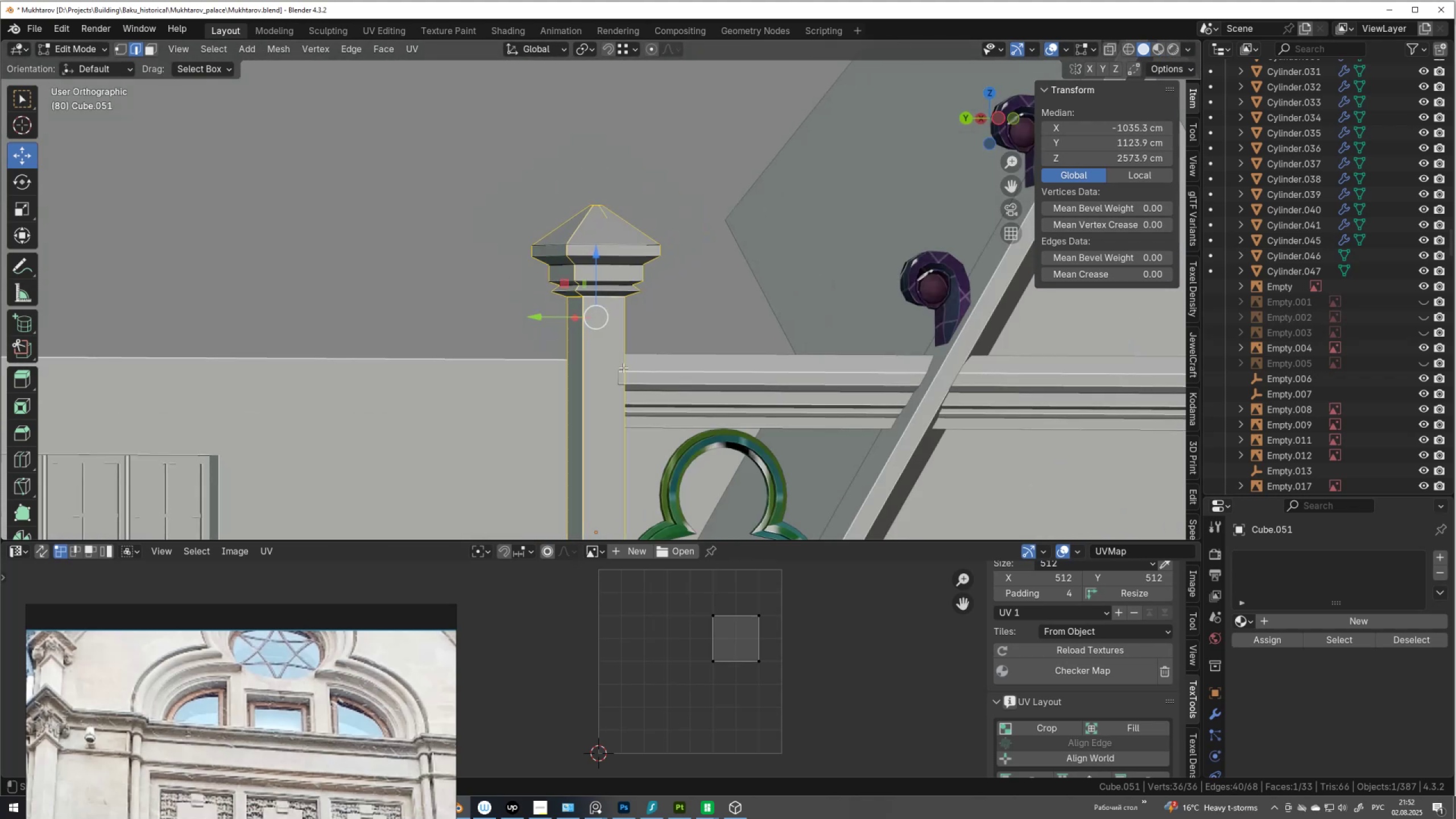 
hold_key(key=ShiftLeft, duration=1.05)
 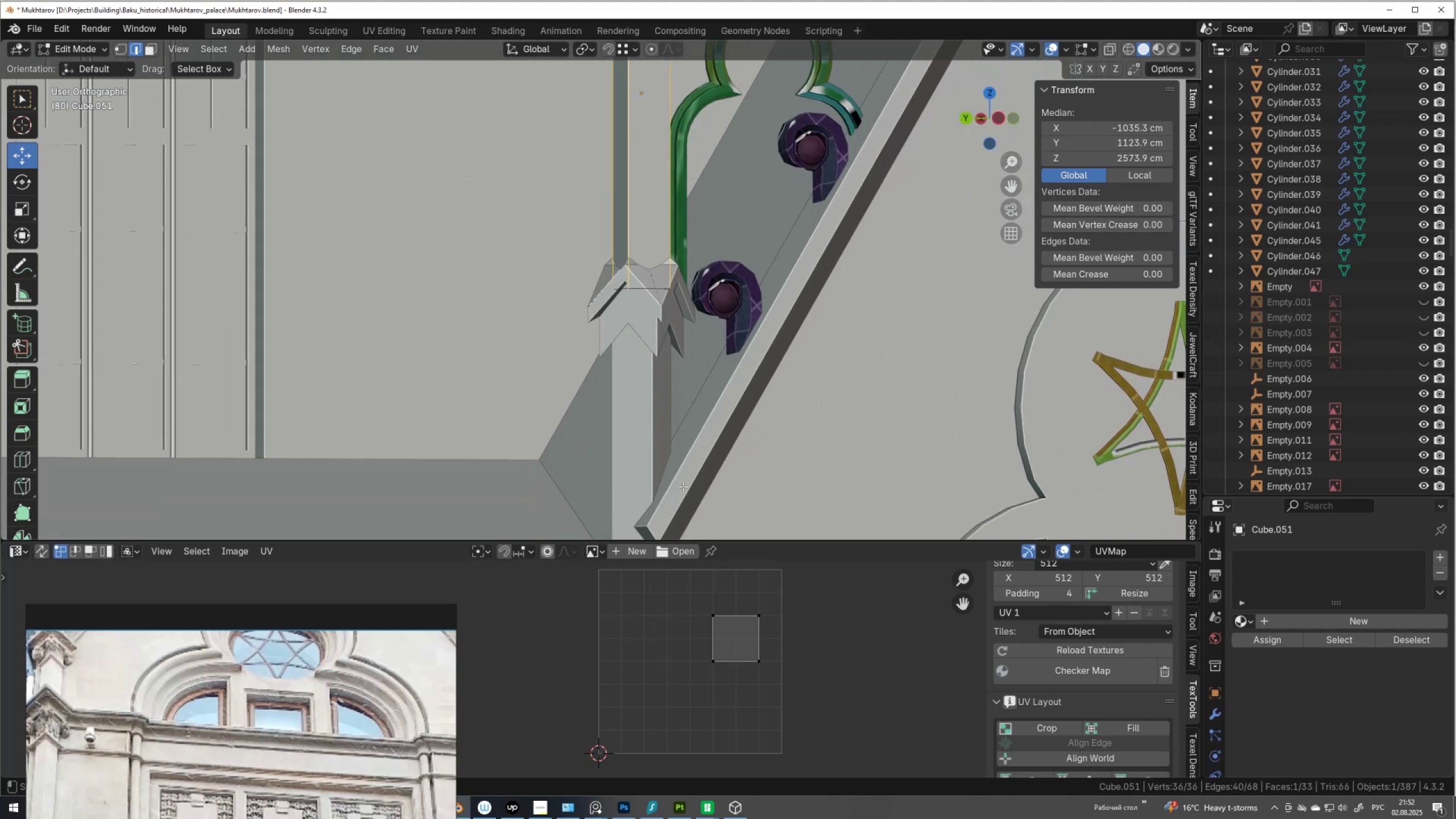 
key(Alt+AltLeft)
 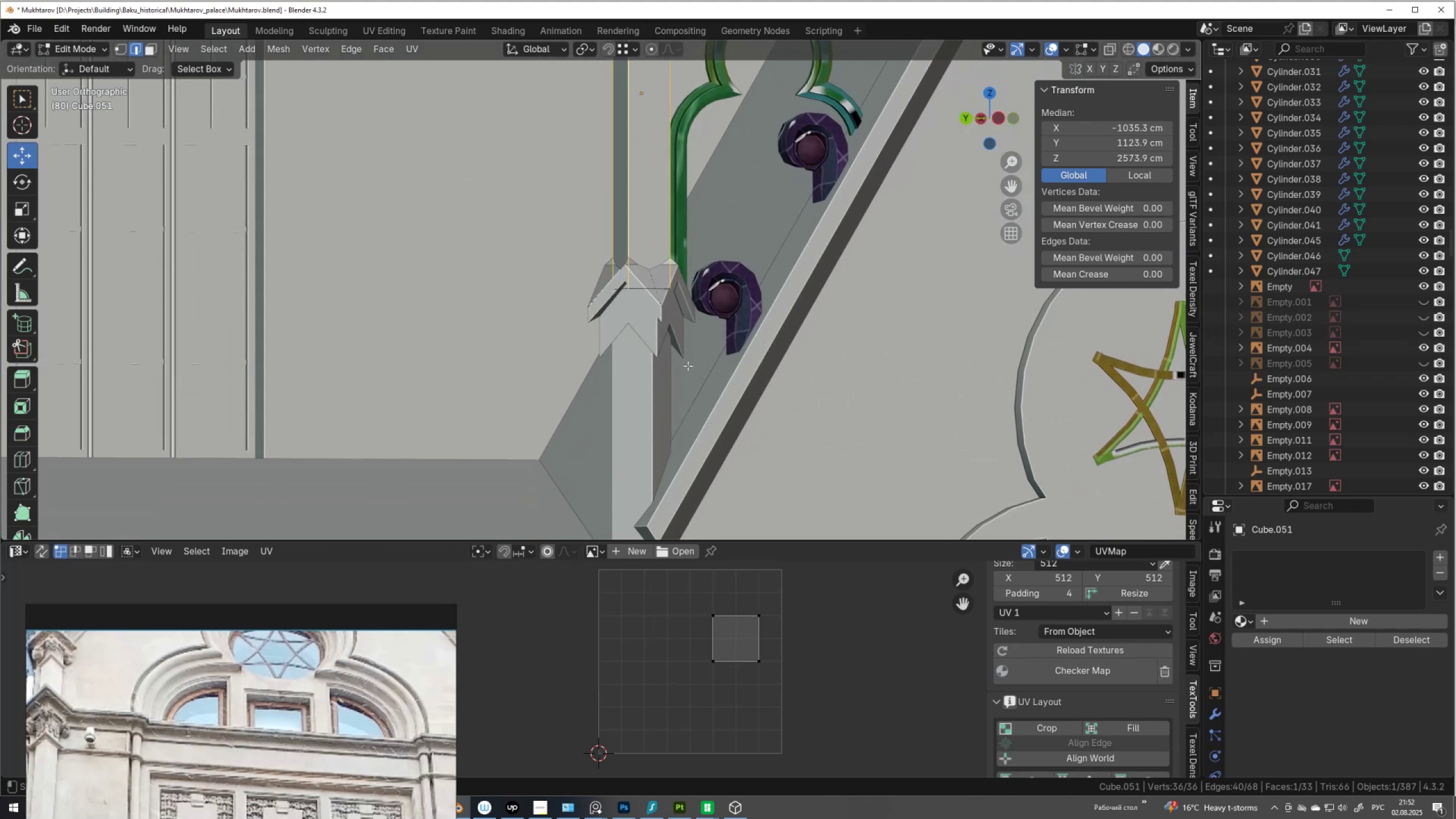 
key(Alt+Z)
 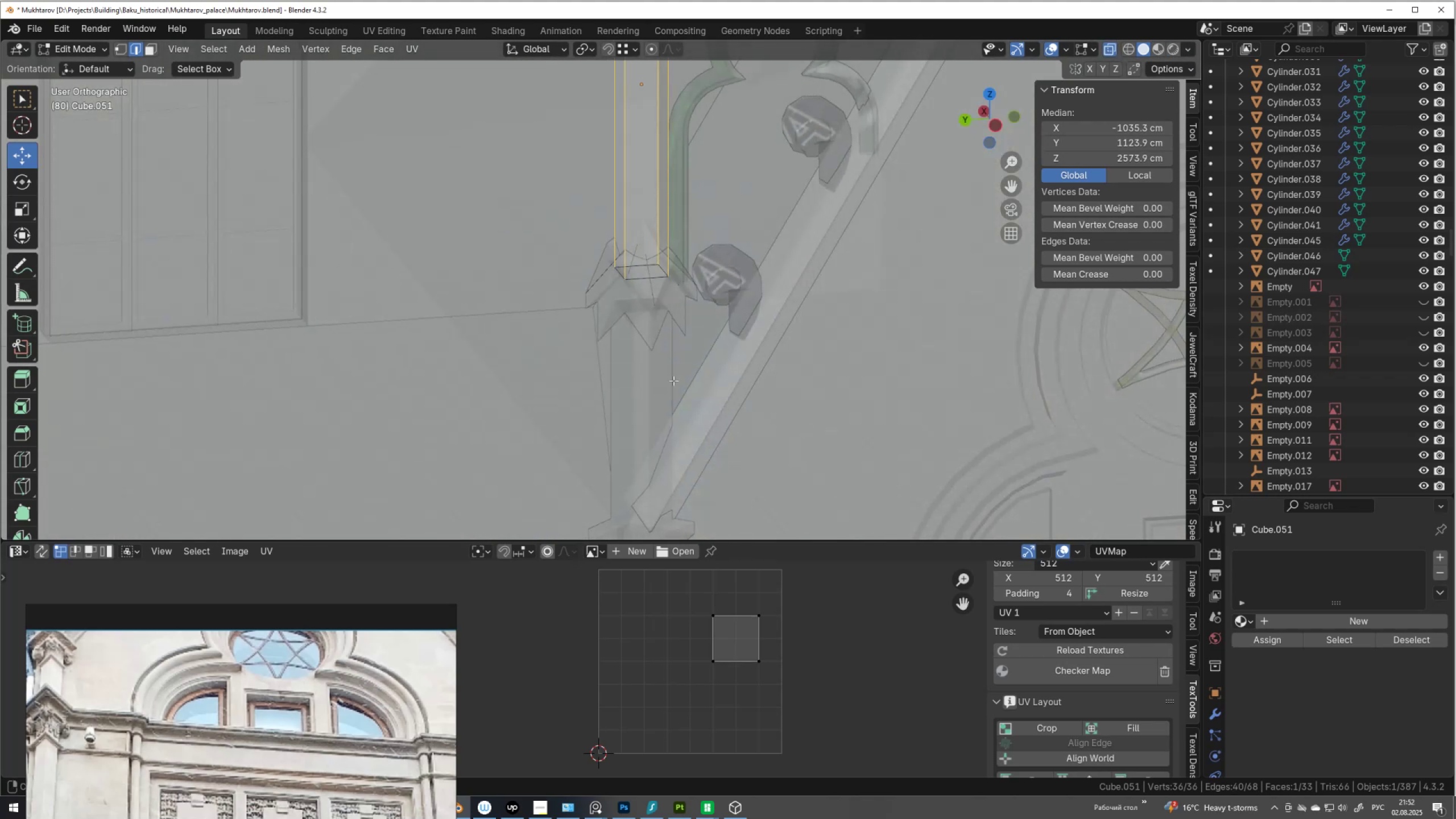 
right_click([675, 383])
 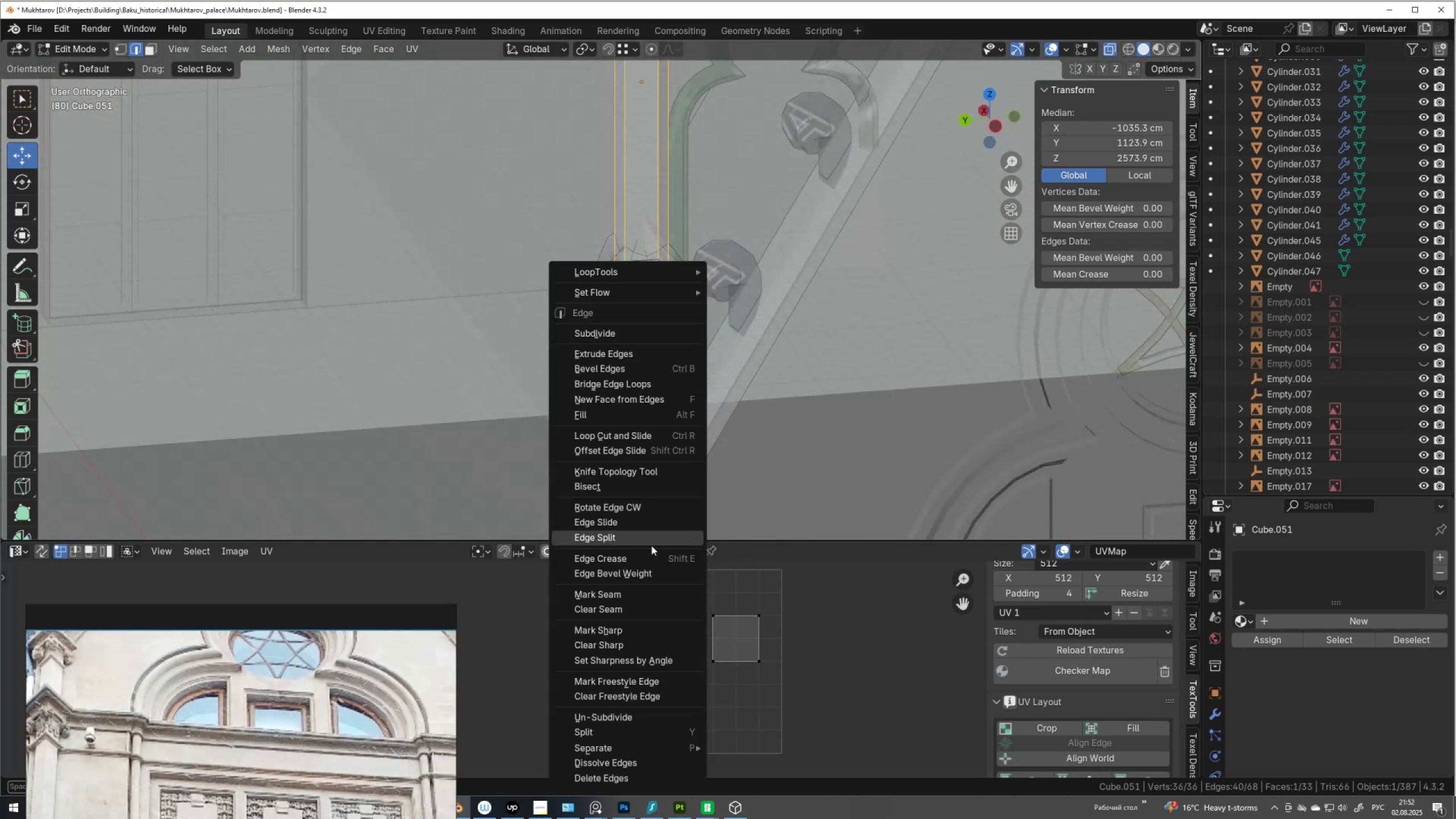 
mouse_move([639, 613])
 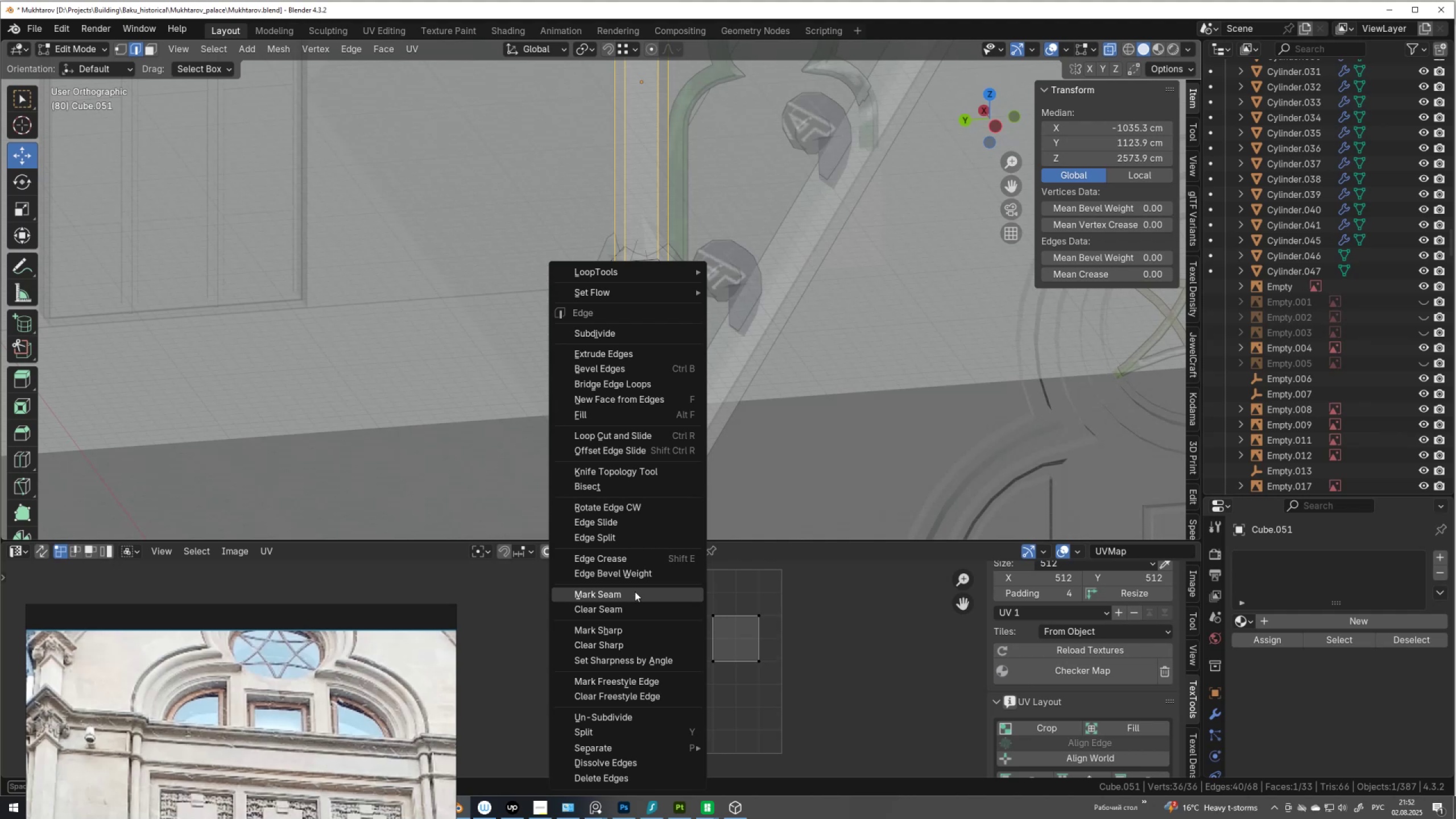 
left_click([635, 592])
 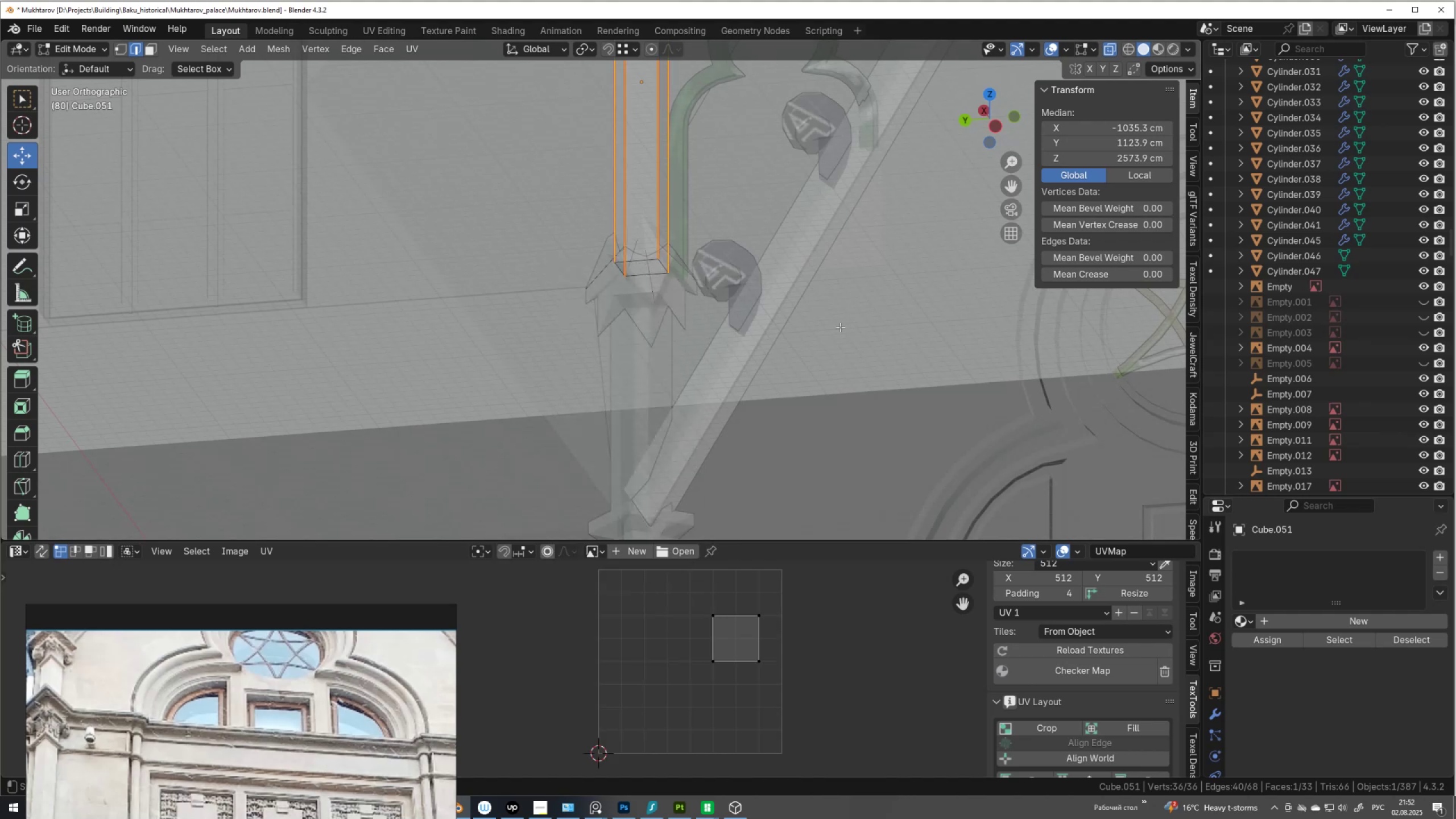 
key(Tab)
 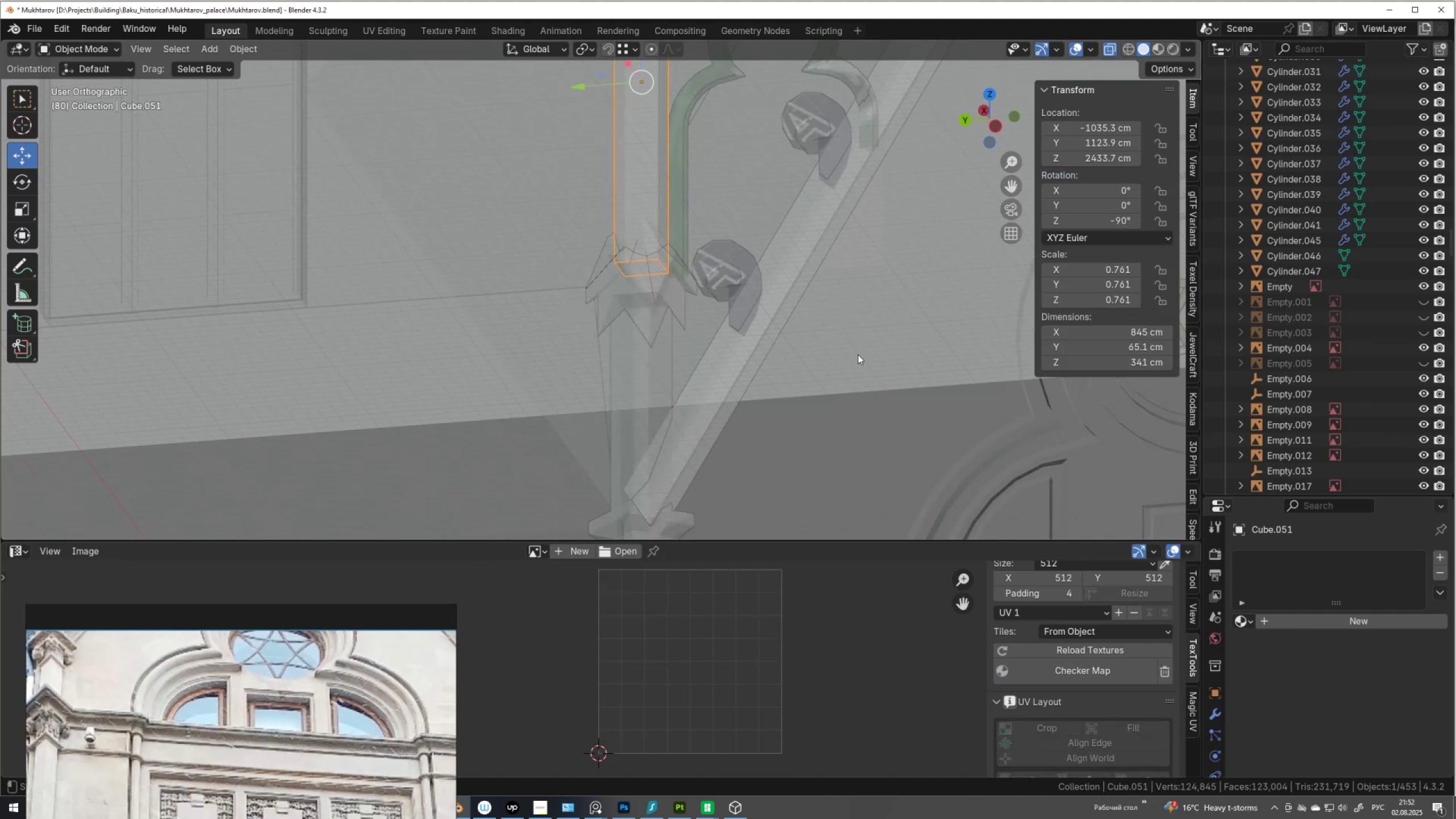 
key(Control+ControlLeft)
 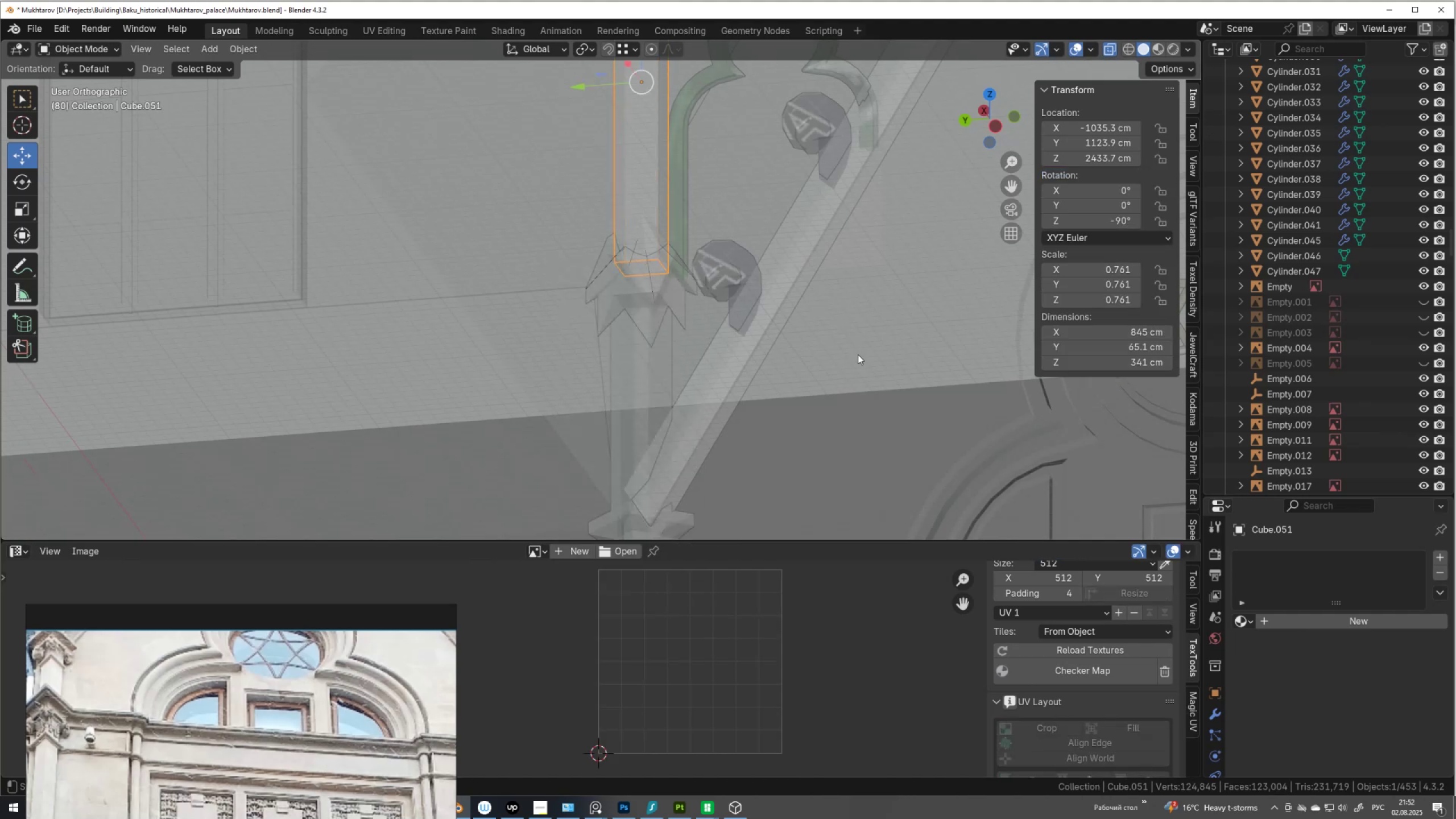 
key(Control+A)
 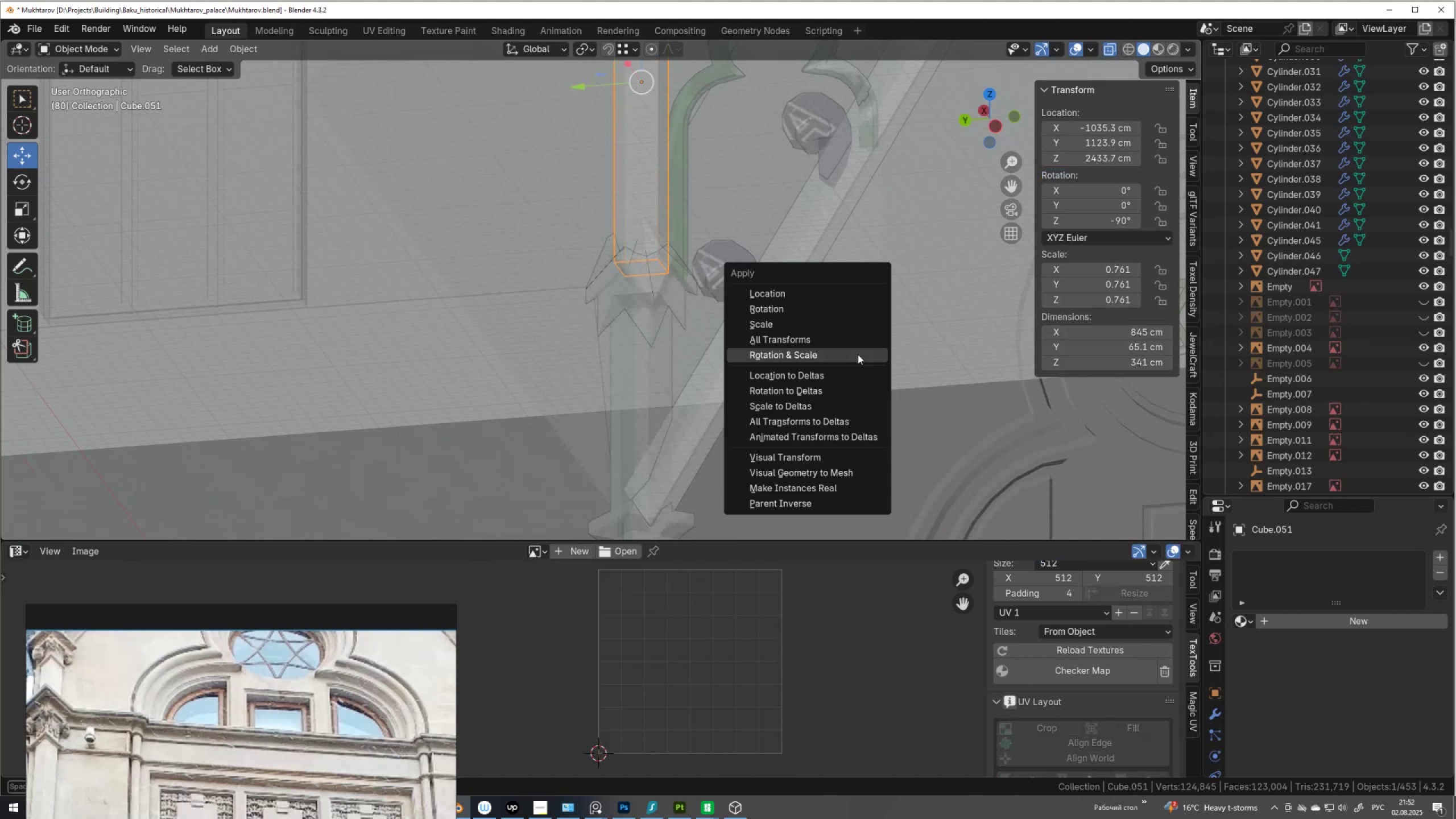 
left_click([858, 354])
 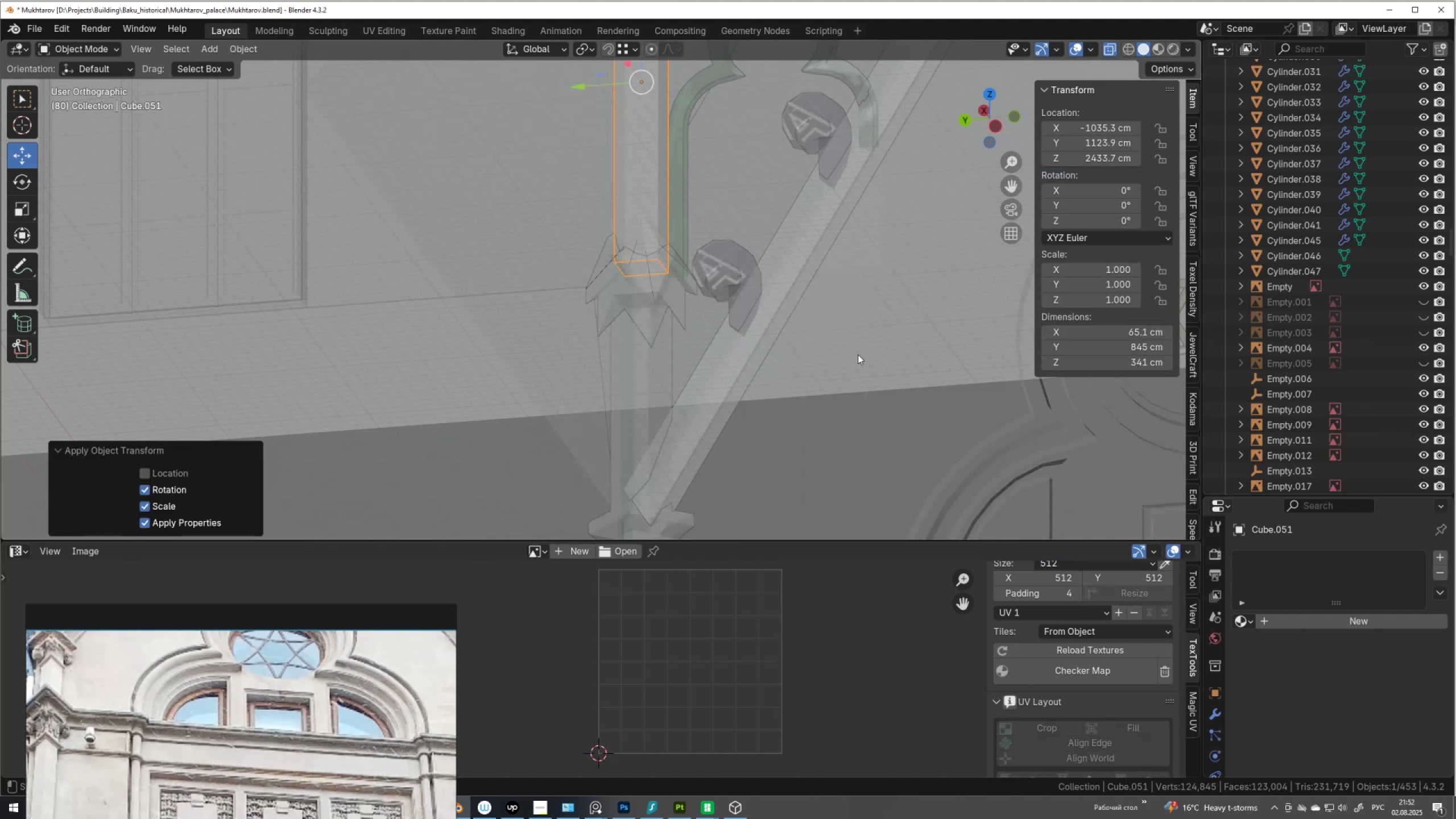 
key(Tab)
type(au)
 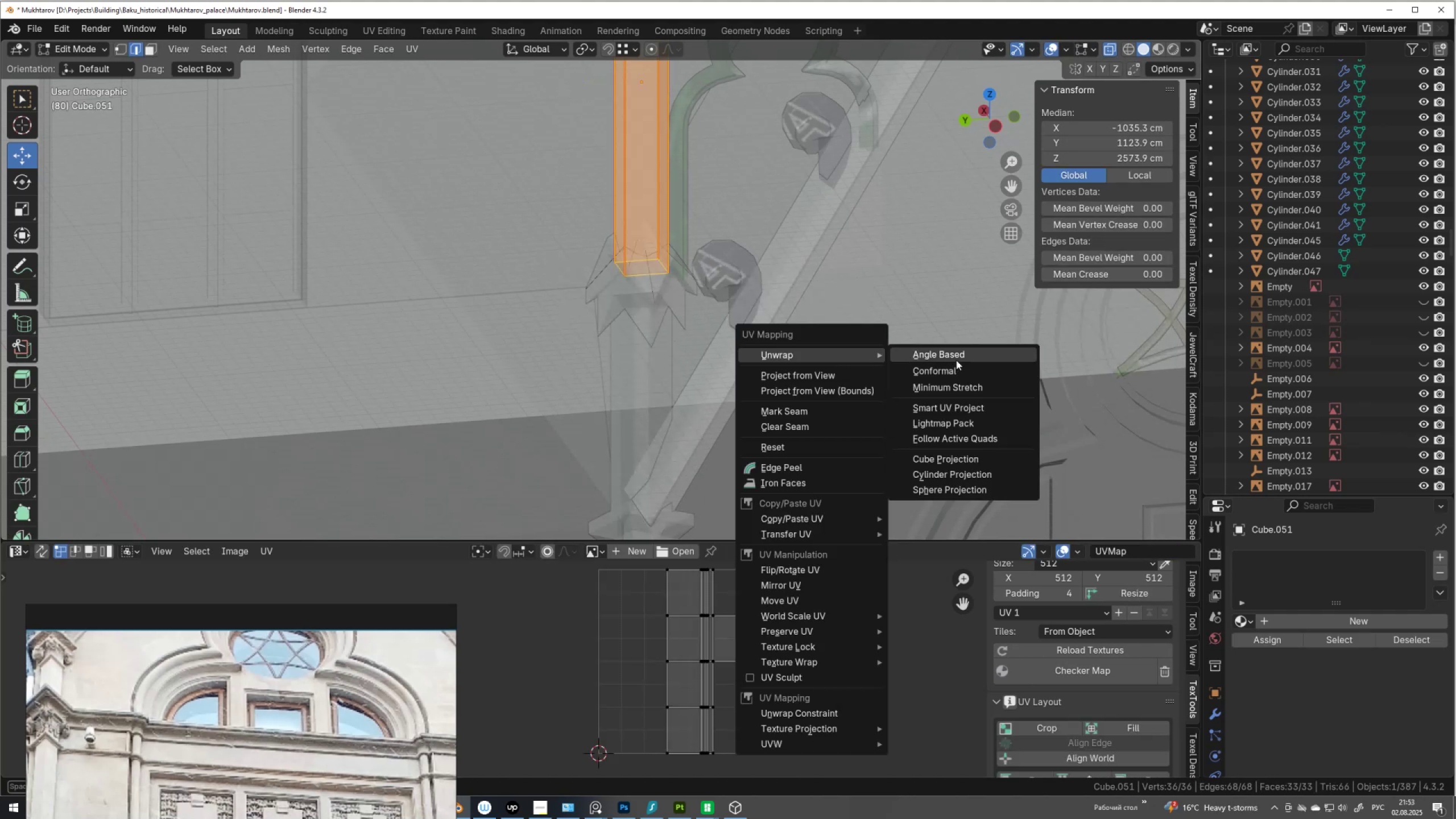 
left_click([957, 370])
 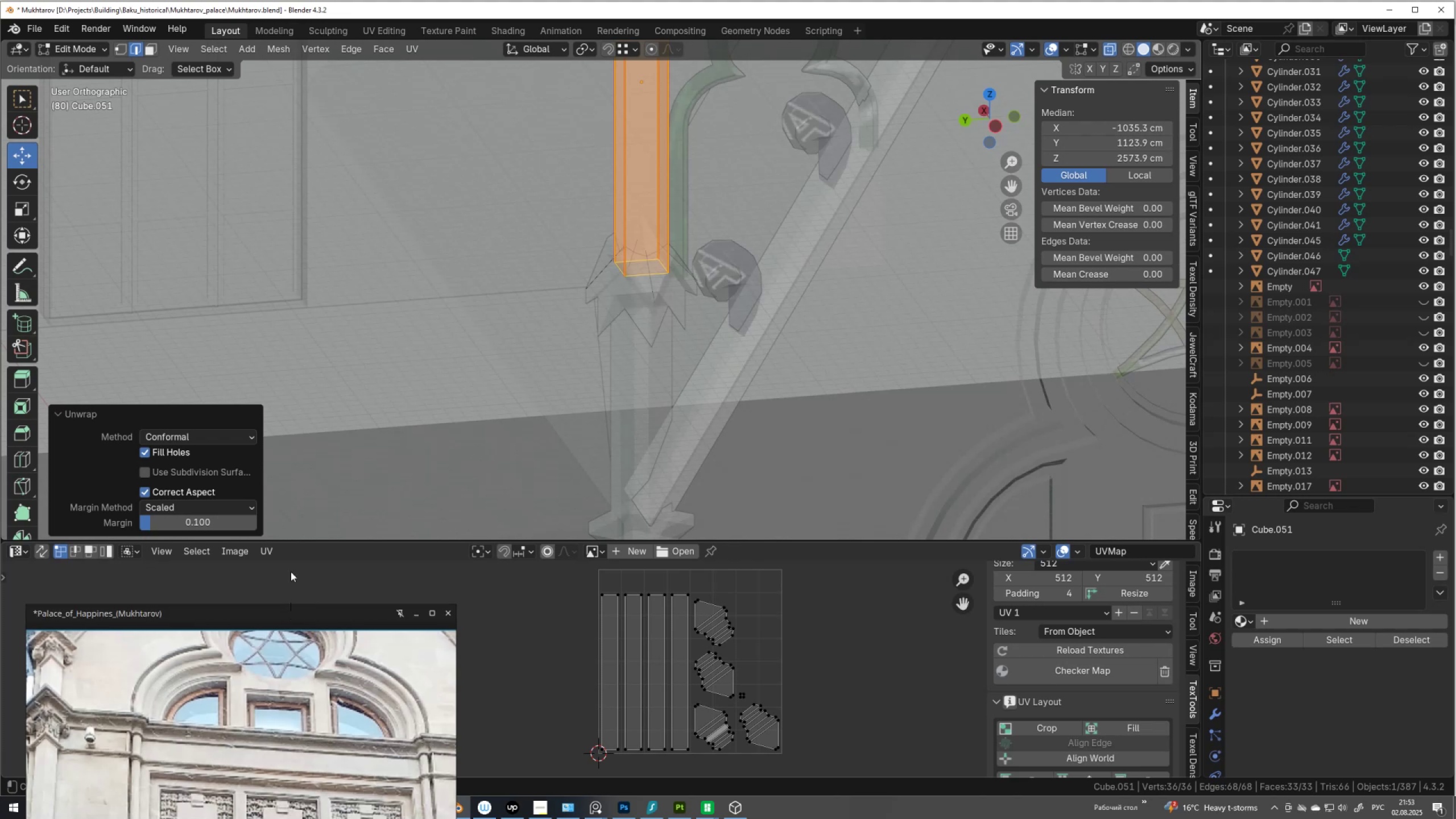 
hold_key(key=ControlLeft, duration=1.53)
scroll: coordinate [221, 437], scroll_direction: down, amount: 1.0
 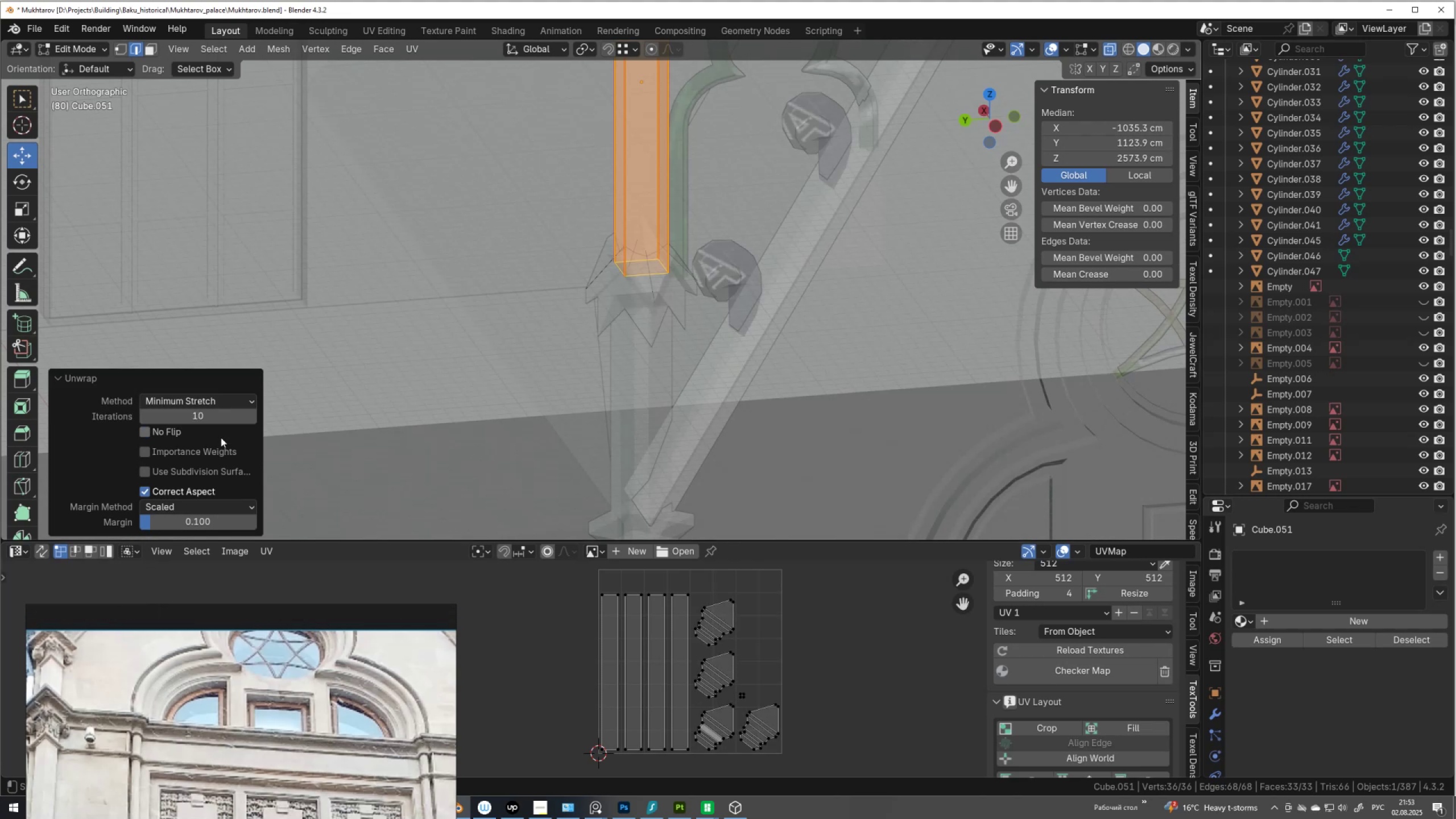 
scroll: coordinate [221, 437], scroll_direction: up, amount: 1.0
 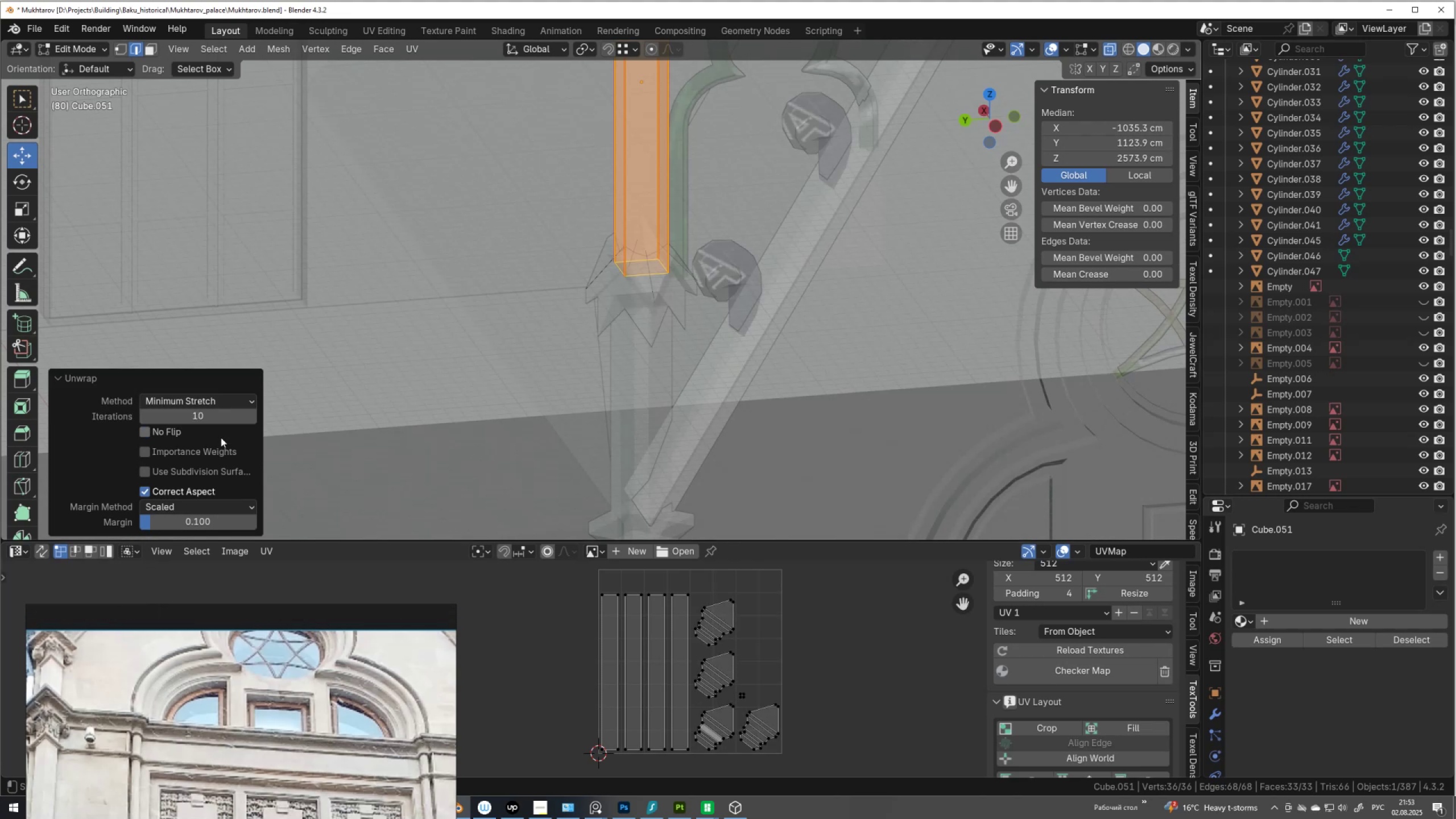 
hold_key(key=ControlLeft, duration=1.53)
 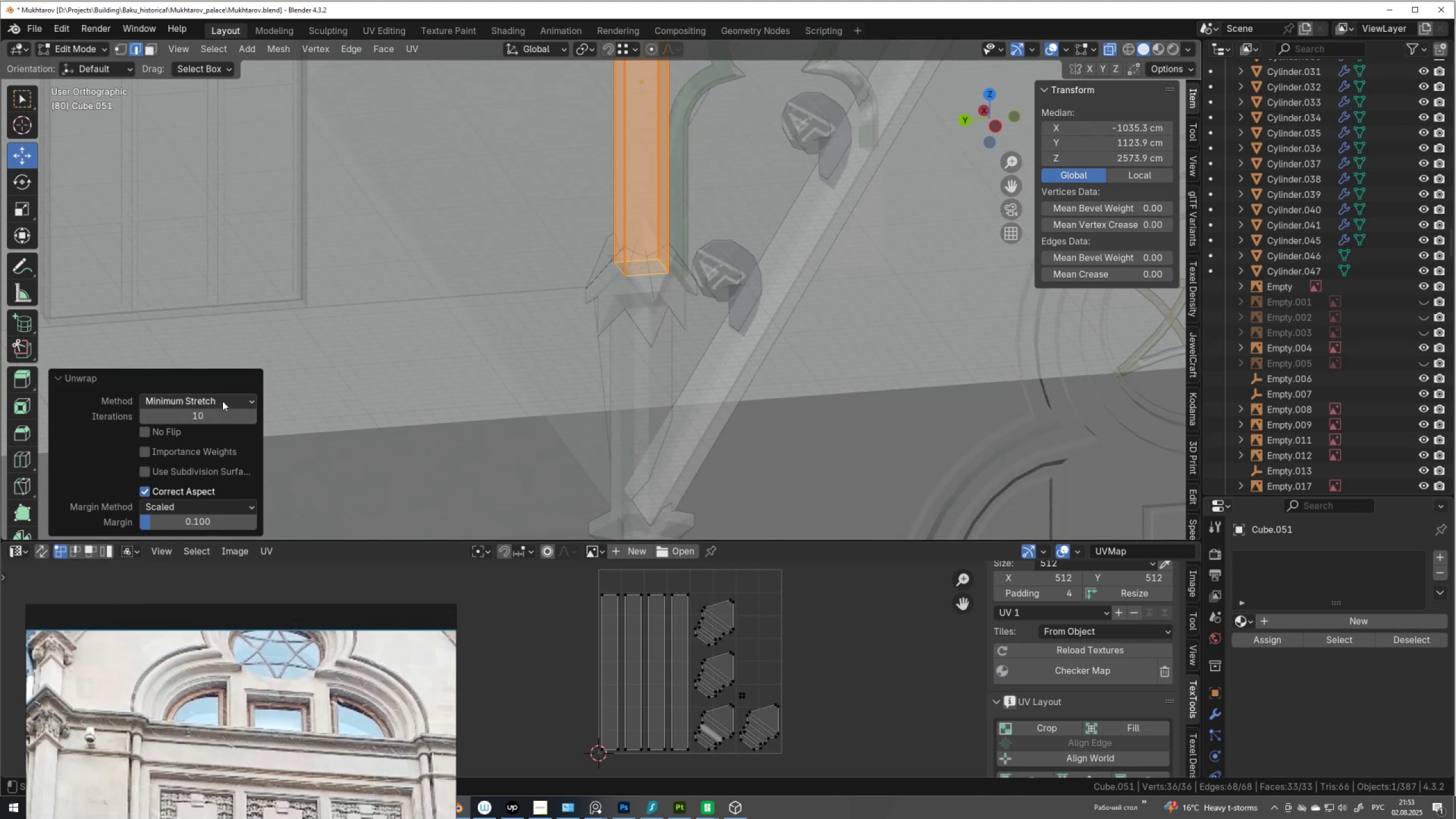 
hold_key(key=ControlLeft, duration=1.5)
scroll: coordinate [222, 401], scroll_direction: up, amount: 1.0
 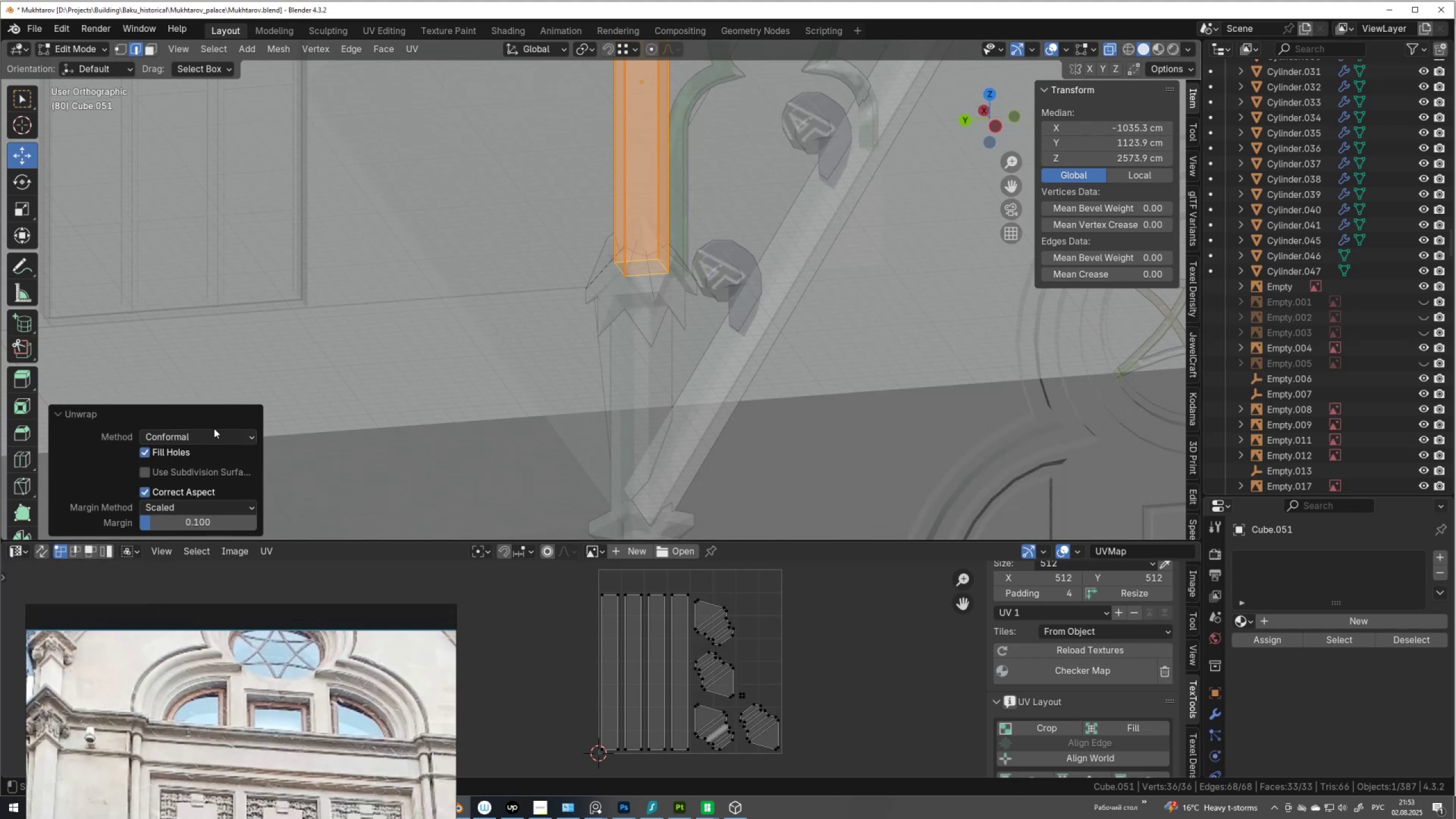 
hold_key(key=ControlLeft, duration=1.01)
scroll: coordinate [209, 439], scroll_direction: up, amount: 1.0
 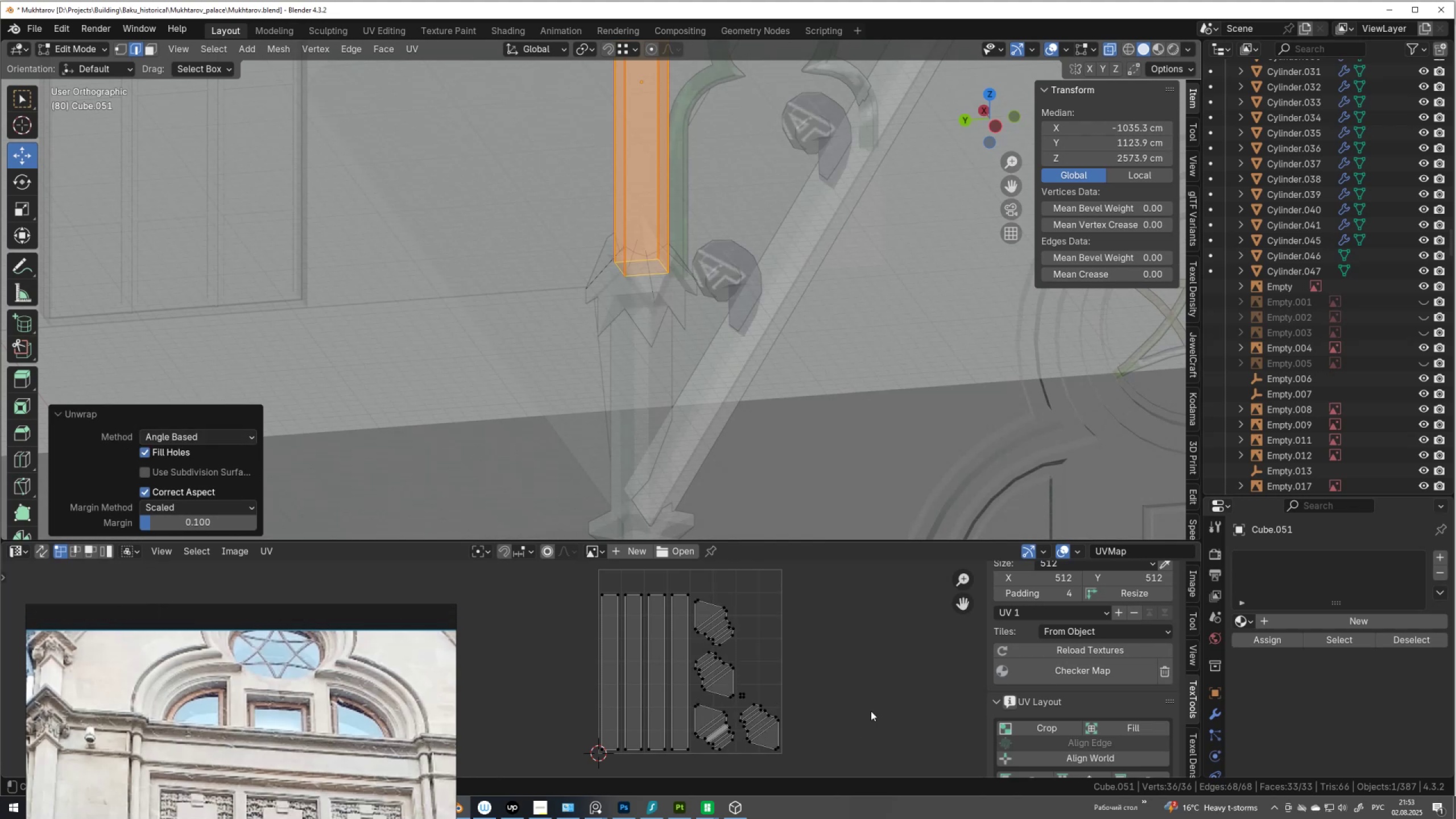 
left_click([1103, 672])
 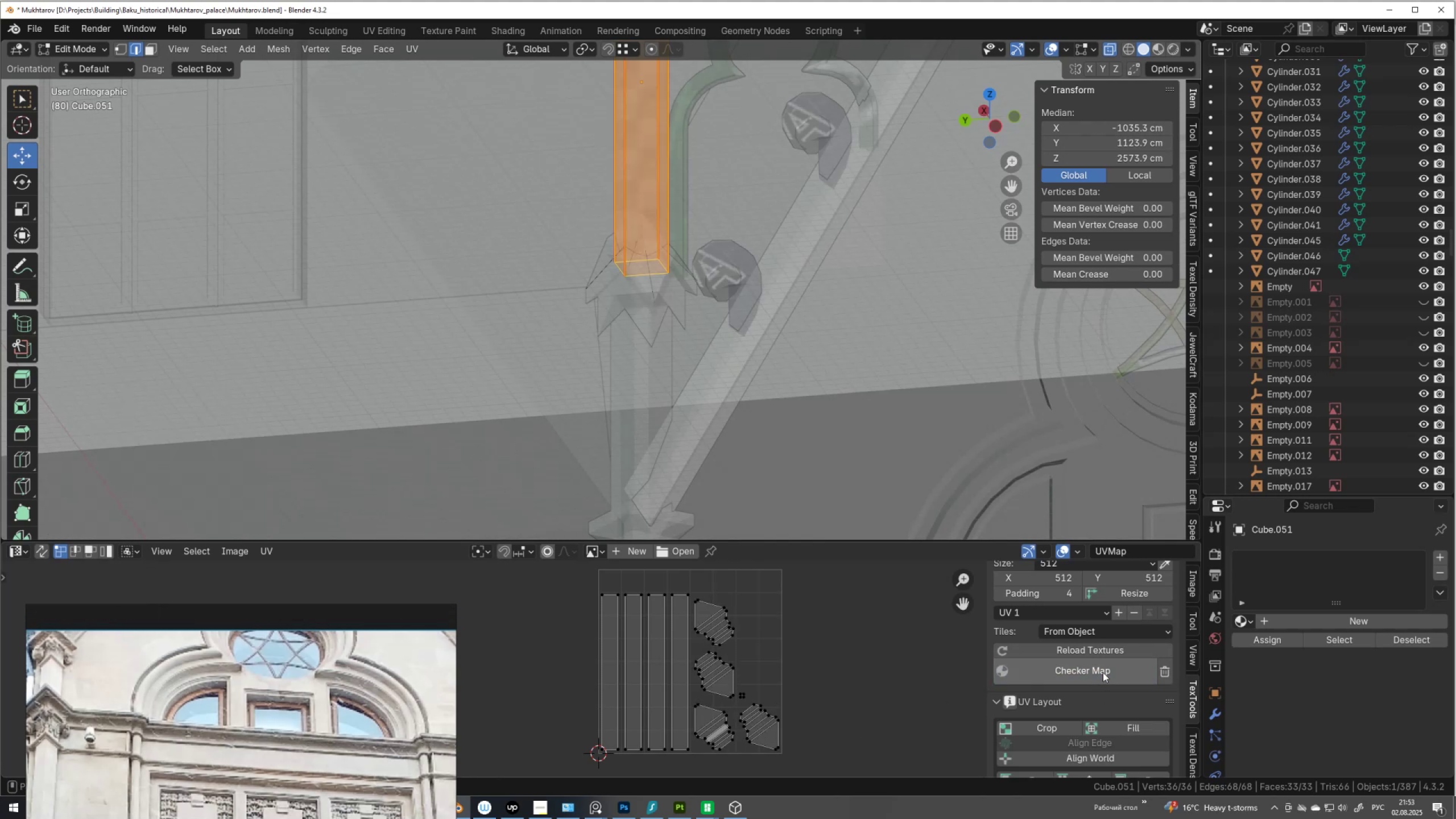 
left_click([1103, 672])
 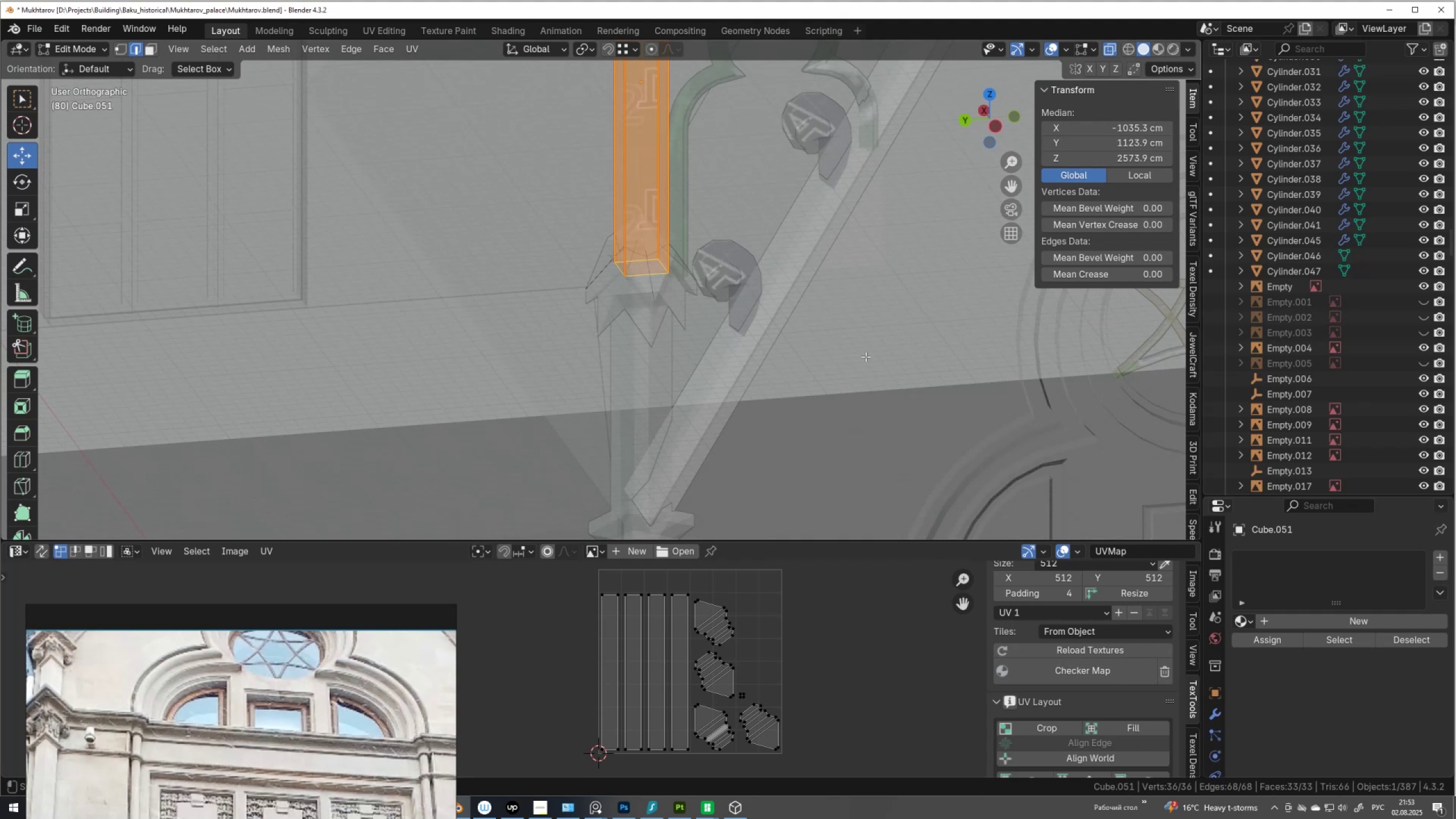 
key(Tab)
 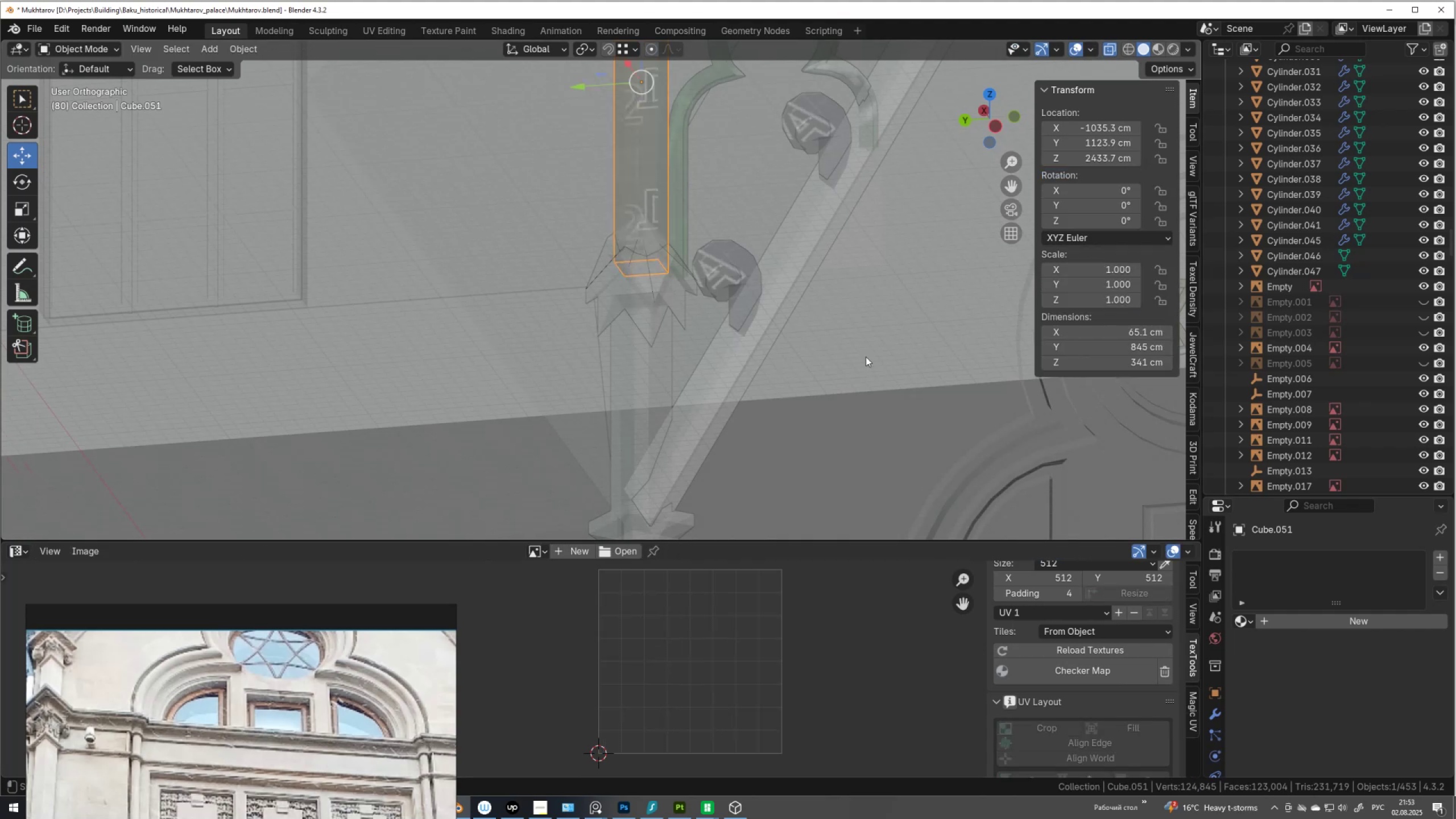 
key(Alt+AltLeft)
 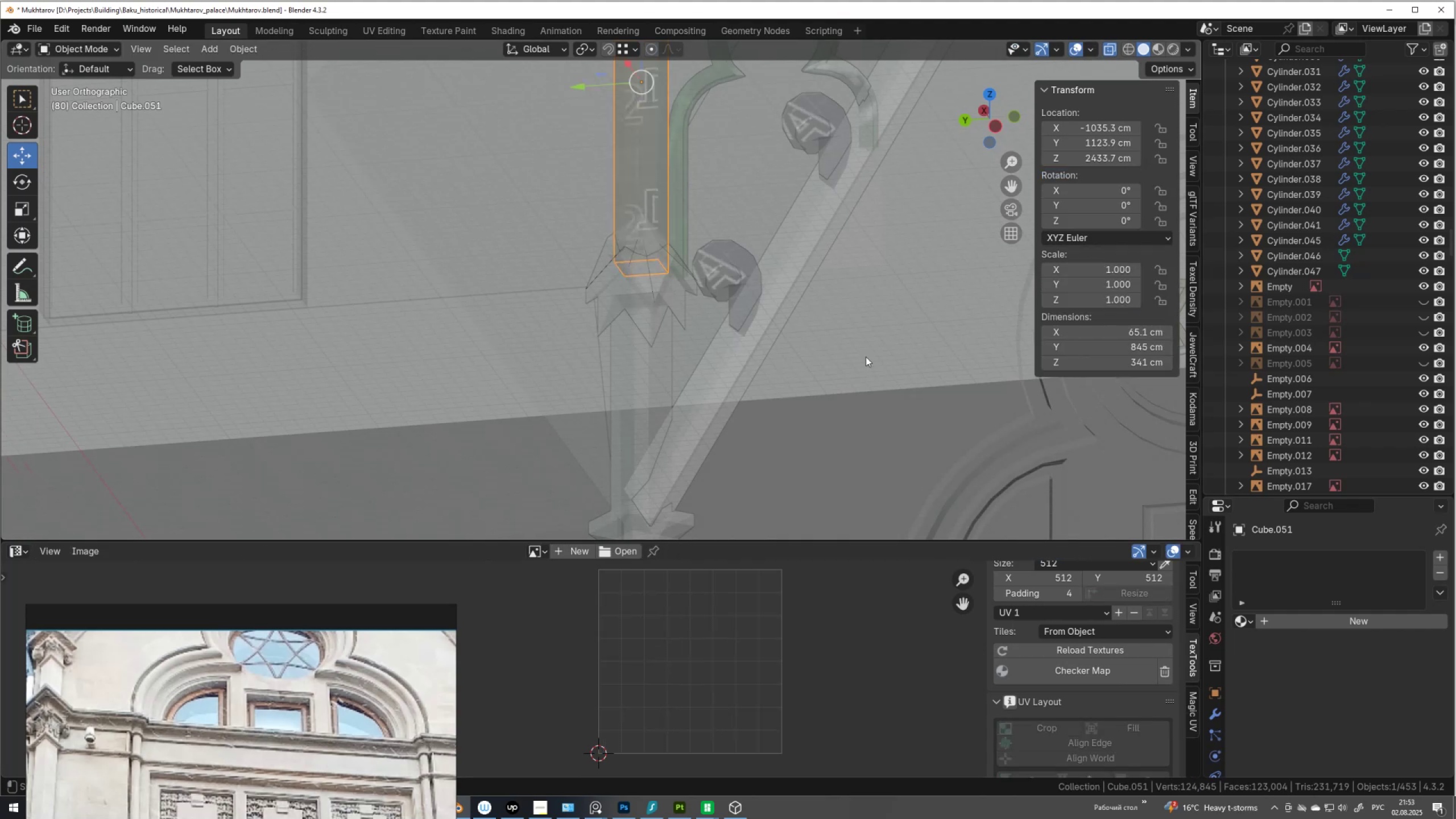 
type(z)
key(Tab)
type(as)
 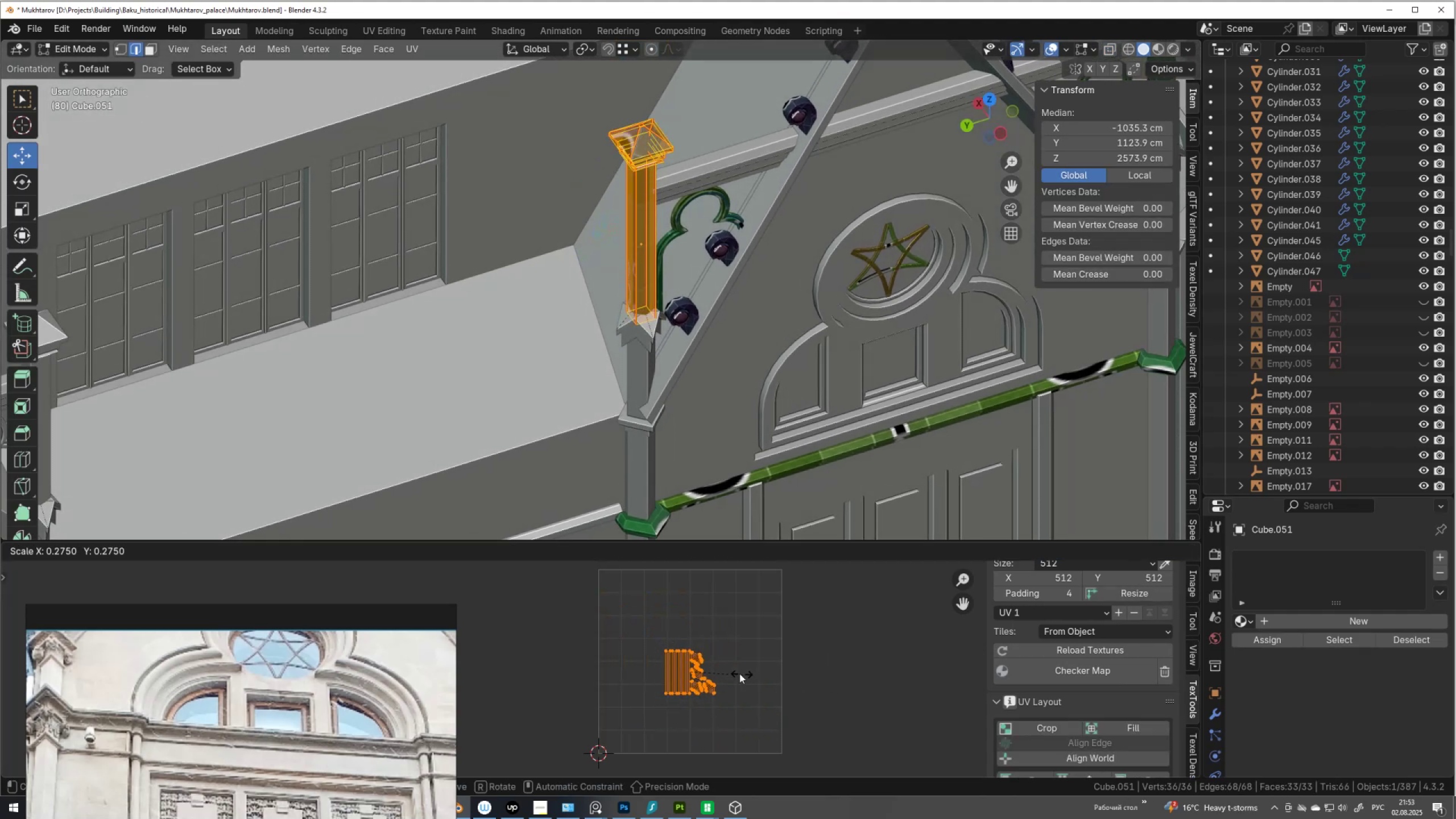 
scroll: coordinate [726, 285], scroll_direction: down, amount: 4.0
 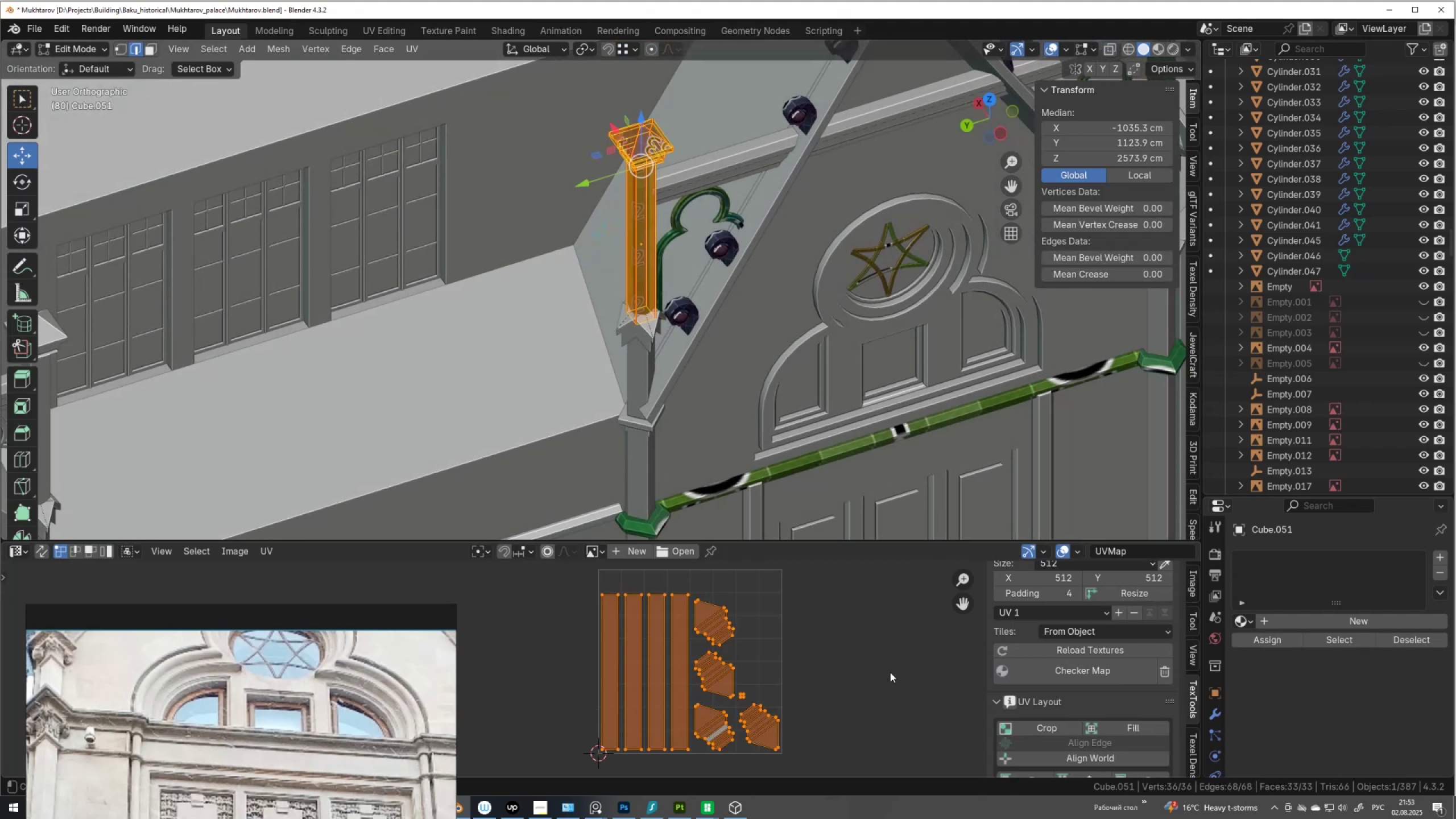 
left_click([729, 673])
 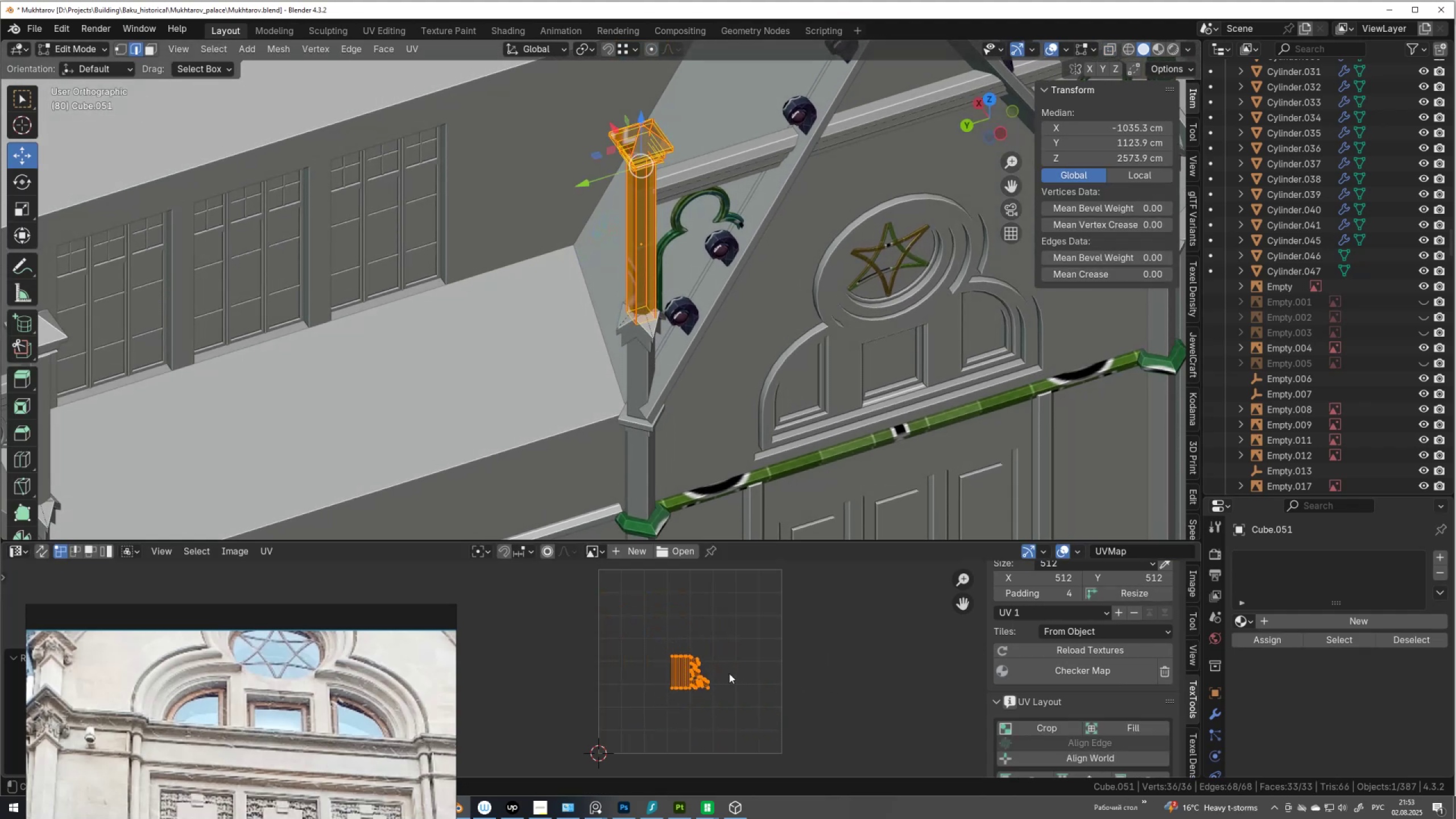 
key(G)
 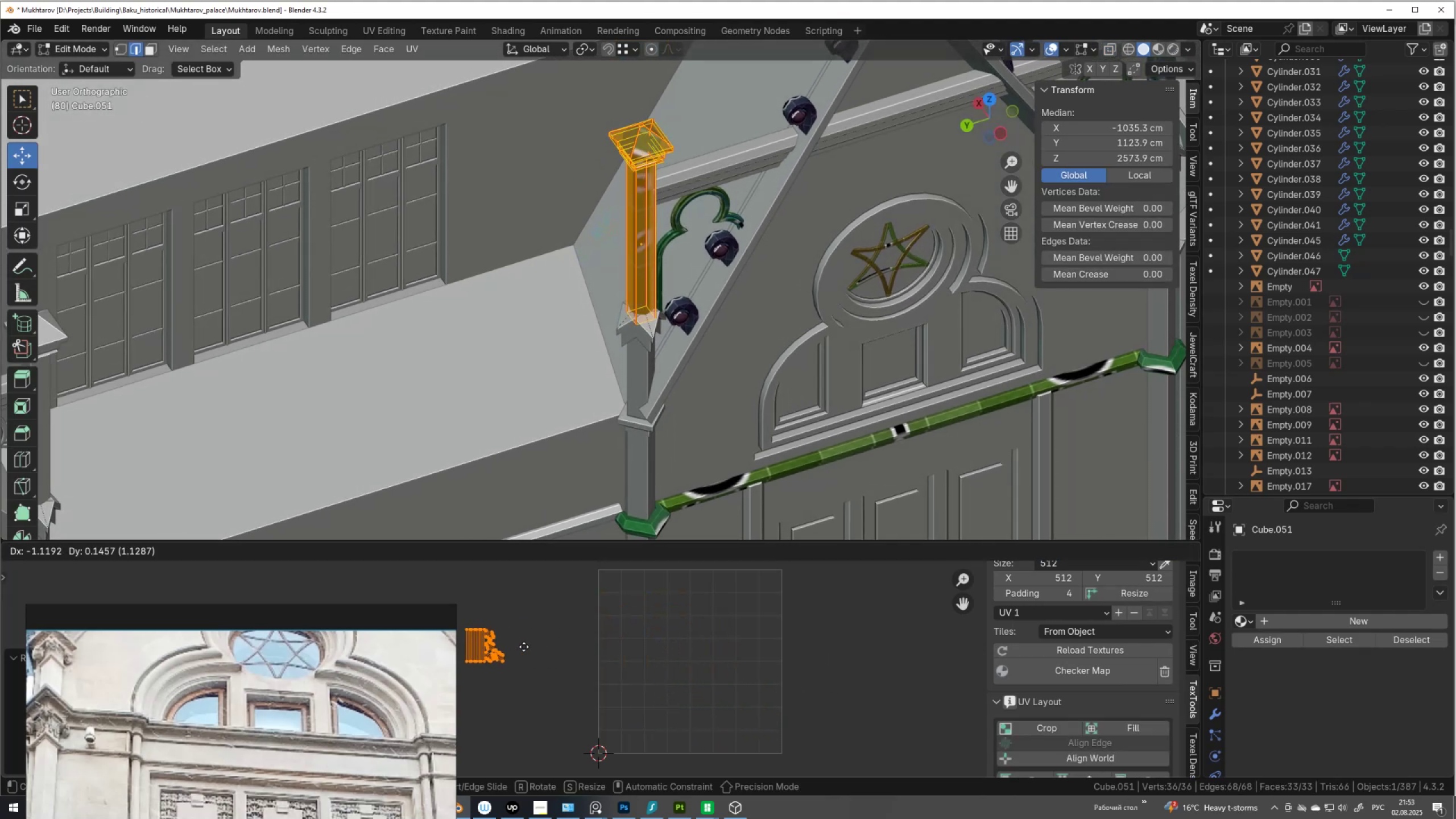 
left_click([524, 647])
 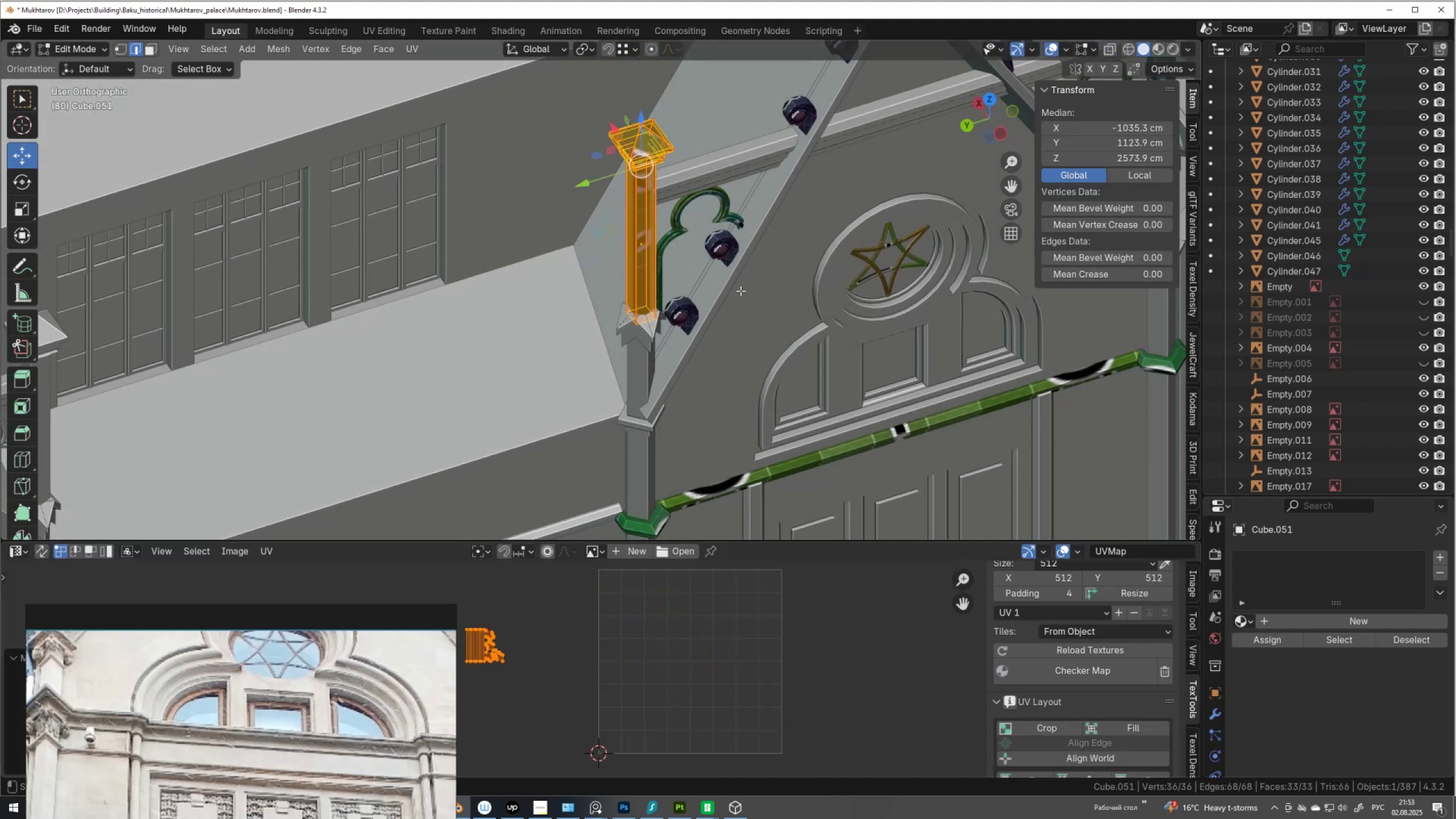 
key(Tab)
 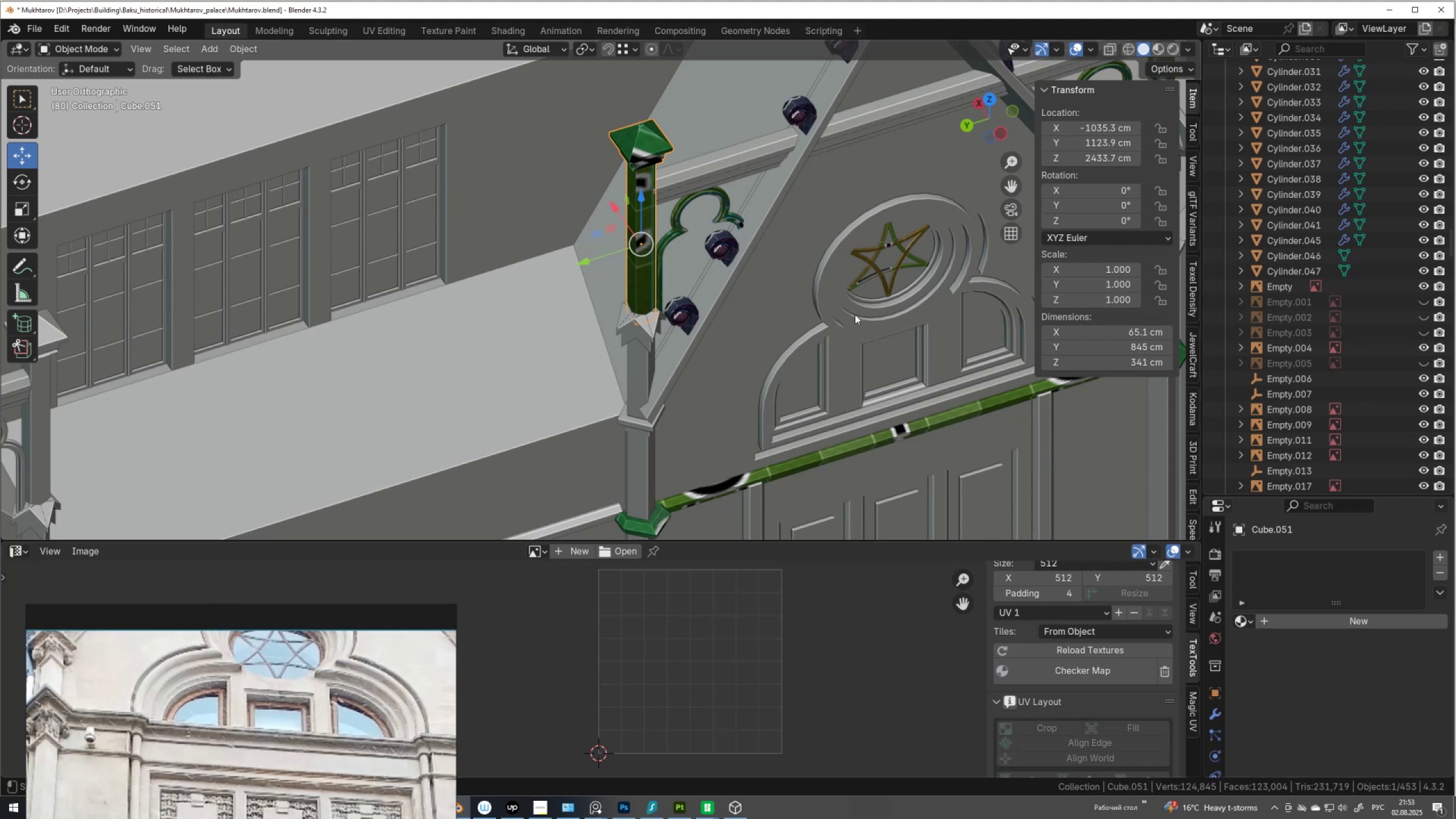 
wait(7.18)
 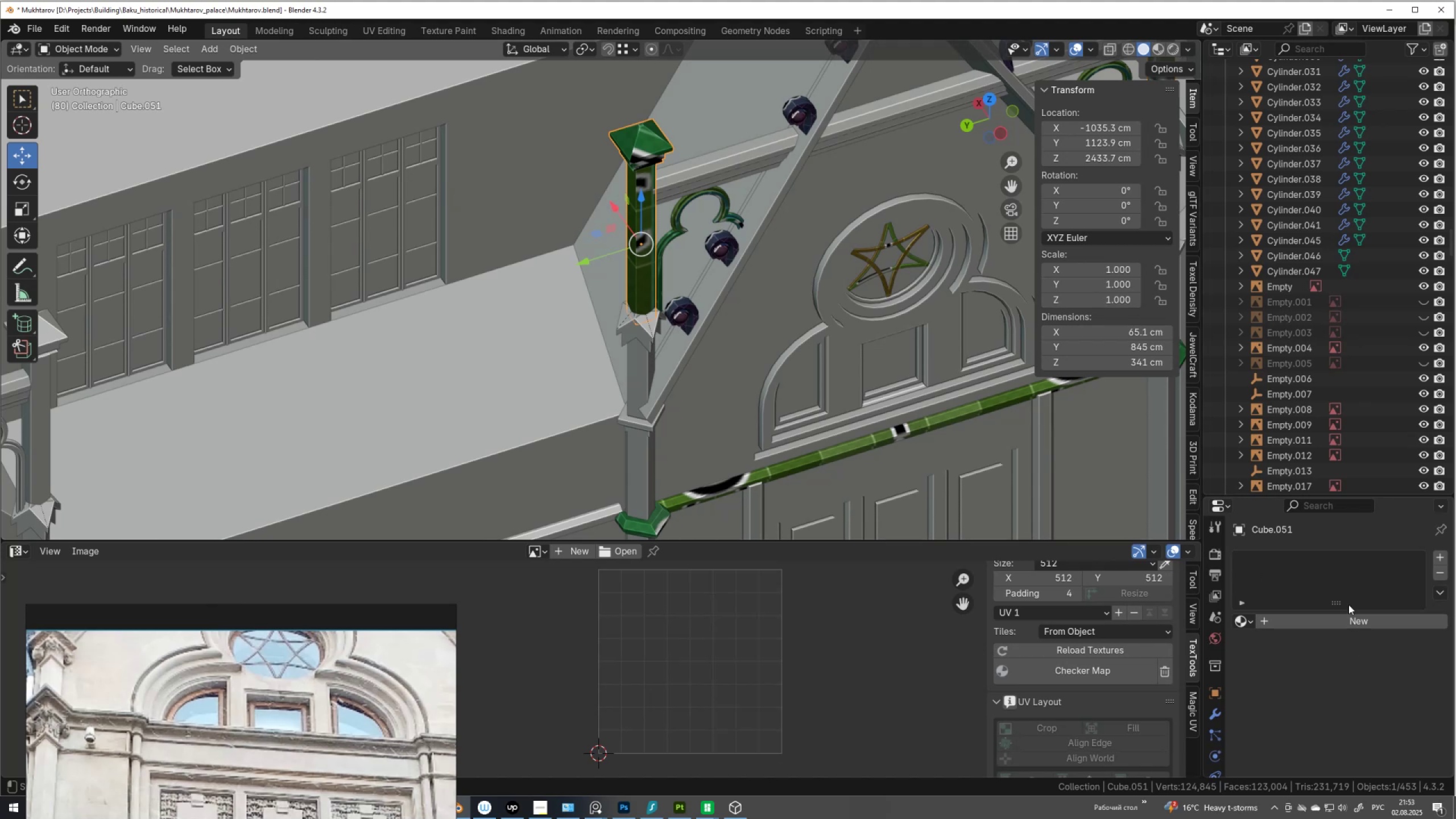 
hold_key(key=ShiftLeft, duration=0.59)
left_click([721, 203])
 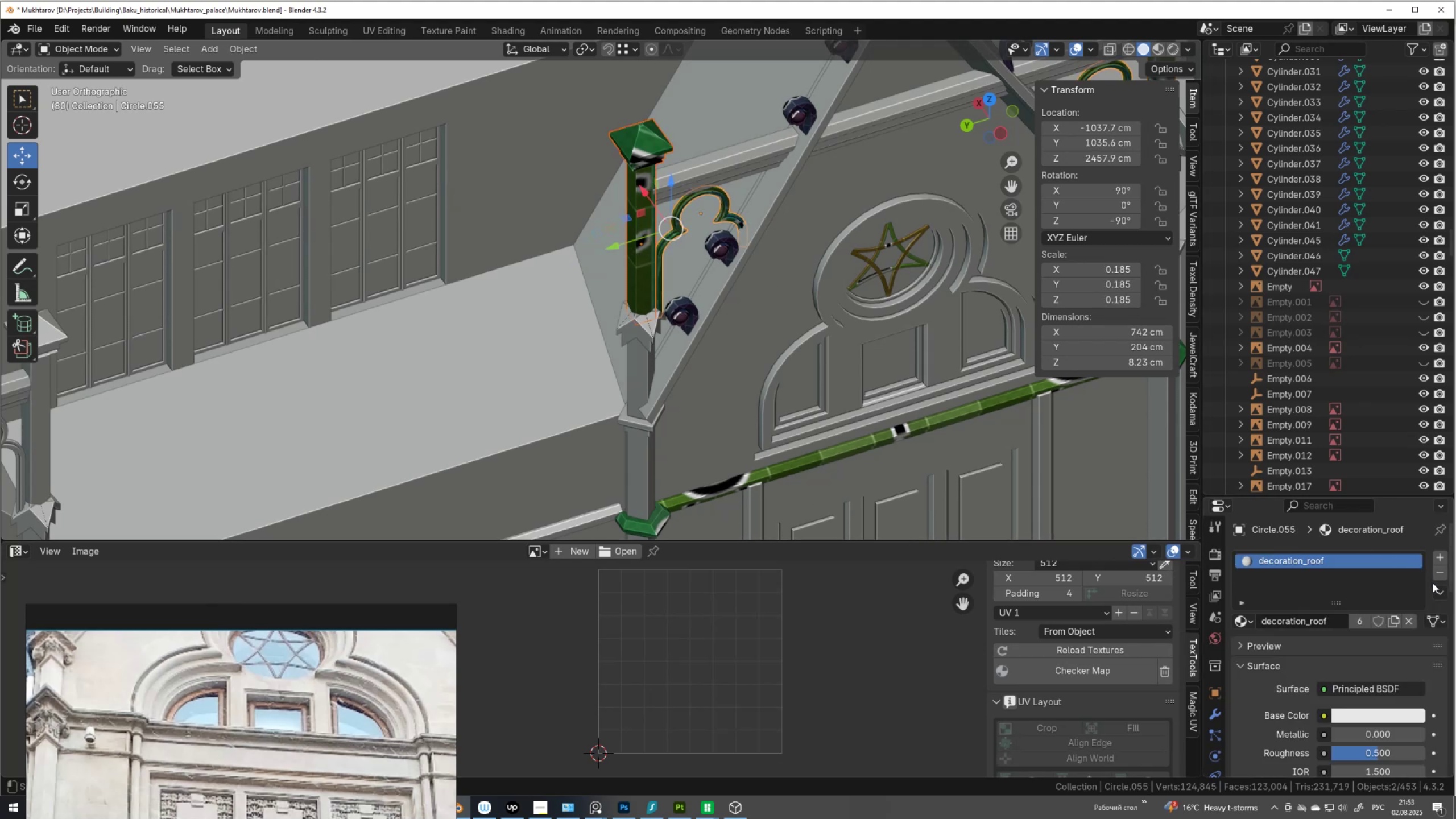 
left_click([1438, 588])
 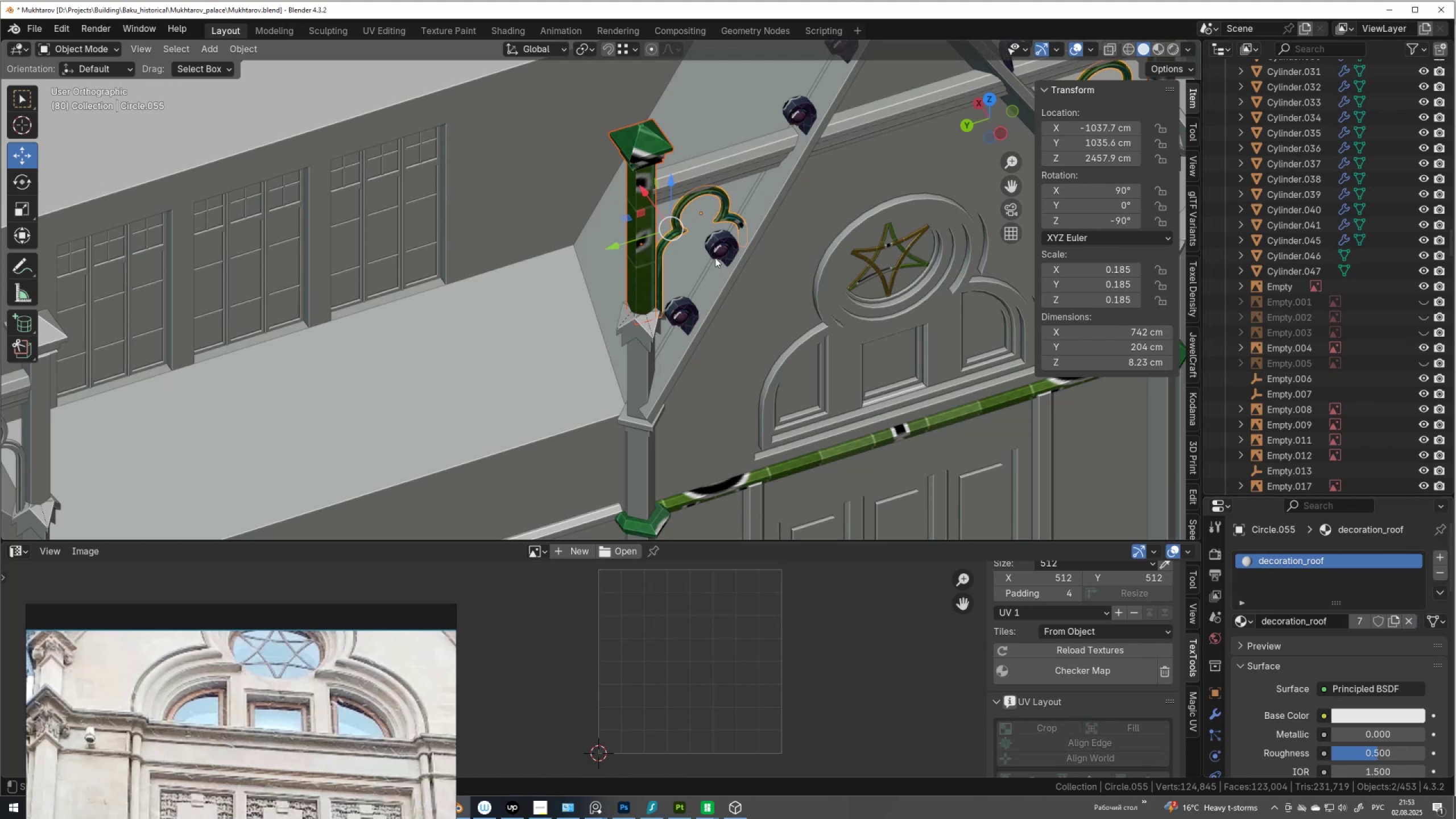 
left_click([731, 167])
 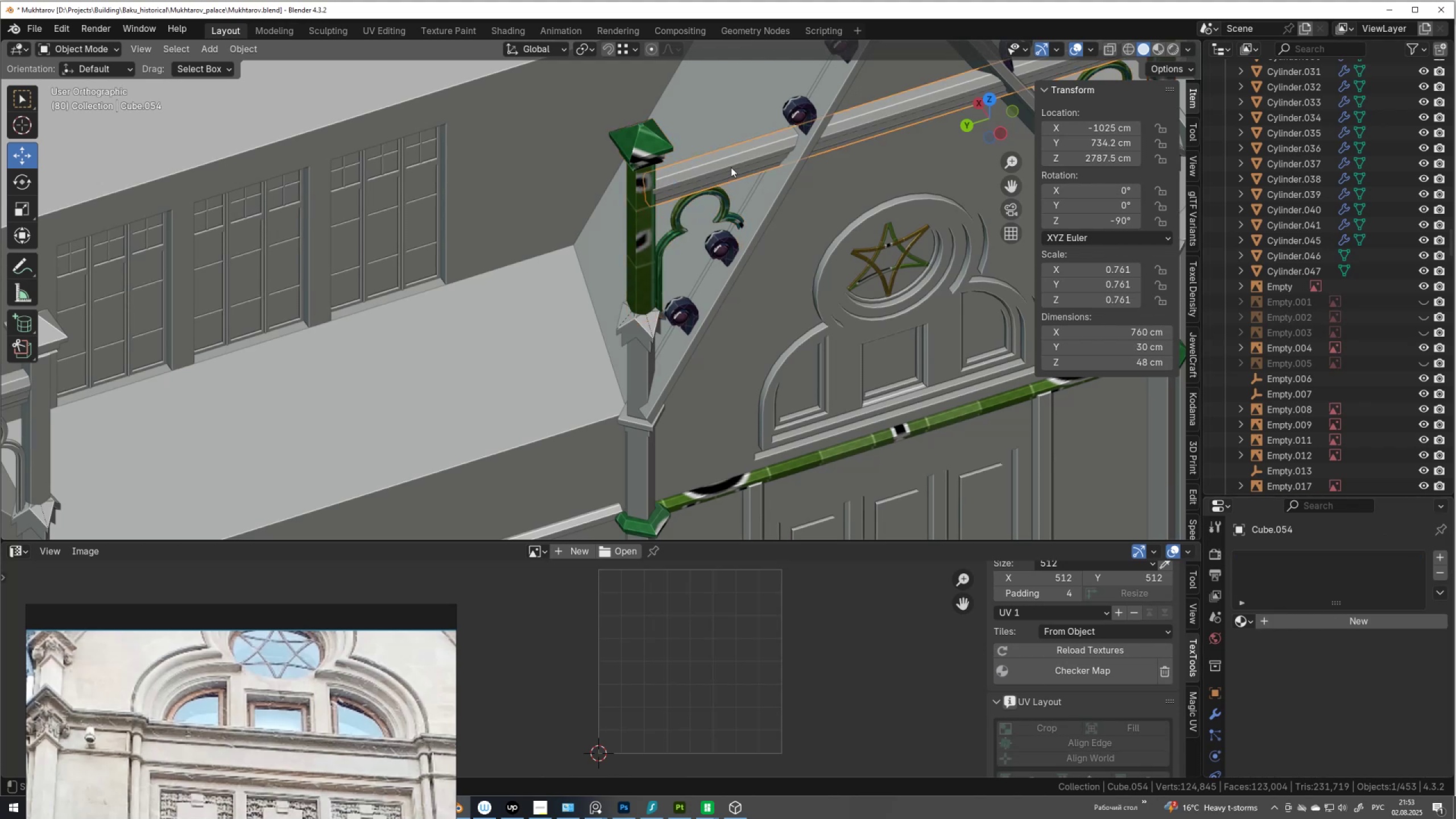 
hold_key(key=ShiftLeft, duration=0.48)
 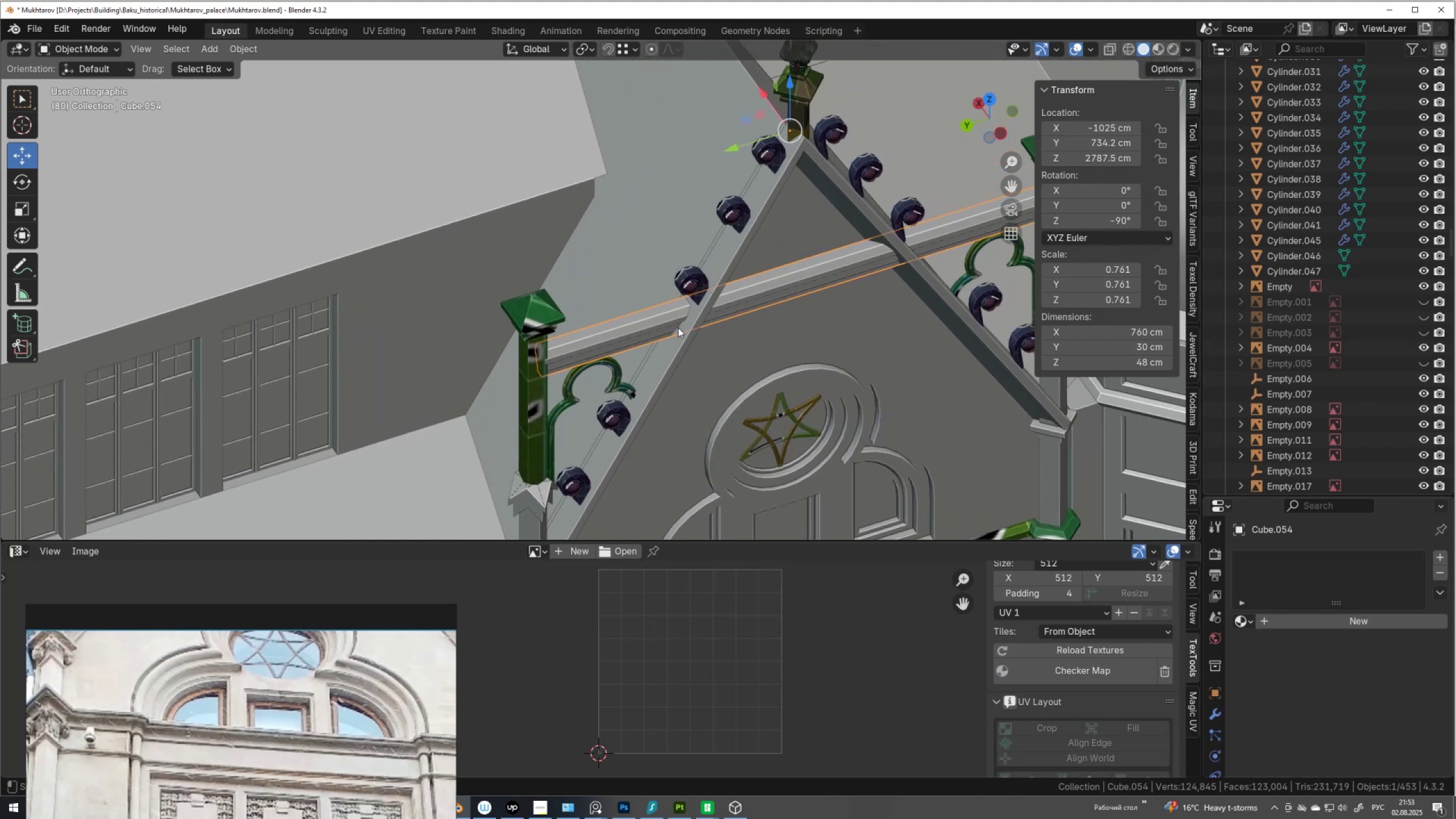 
key(Tab)
 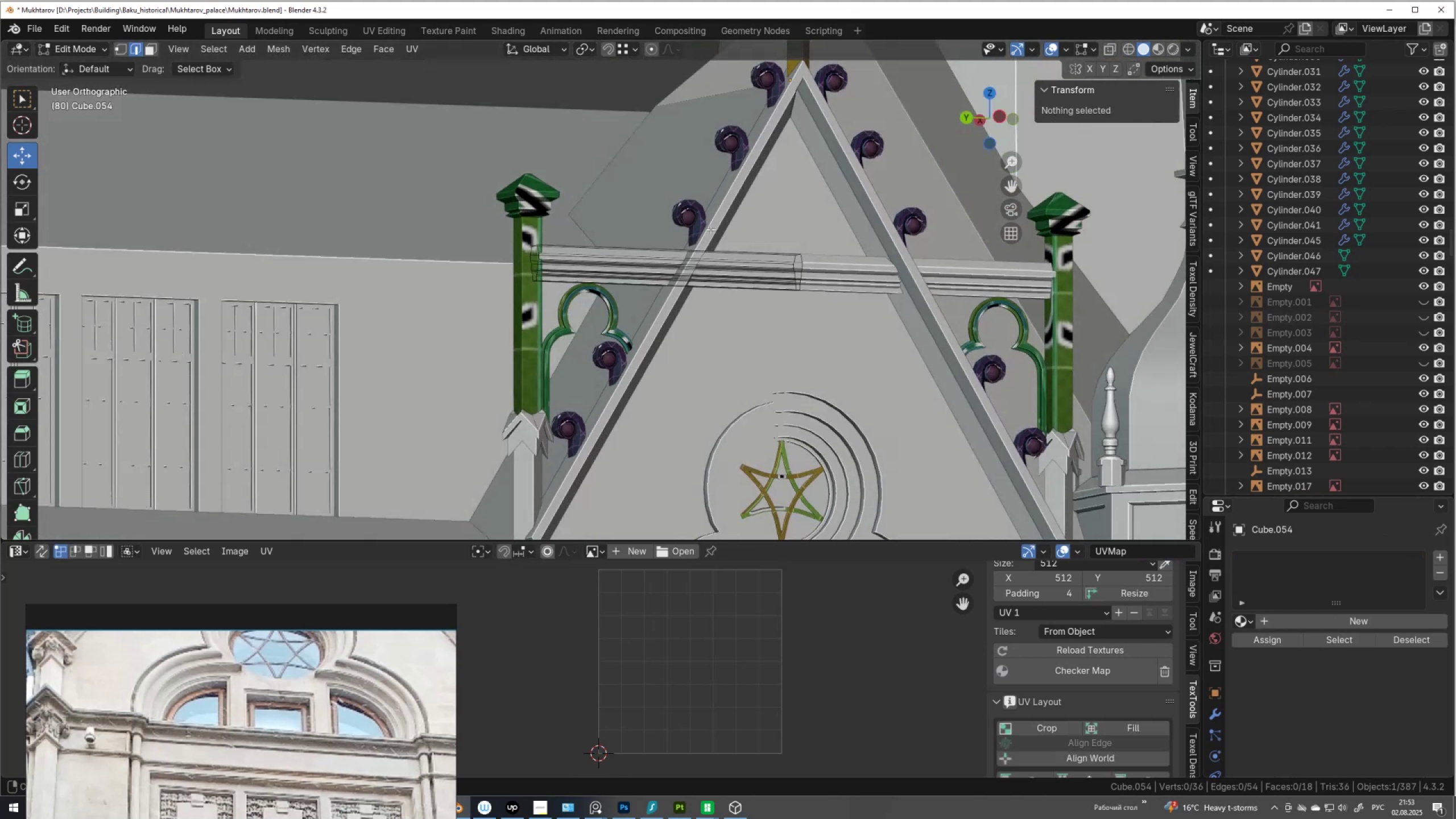 
scroll: coordinate [678, 222], scroll_direction: up, amount: 3.0
 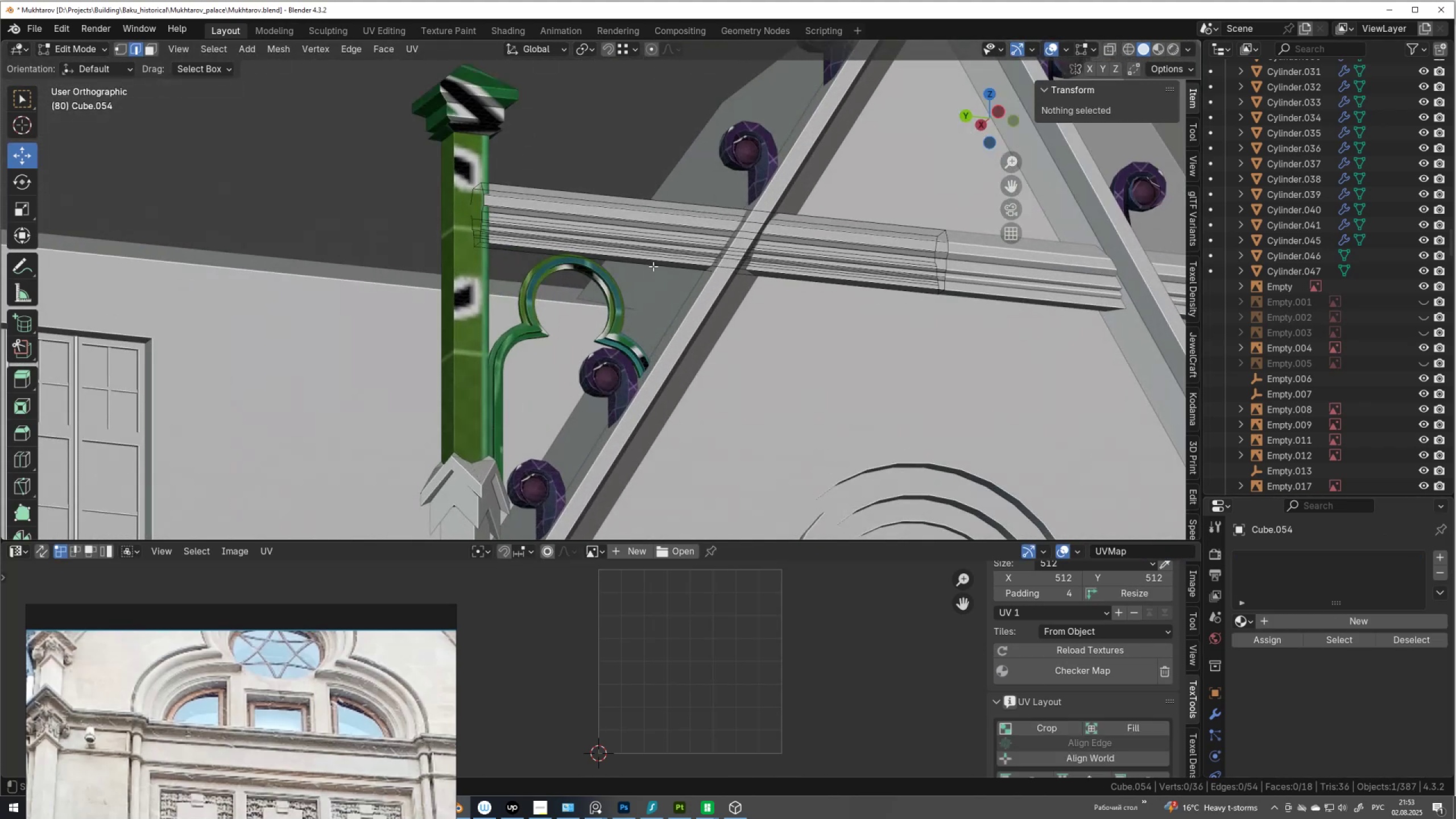 
left_click([653, 266])
 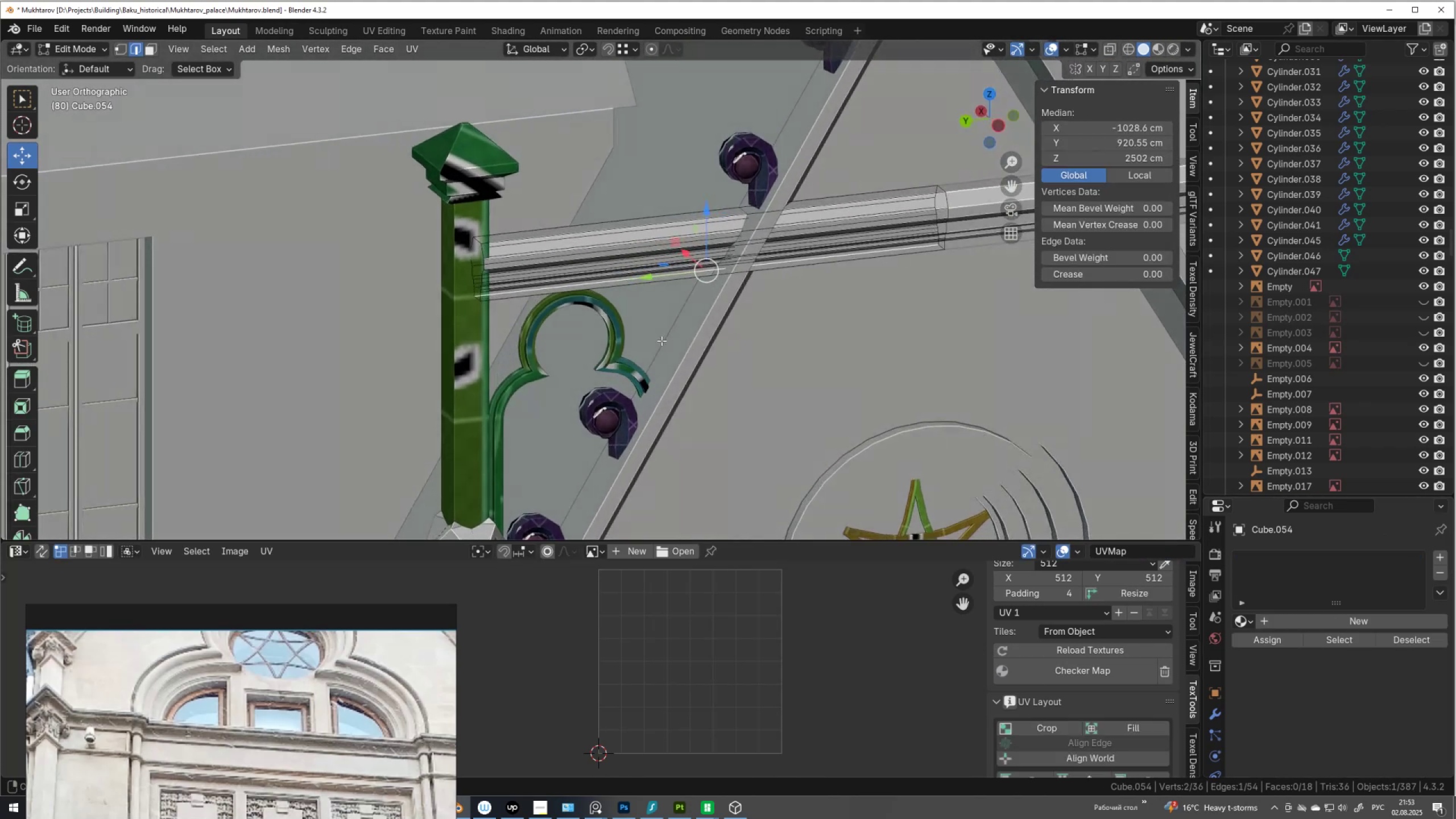 
right_click([763, 346])
 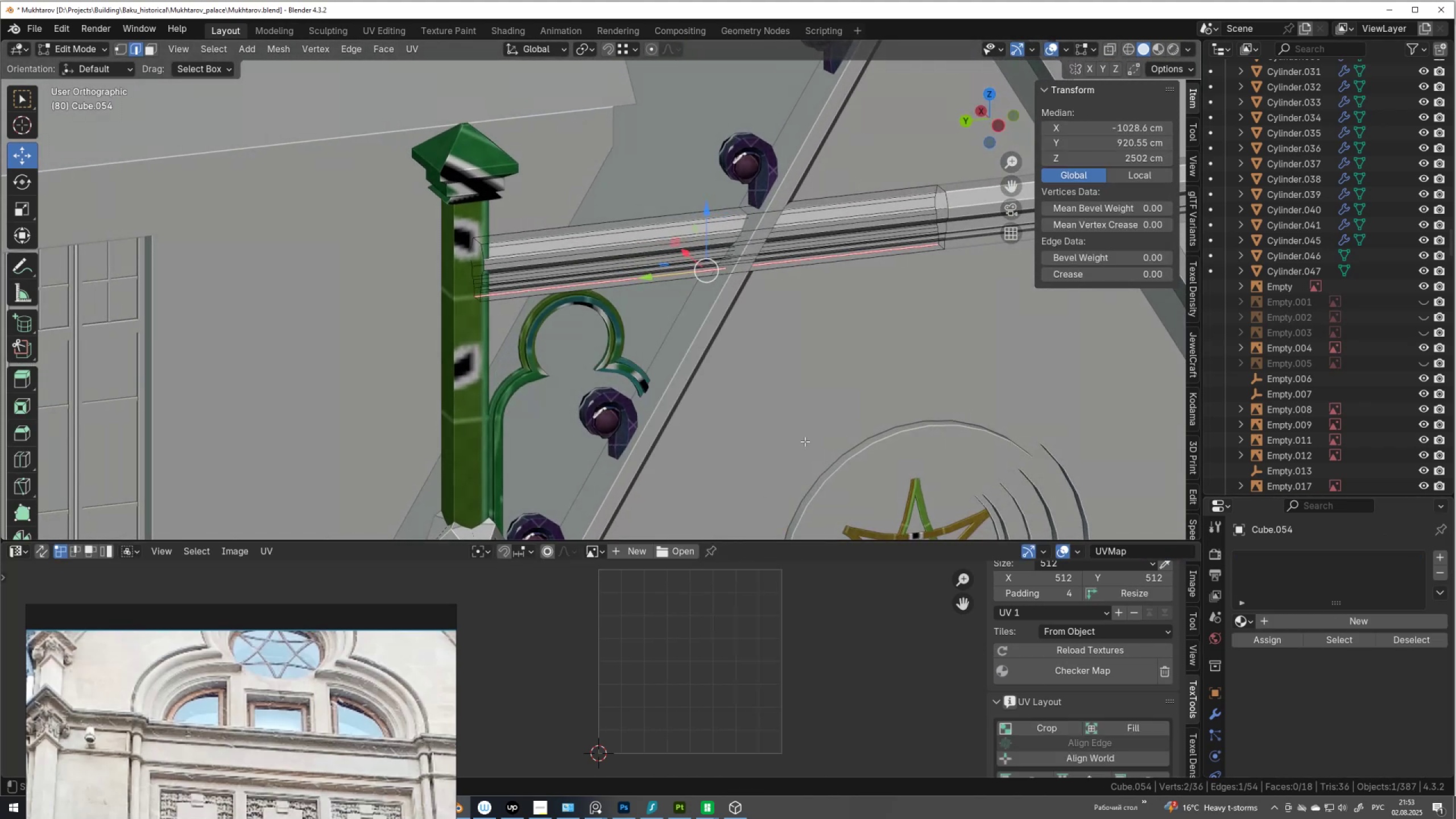 
type(au)
 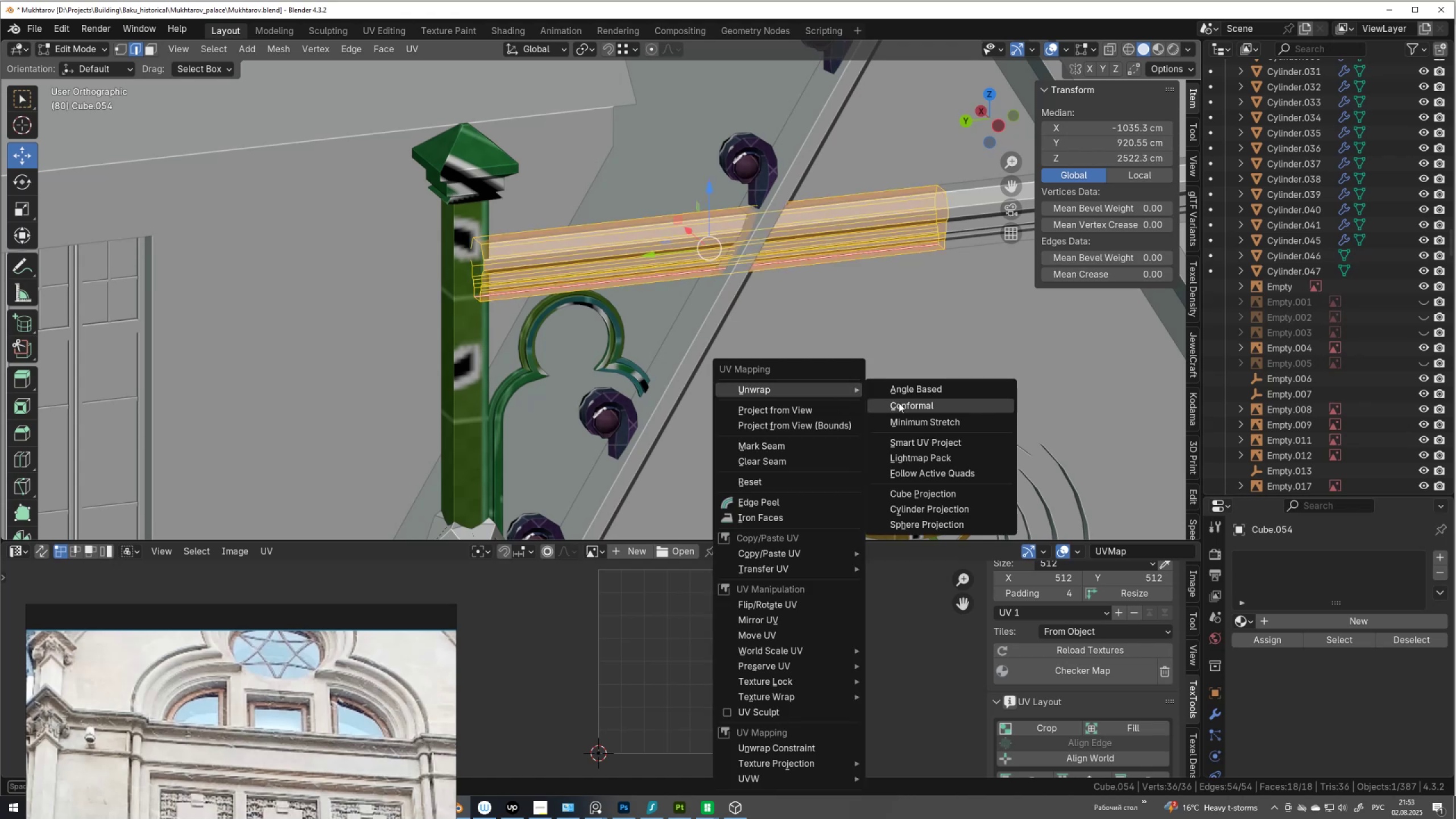 
left_click([900, 404])
 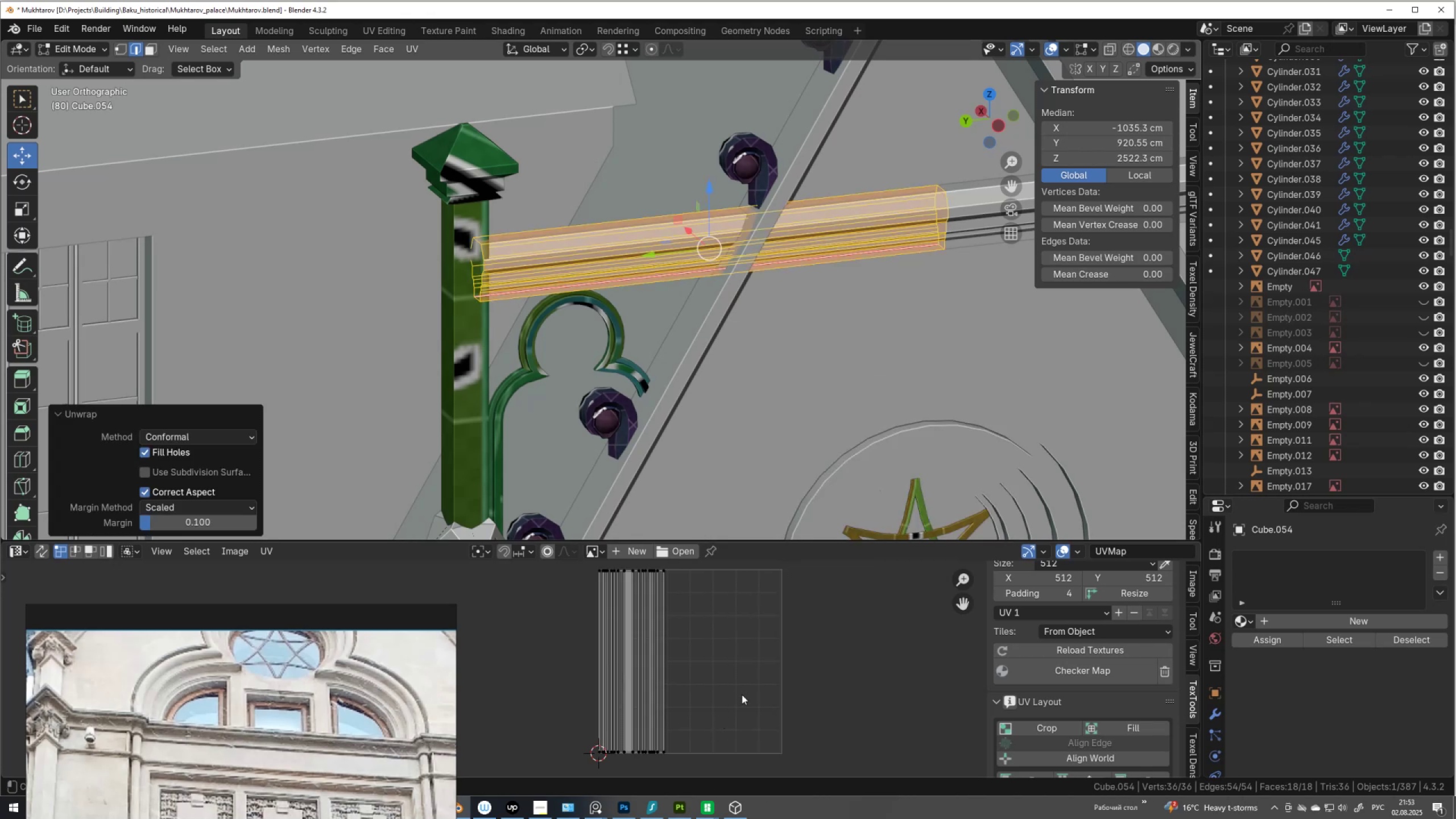 
type(as)
 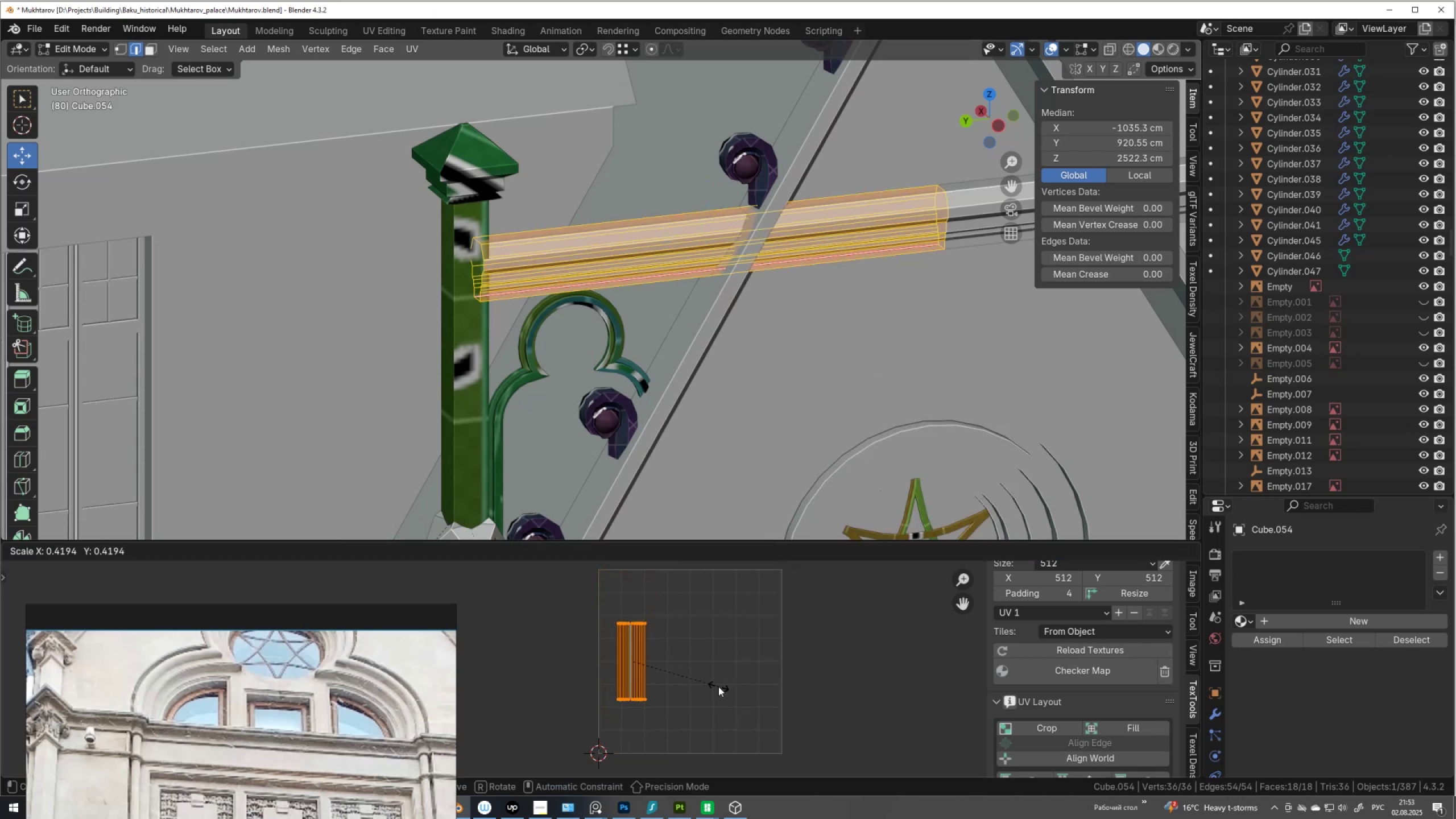 
left_click([718, 686])
 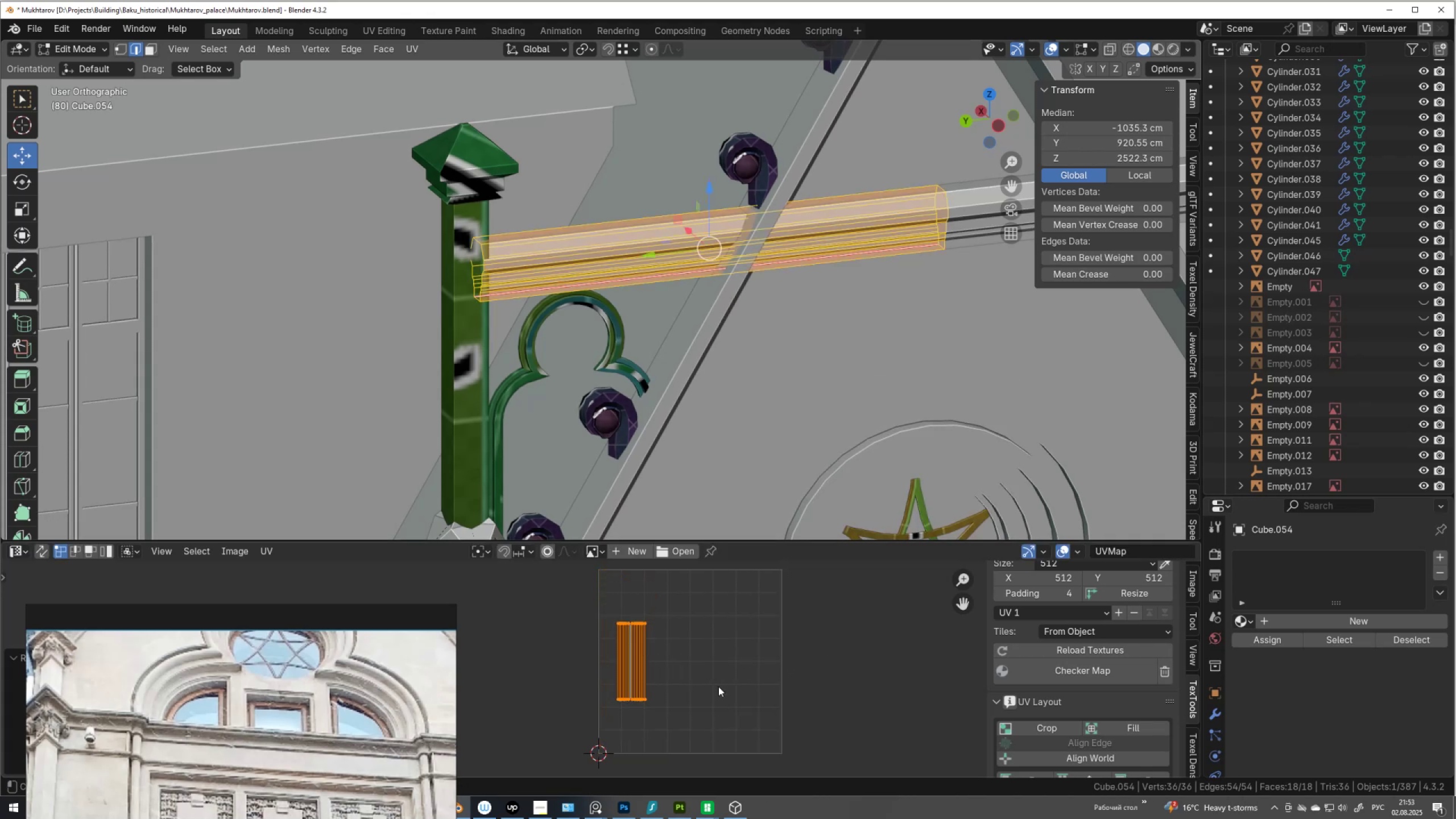 
key(G)
 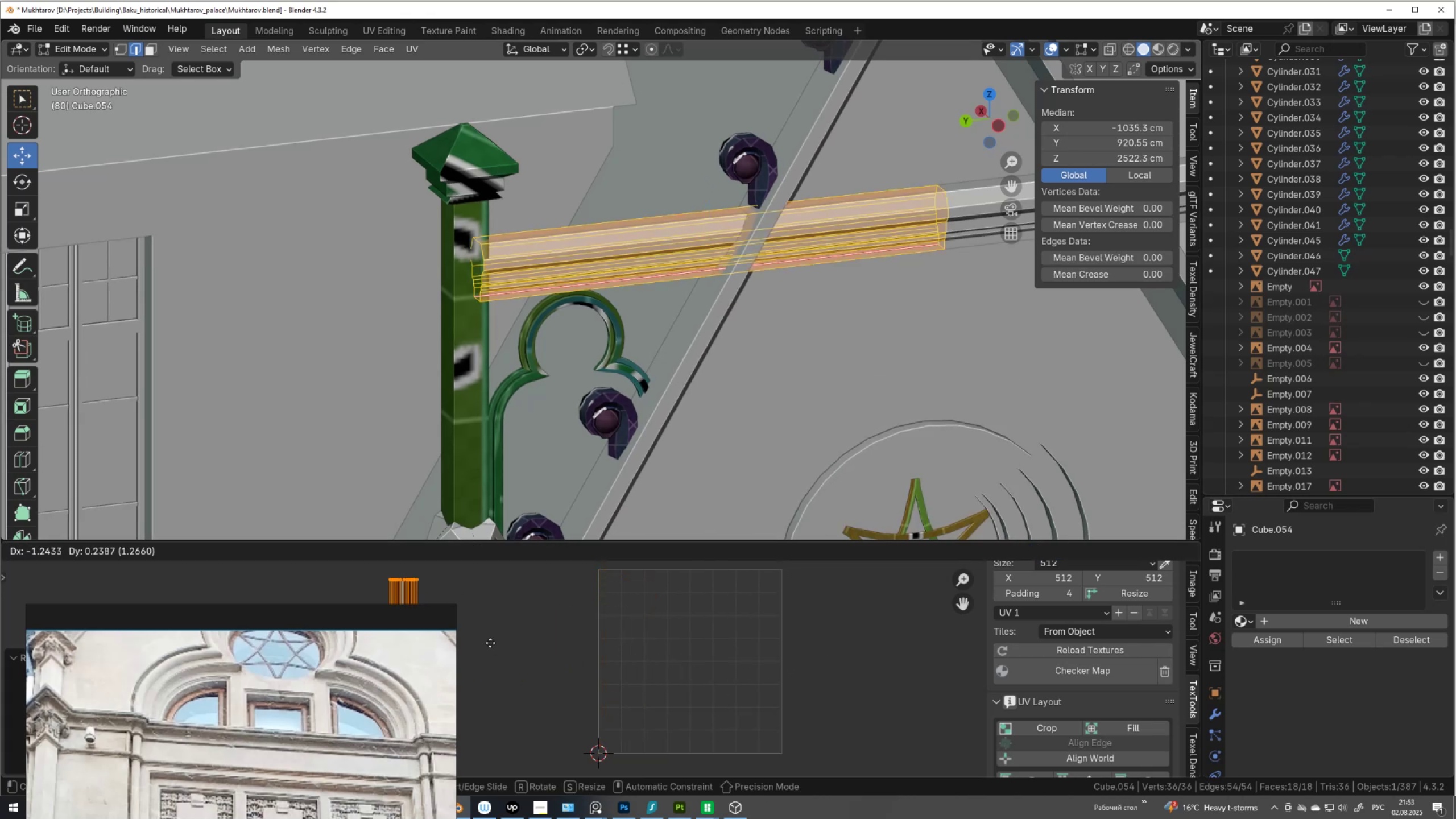 
left_click([490, 643])
 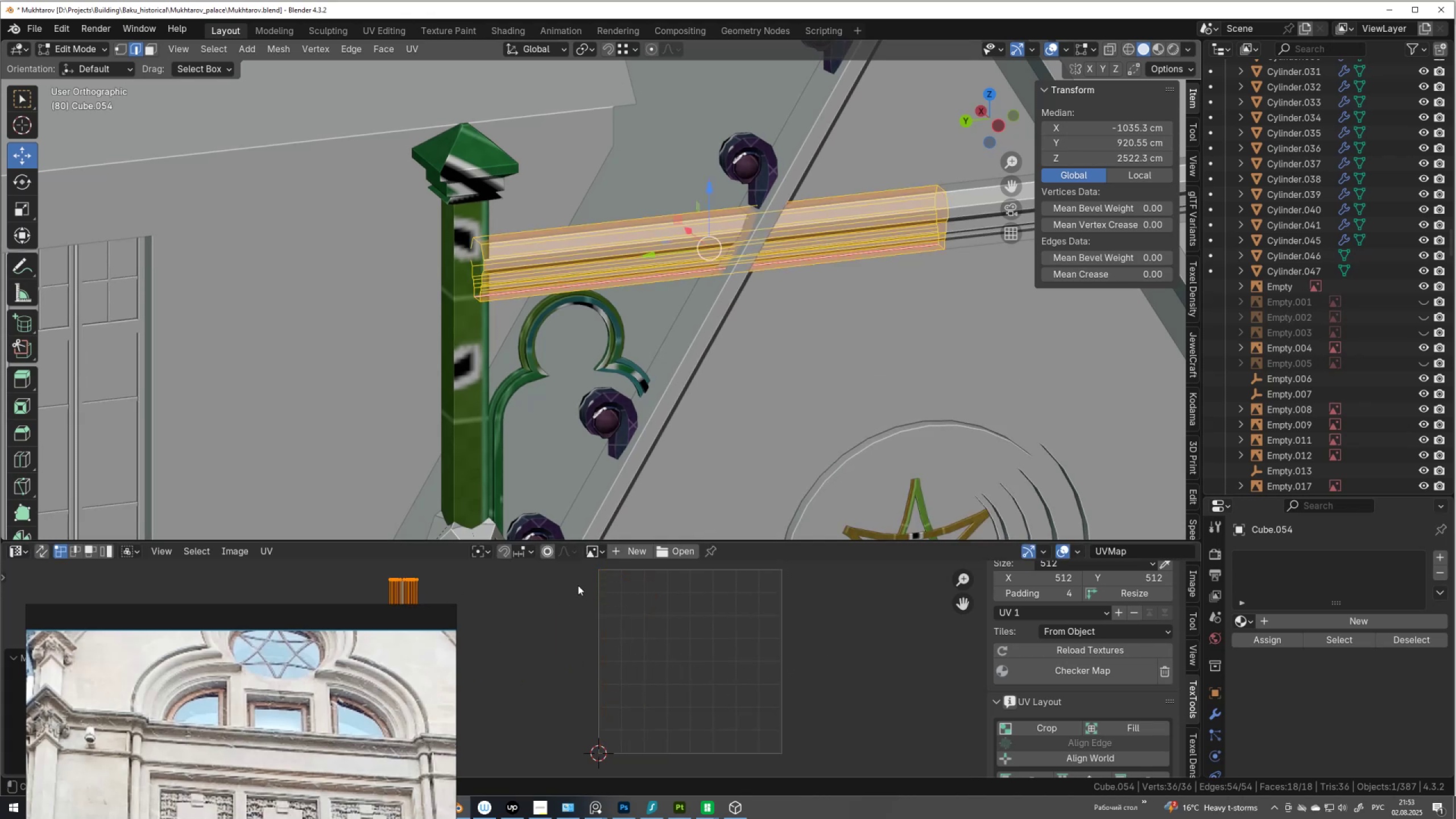 
key(Tab)
 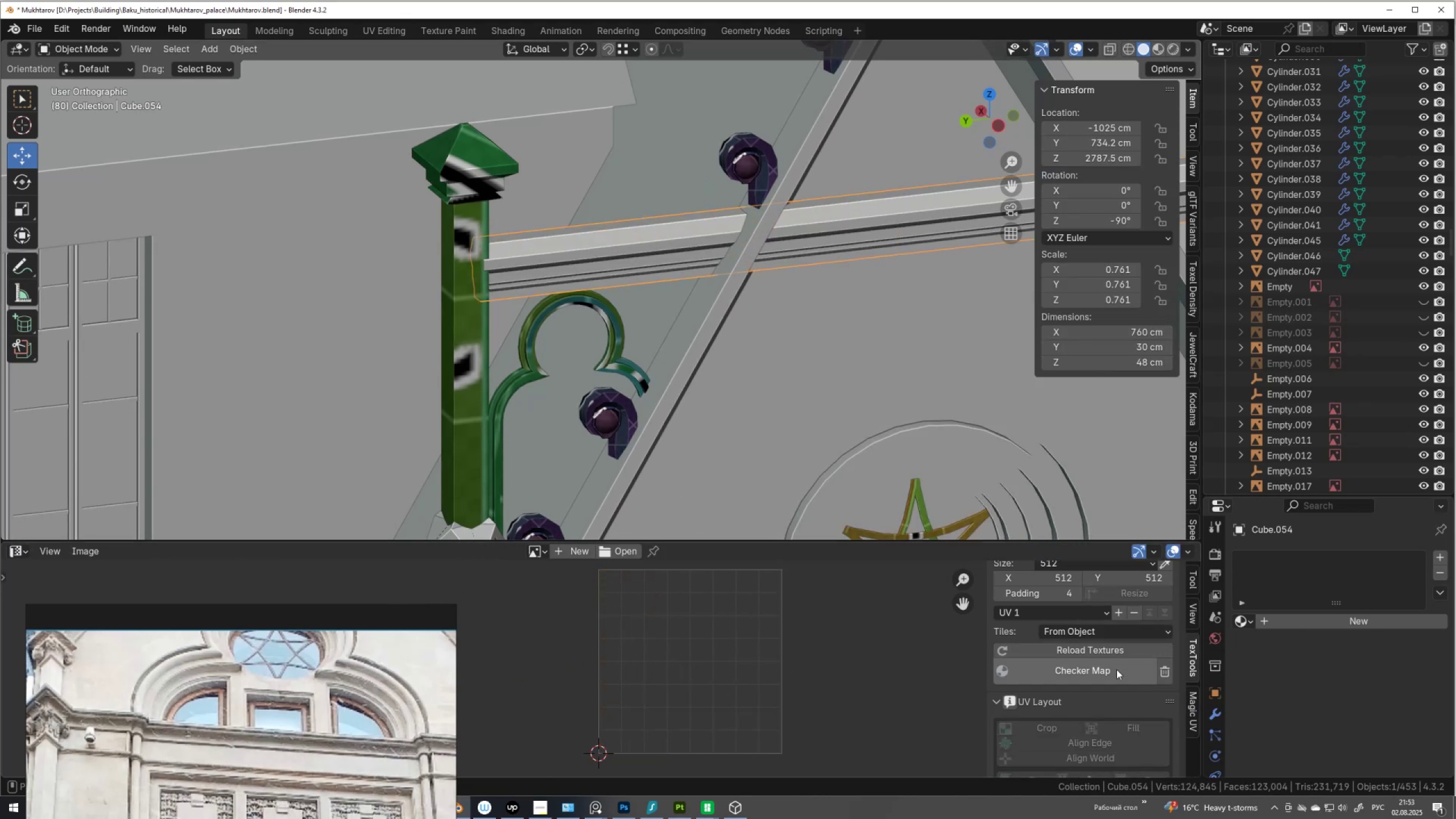 
double_click([1116, 669])
 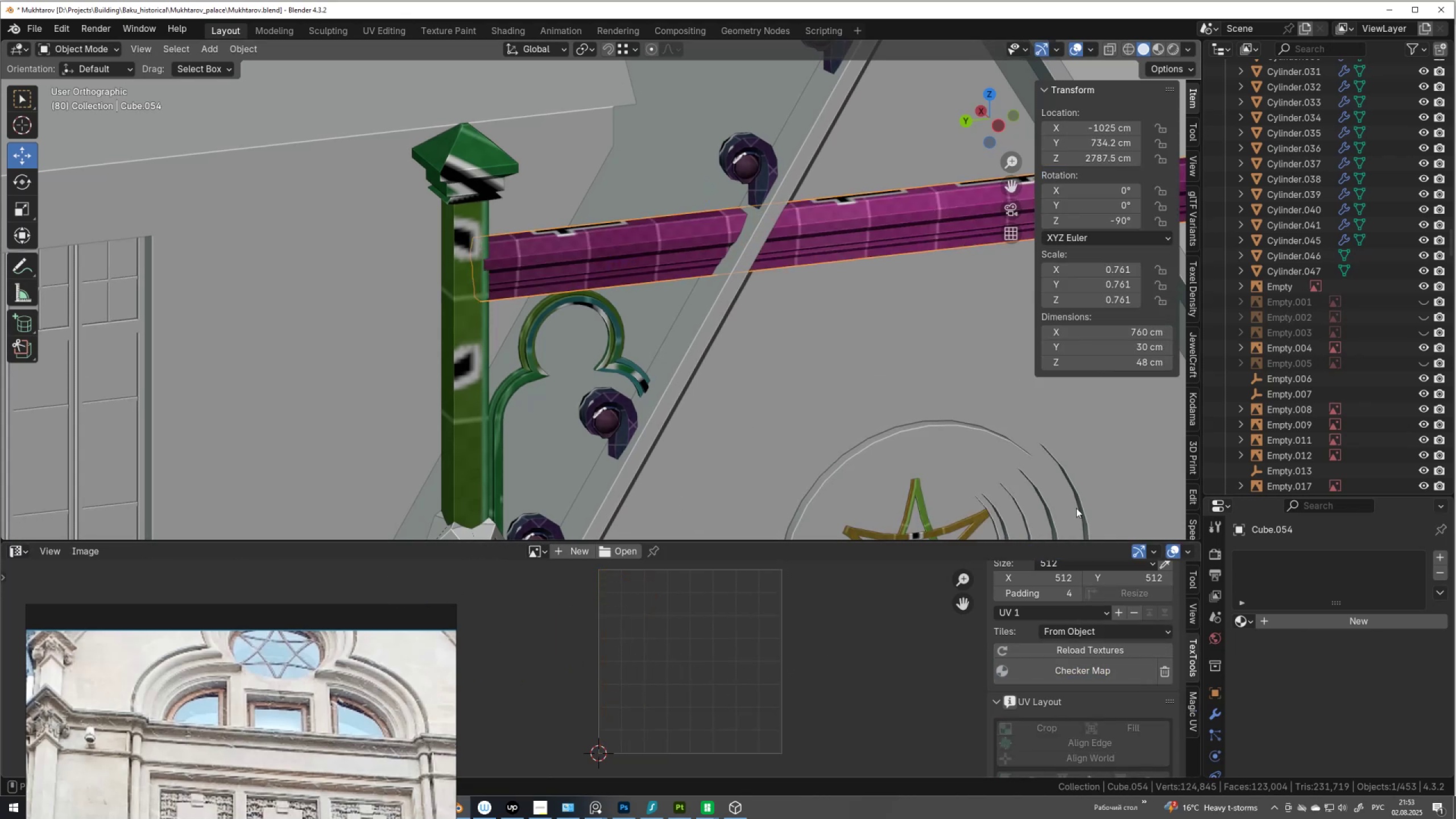 
scroll: coordinate [511, 245], scroll_direction: down, amount: 2.0
 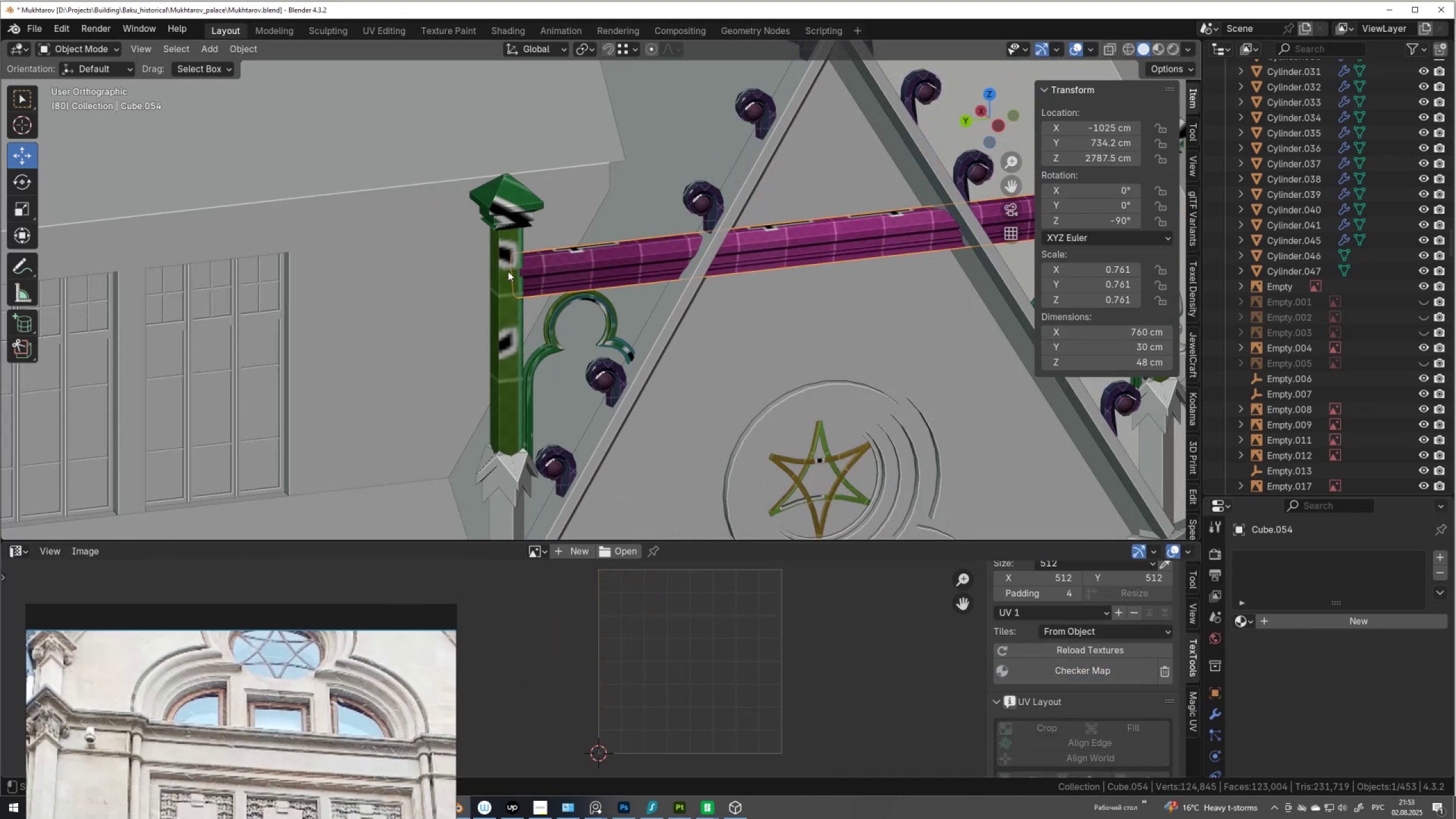 
hold_key(key=ShiftLeft, duration=0.38)
left_click([508, 271])
 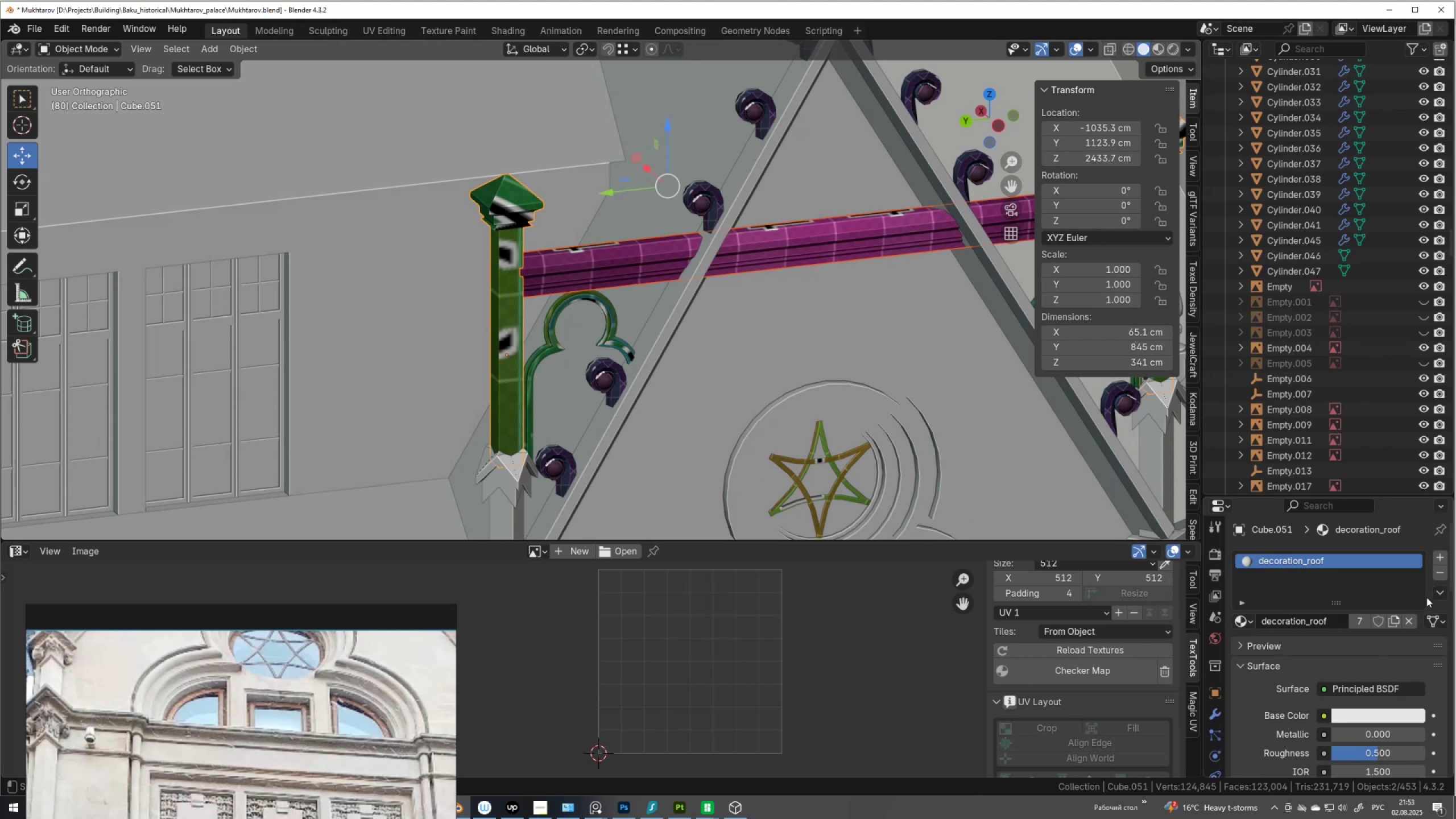 
left_click([1442, 594])
 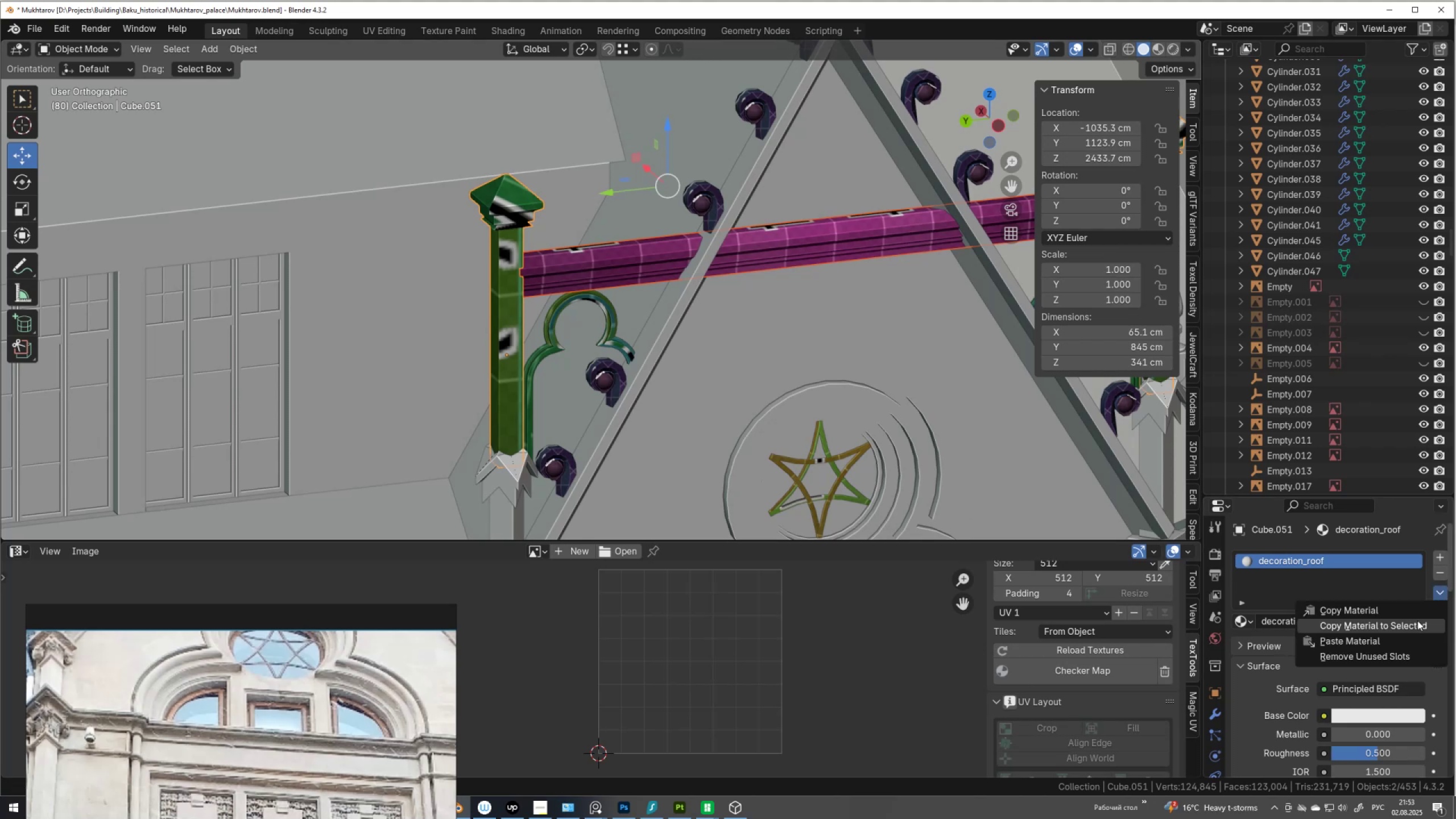 
left_click([1417, 621])
 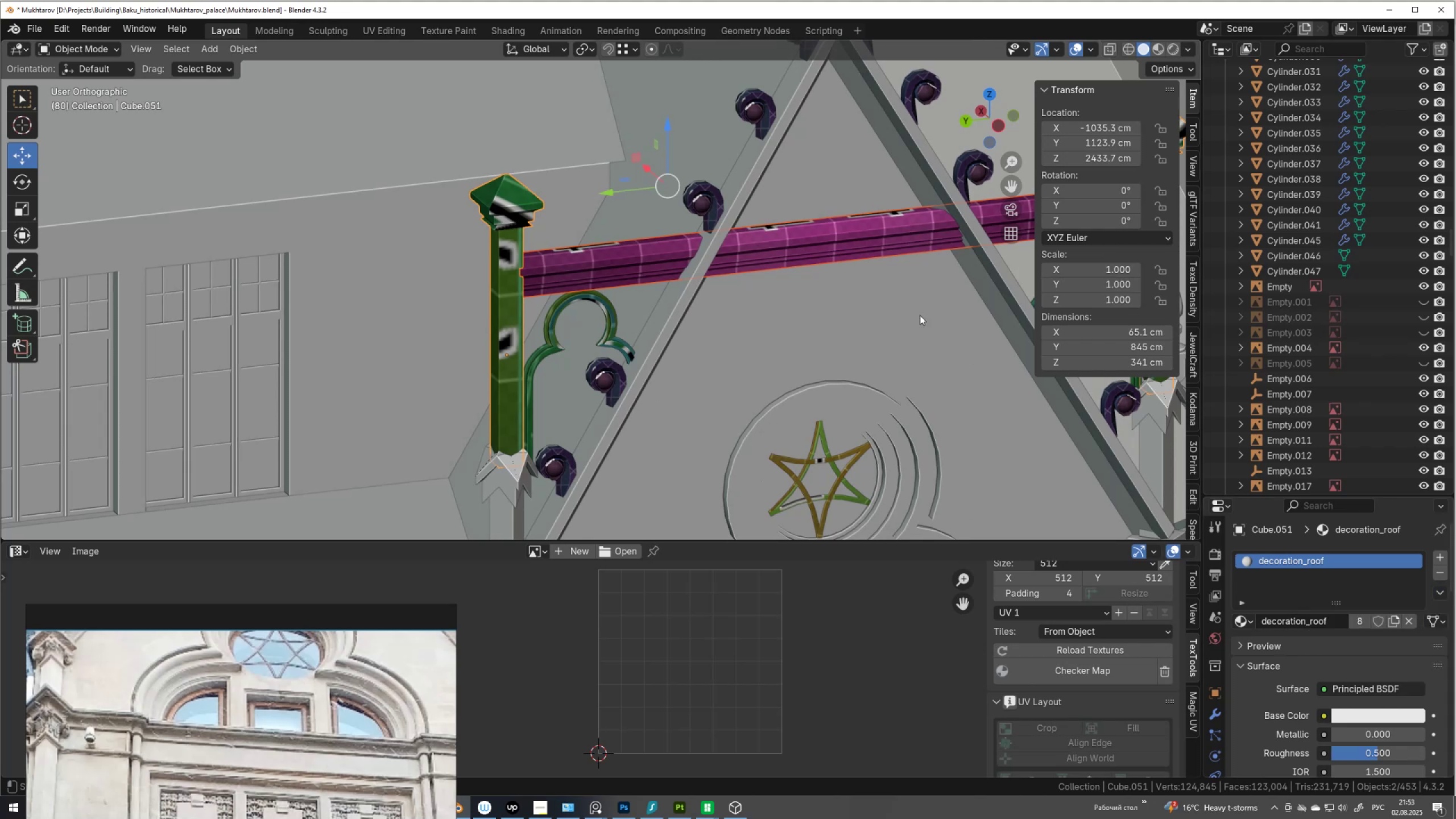 
scroll: coordinate [880, 286], scroll_direction: down, amount: 3.0
 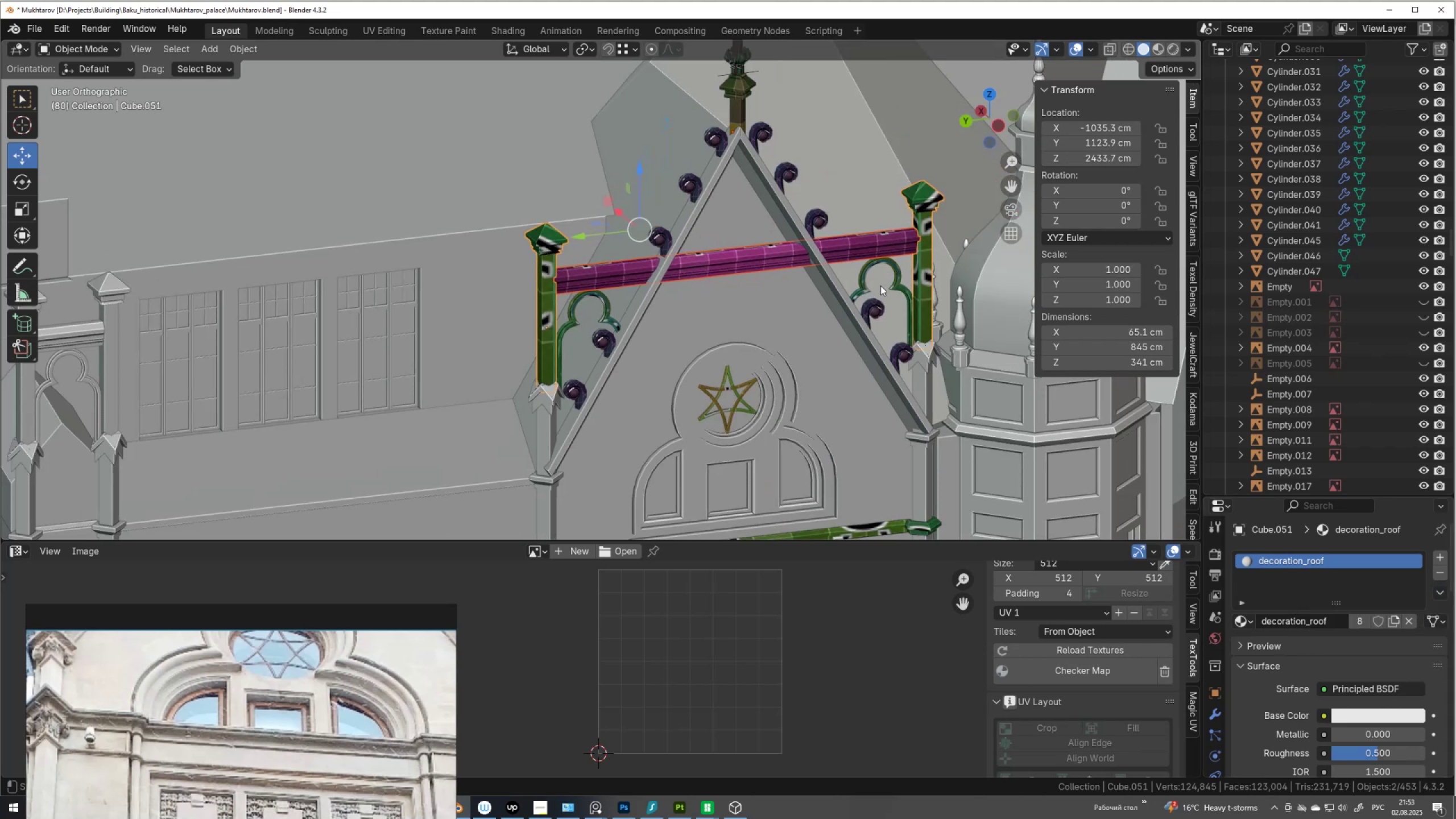 
key(Shift+ShiftLeft)
 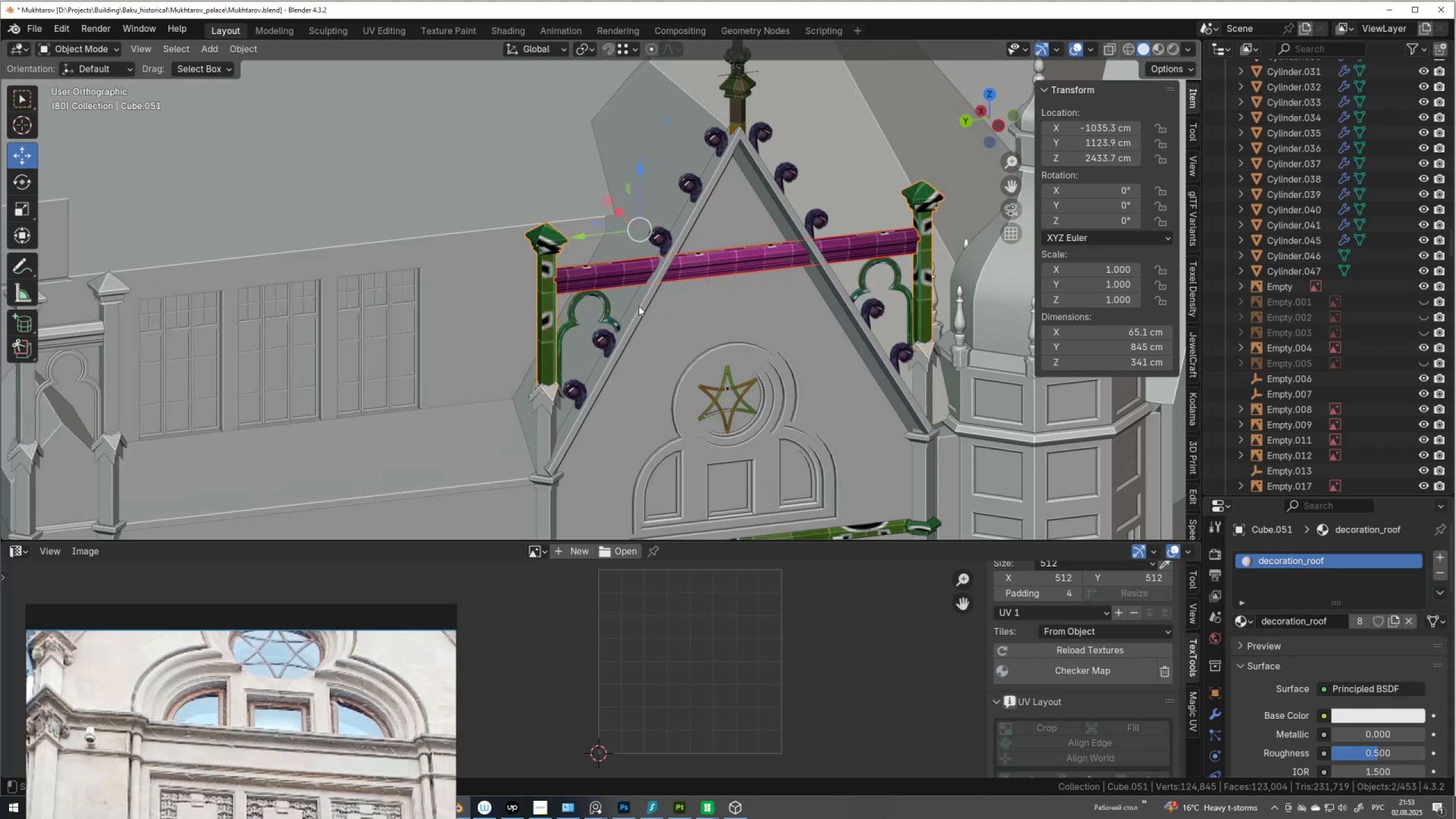 
left_click([635, 307])
 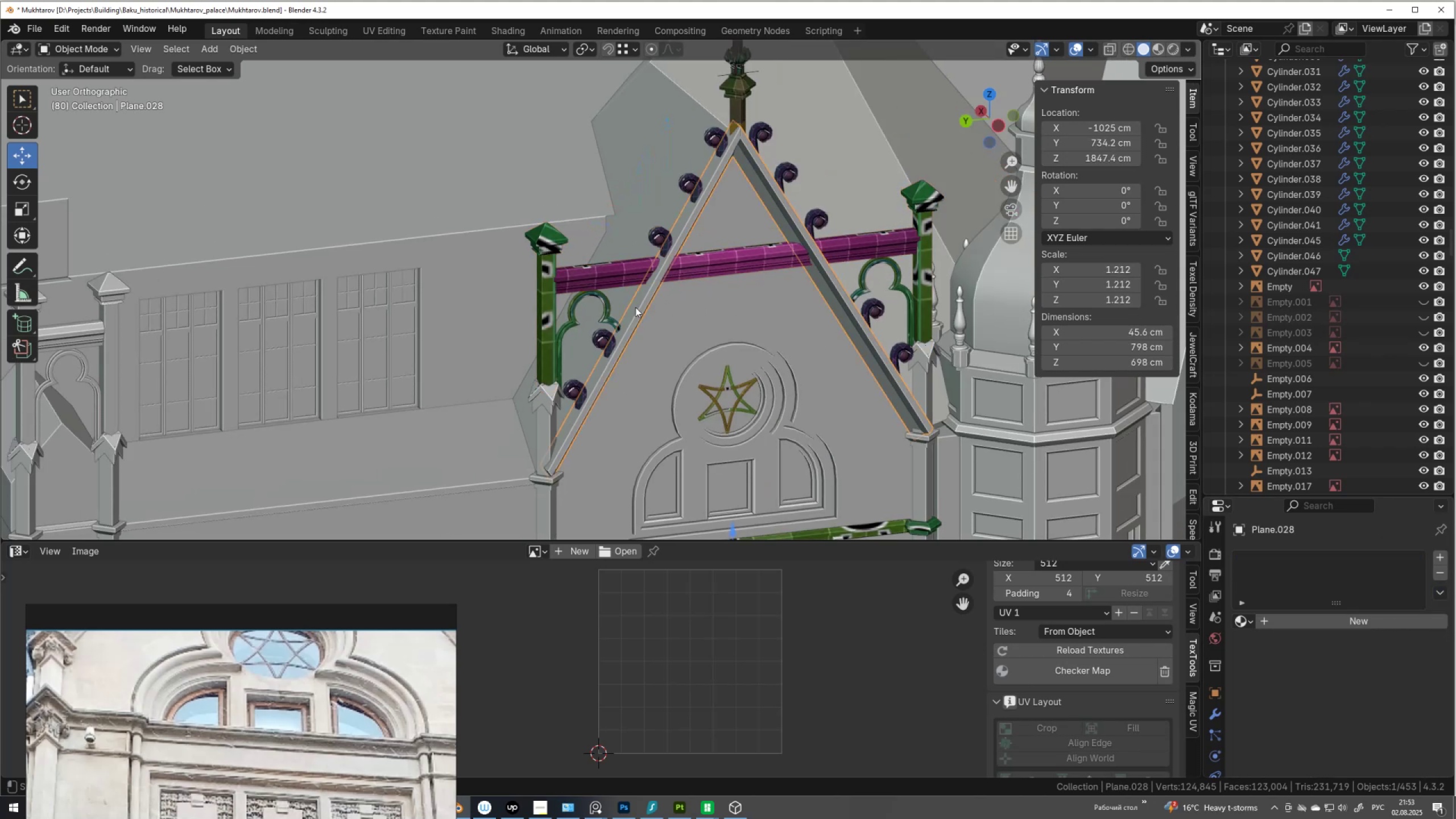 
scroll: coordinate [635, 307], scroll_direction: up, amount: 3.0
 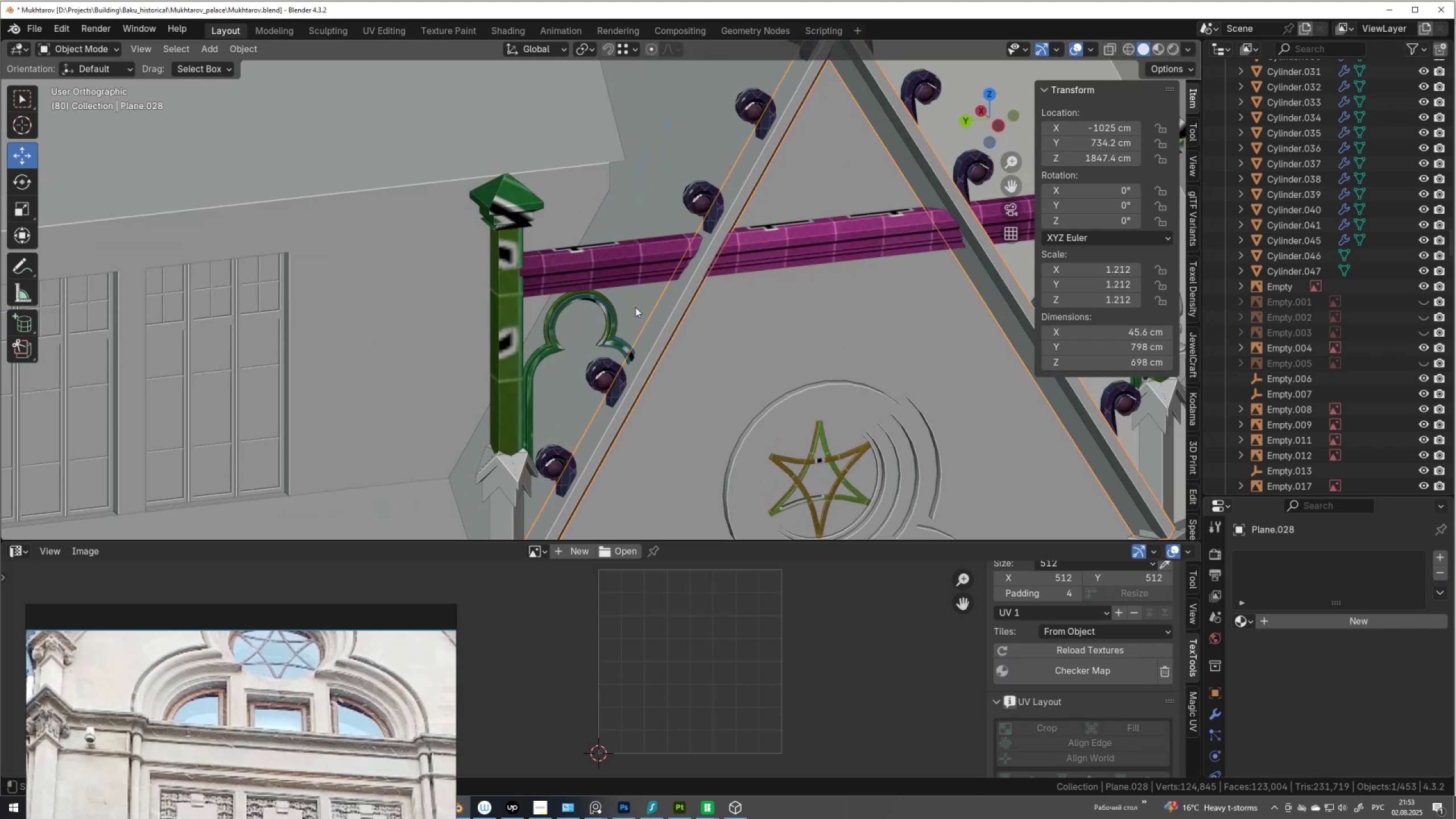 
key(Tab)
 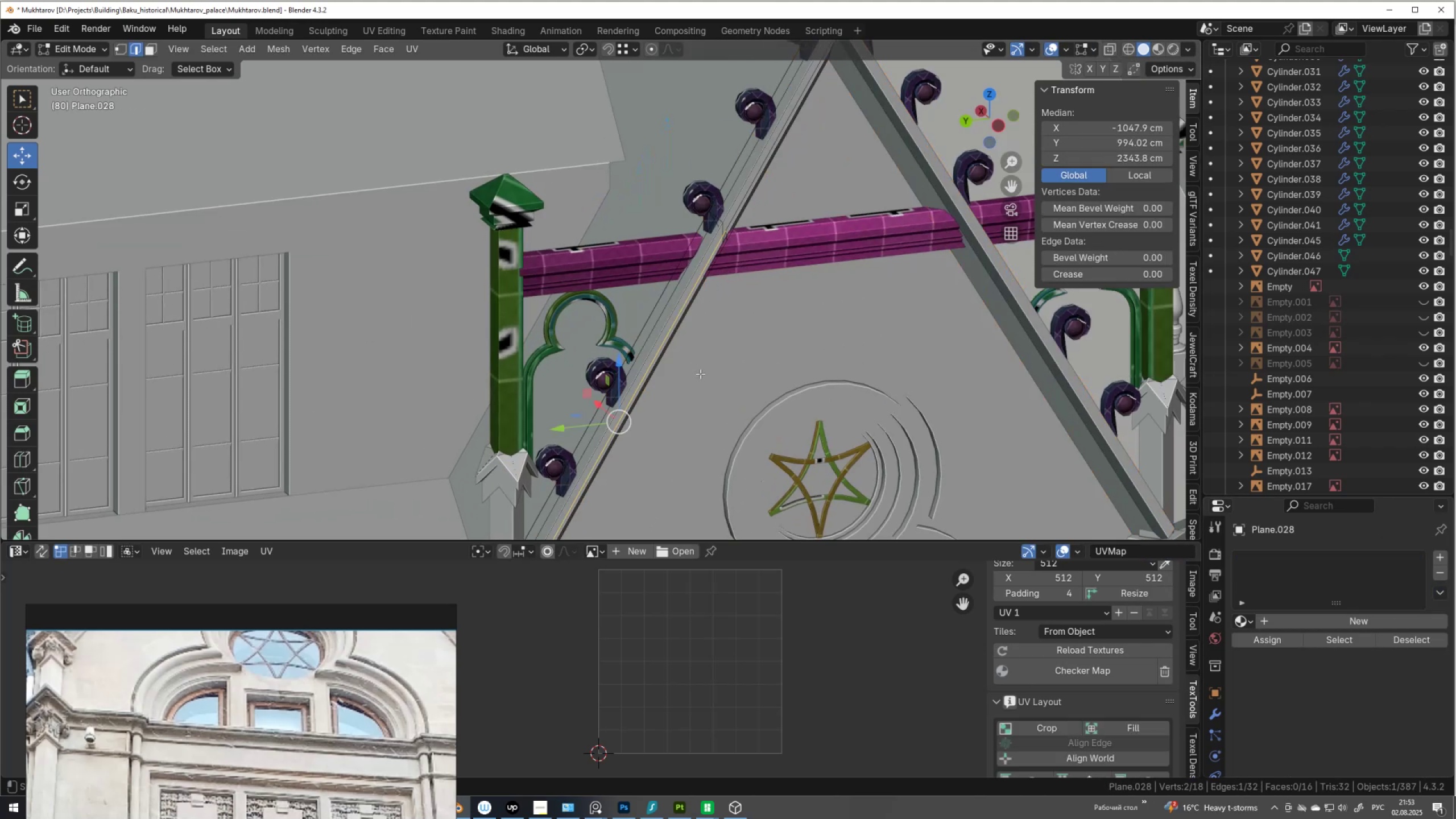 
scroll: coordinate [700, 374], scroll_direction: down, amount: 2.0
 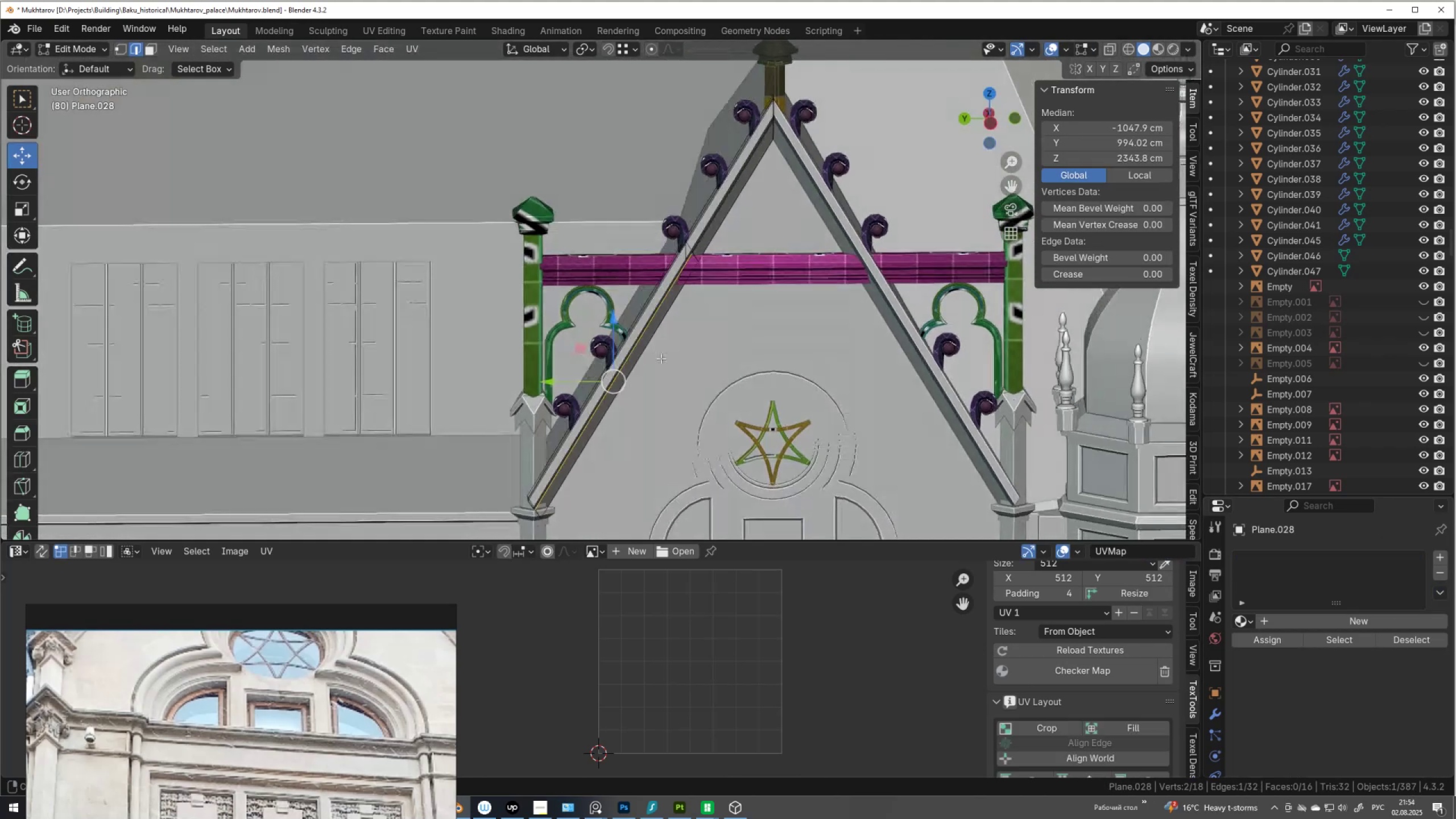 
key(Alt+AltLeft)
 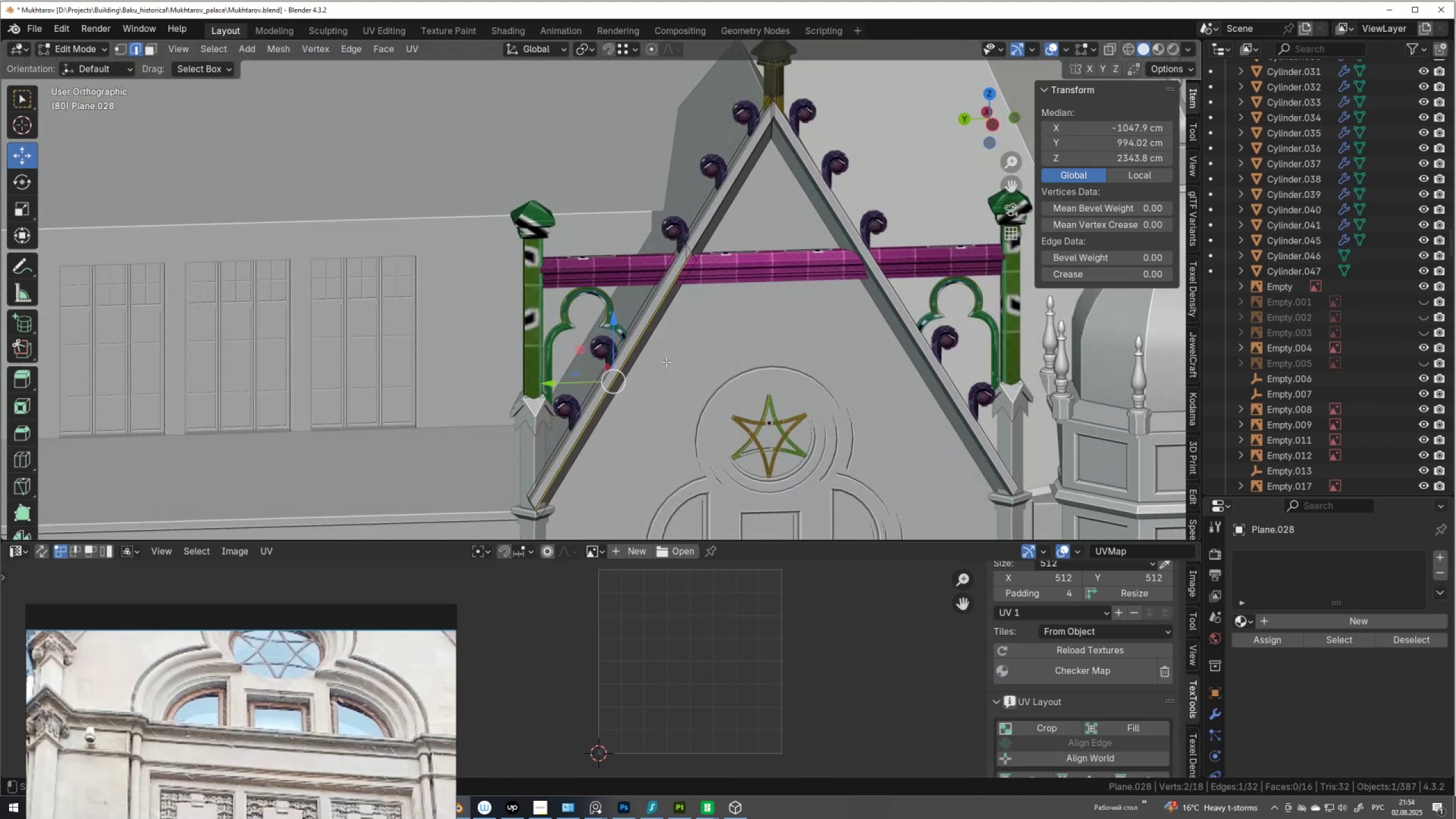 
key(Alt+Z)
 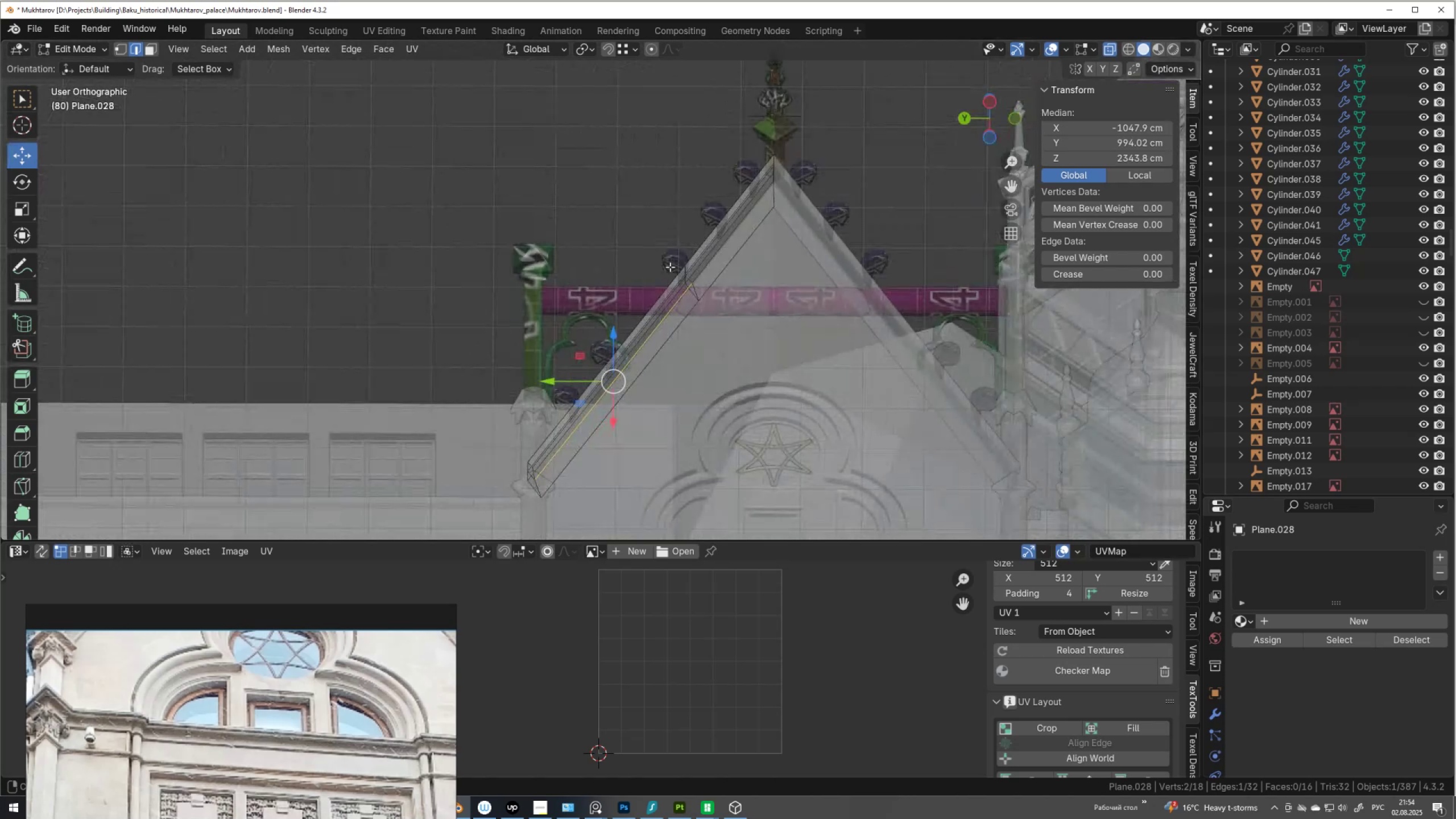 
left_click([655, 342])
 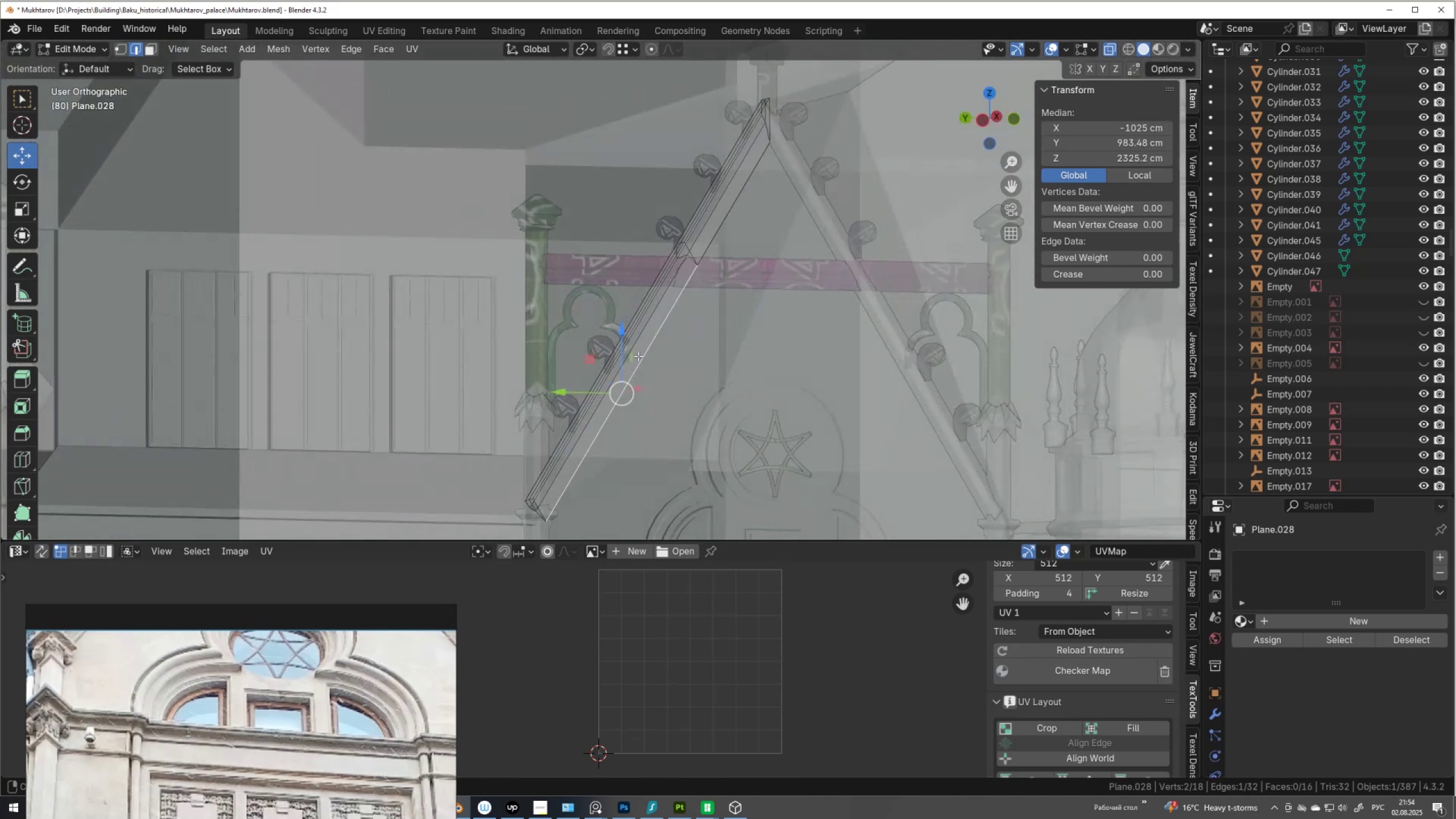 
scroll: coordinate [692, 262], scroll_direction: up, amount: 1.0
 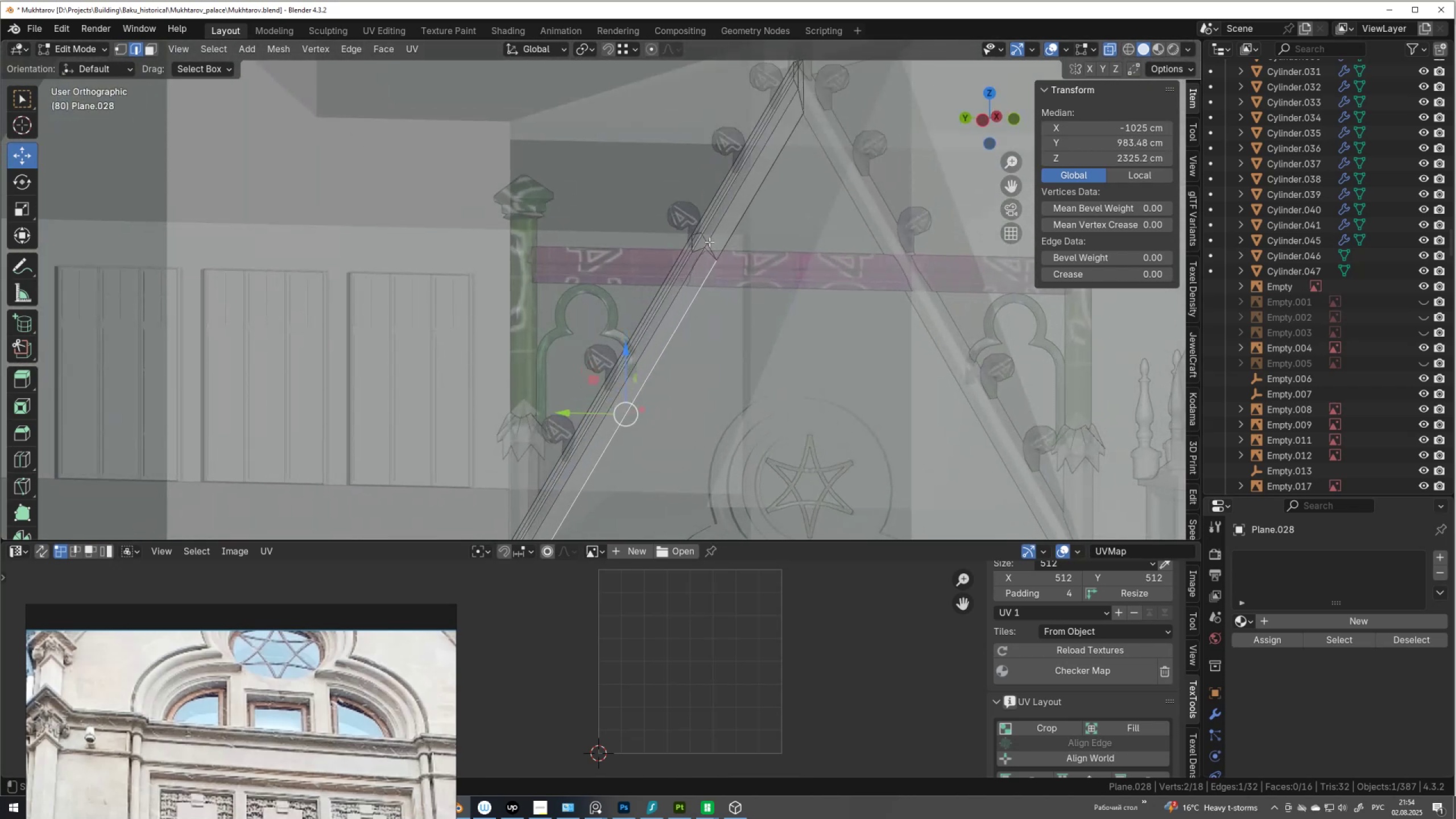 
hold_key(key=AltLeft, duration=0.75)
left_click([710, 254])
 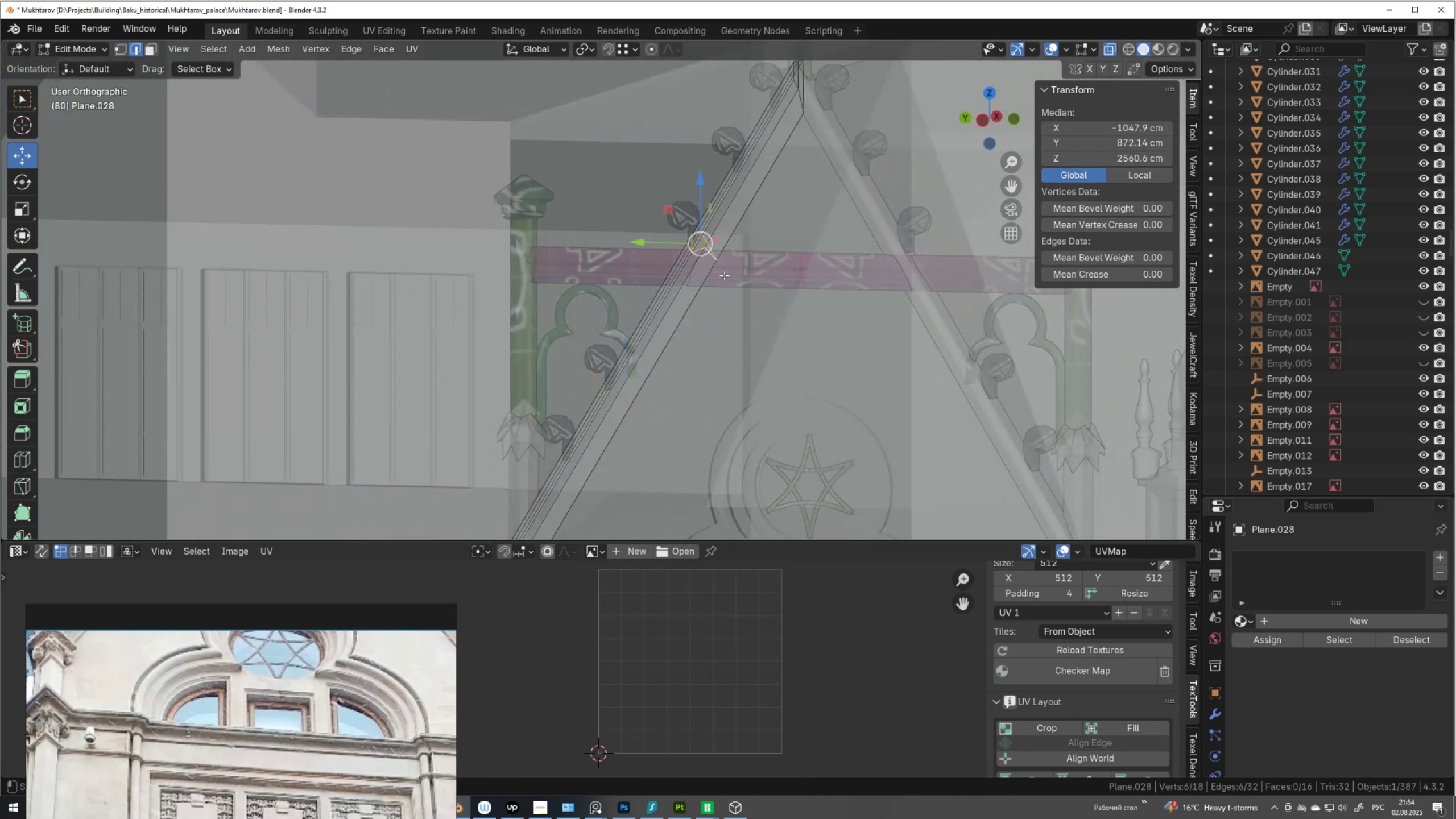 
key(Control+X)
 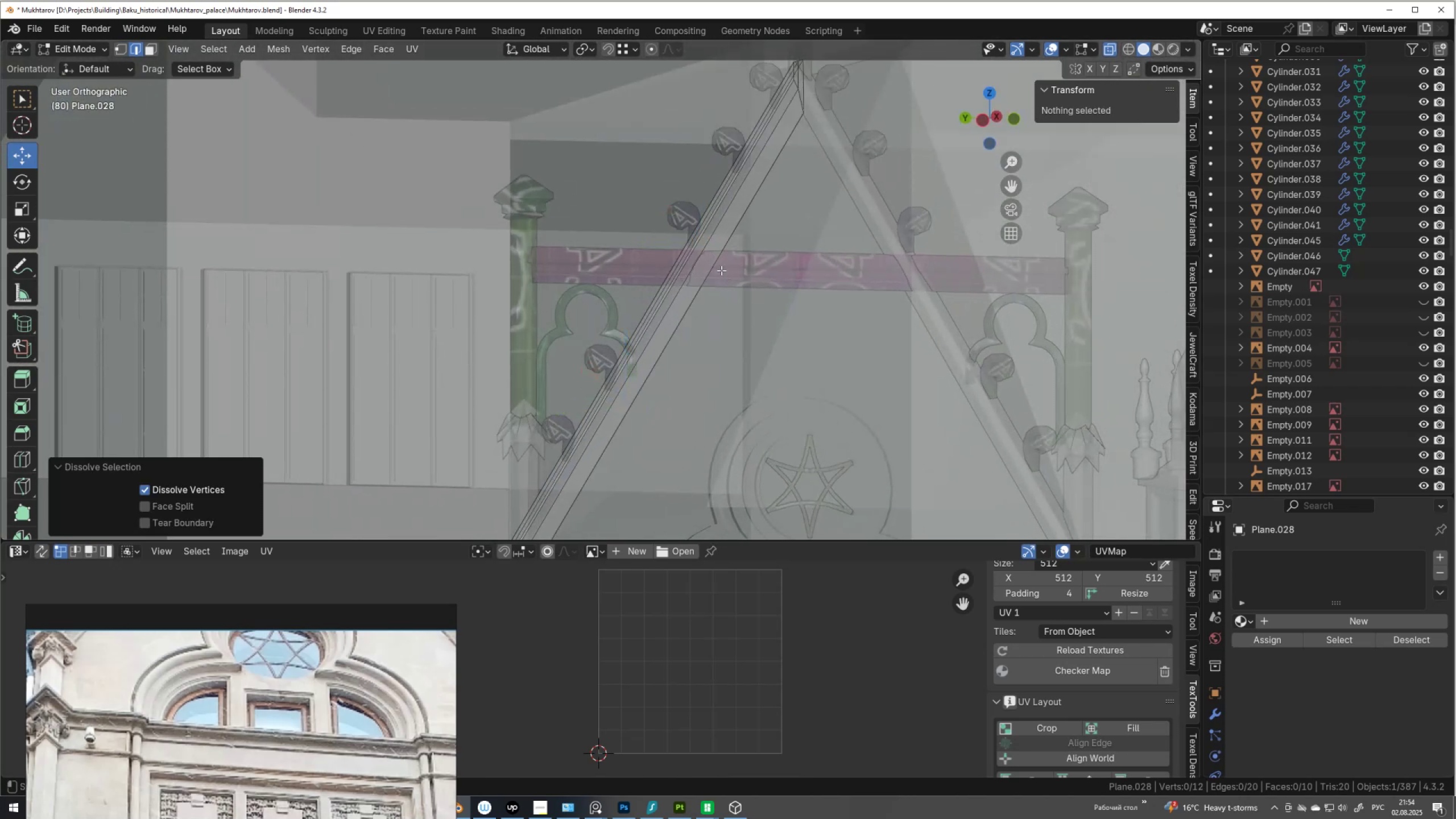 
key(Alt+AltLeft)
 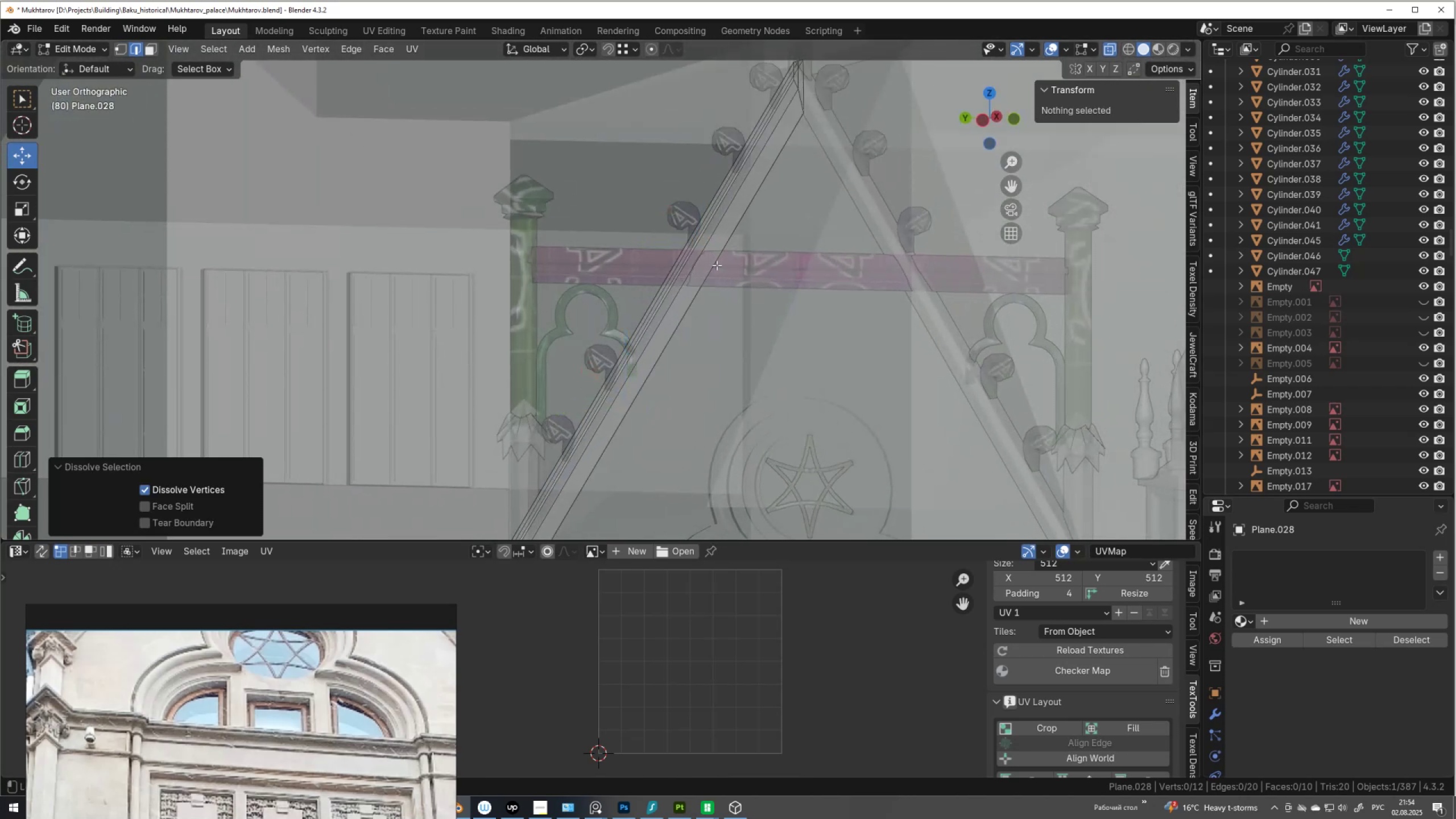 
key(Alt+AltLeft)
 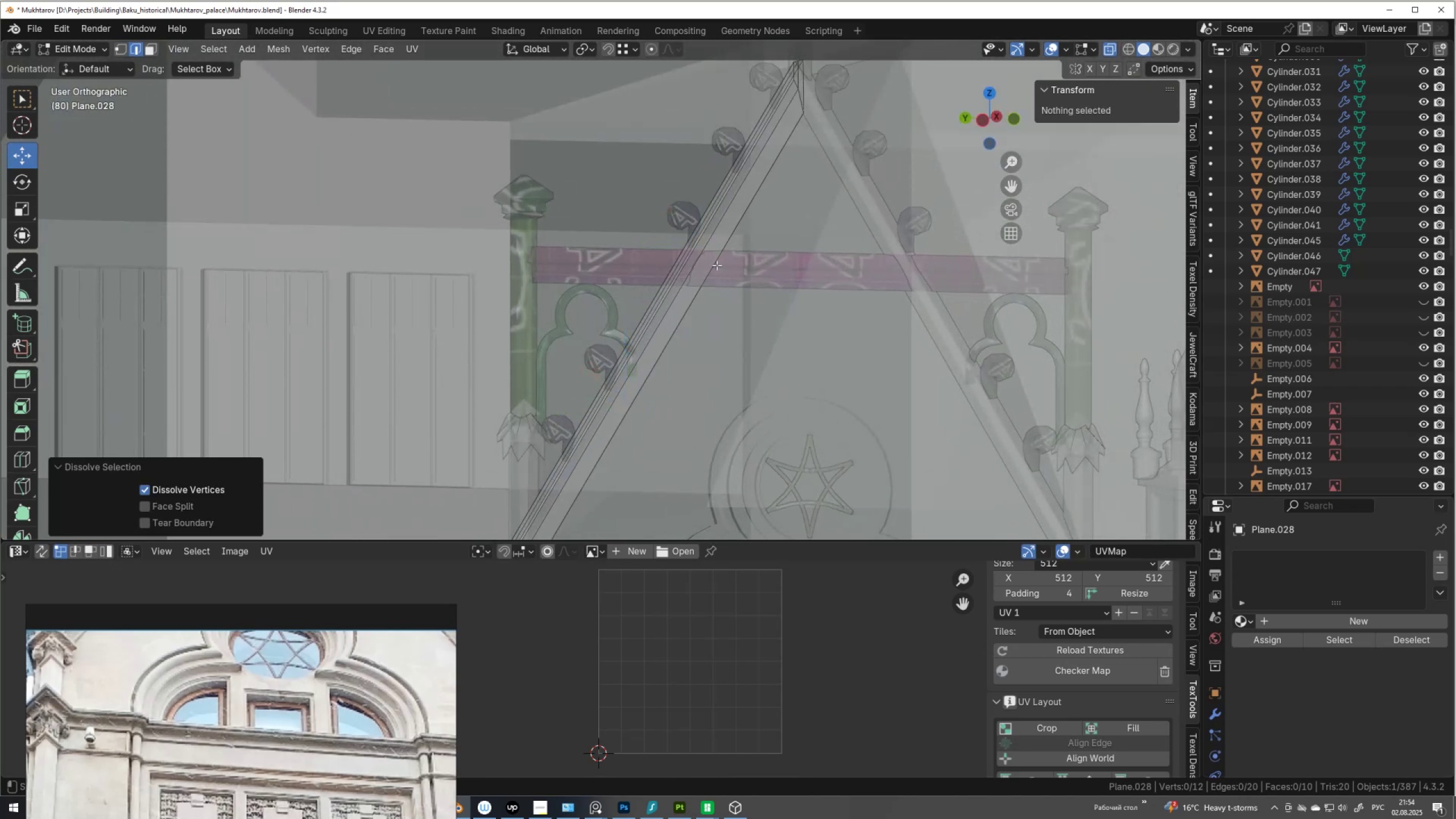 
double_click([717, 265])
 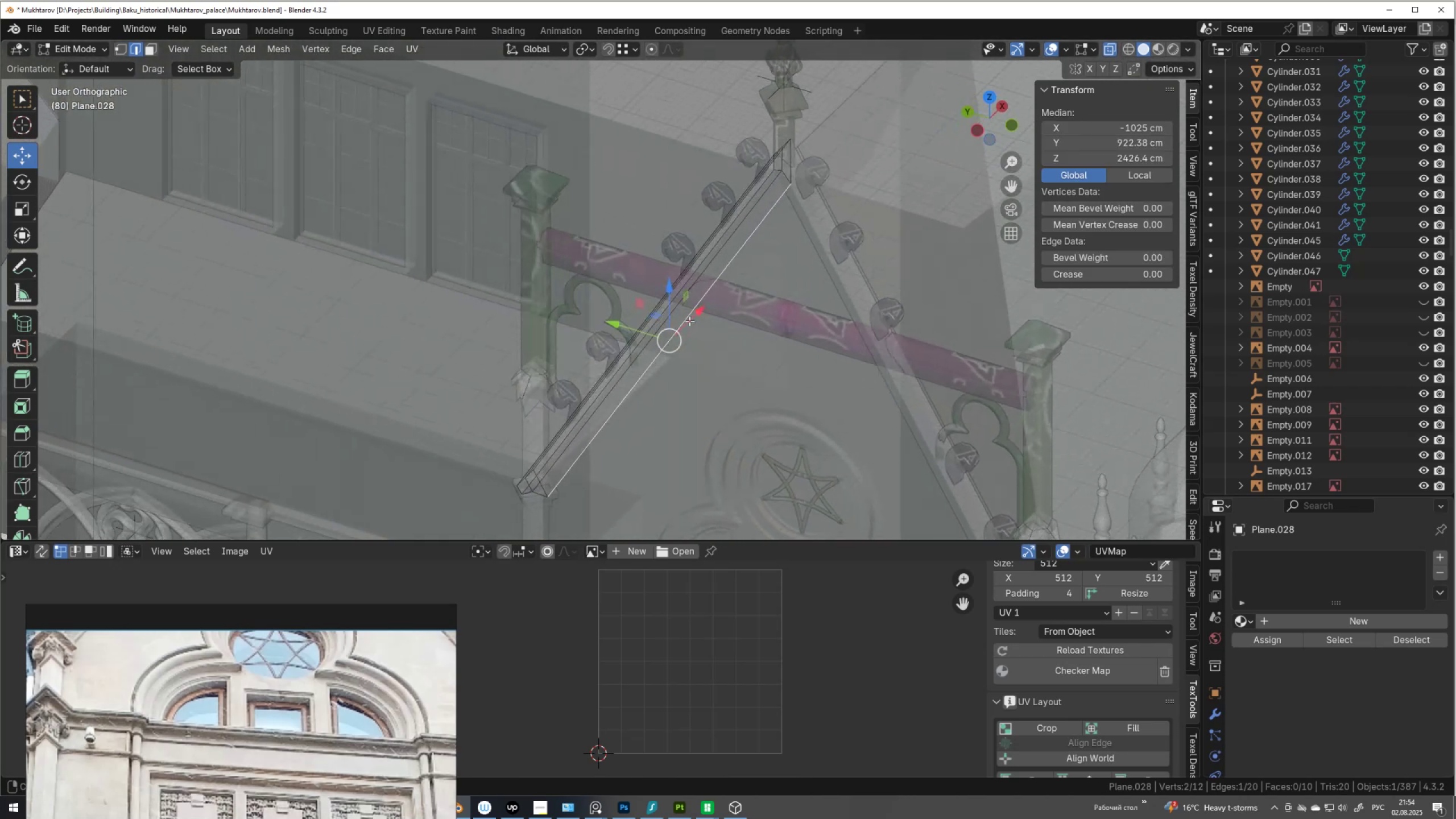 
key(3)
 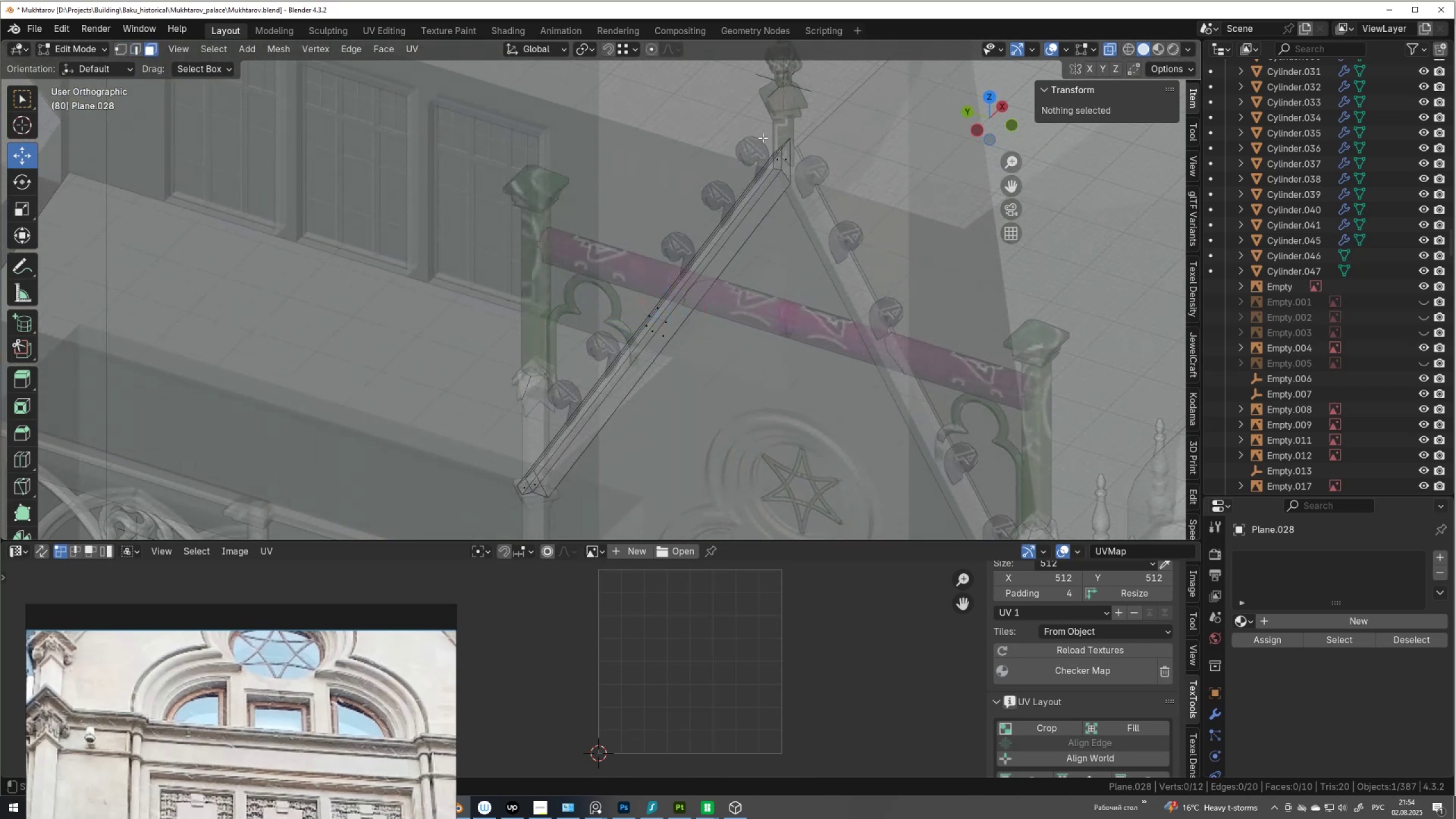 
left_click_drag(start_coordinate=[761, 135], to_coordinate=[813, 188])
 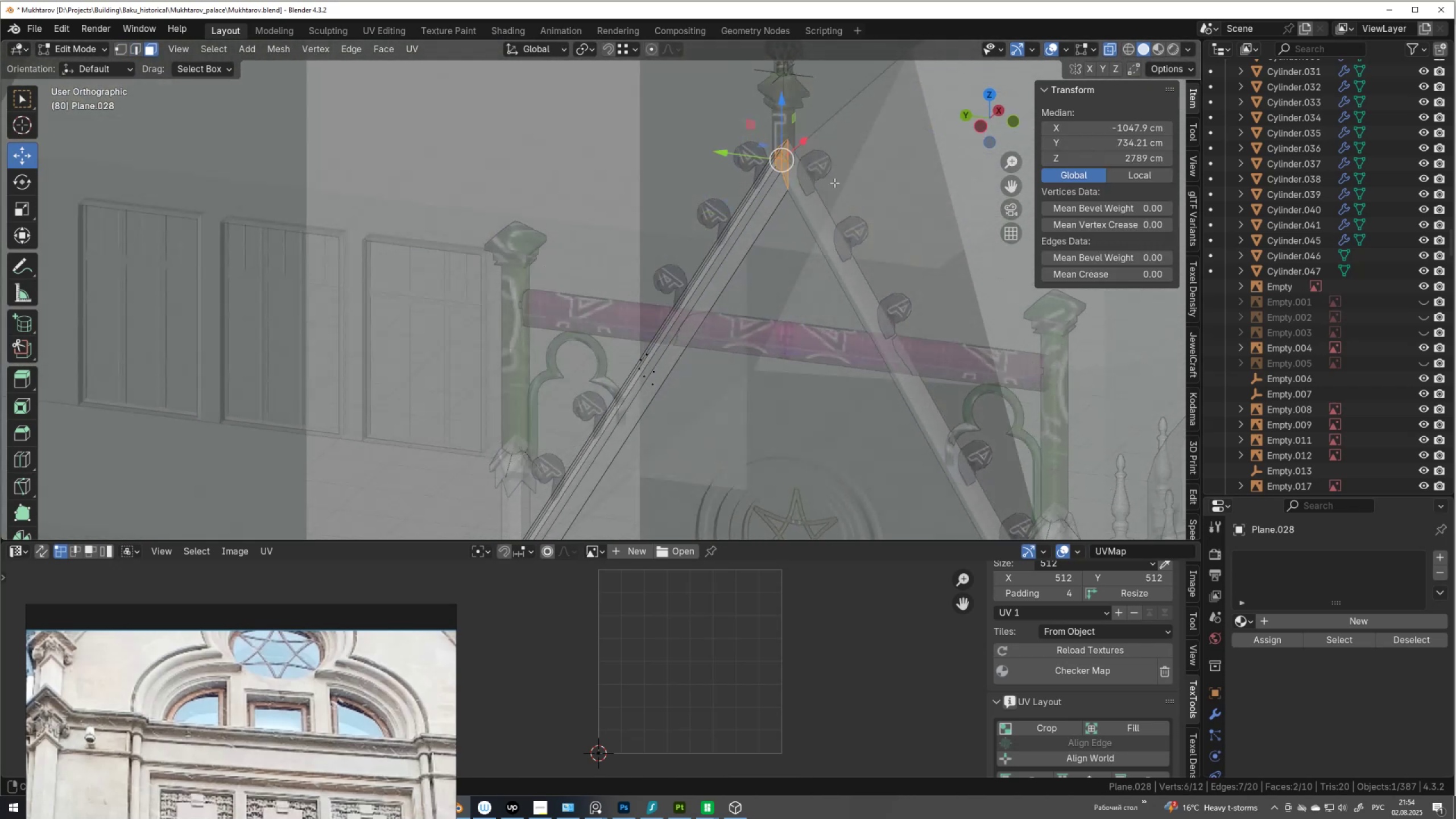 
key(Alt+AltLeft)
 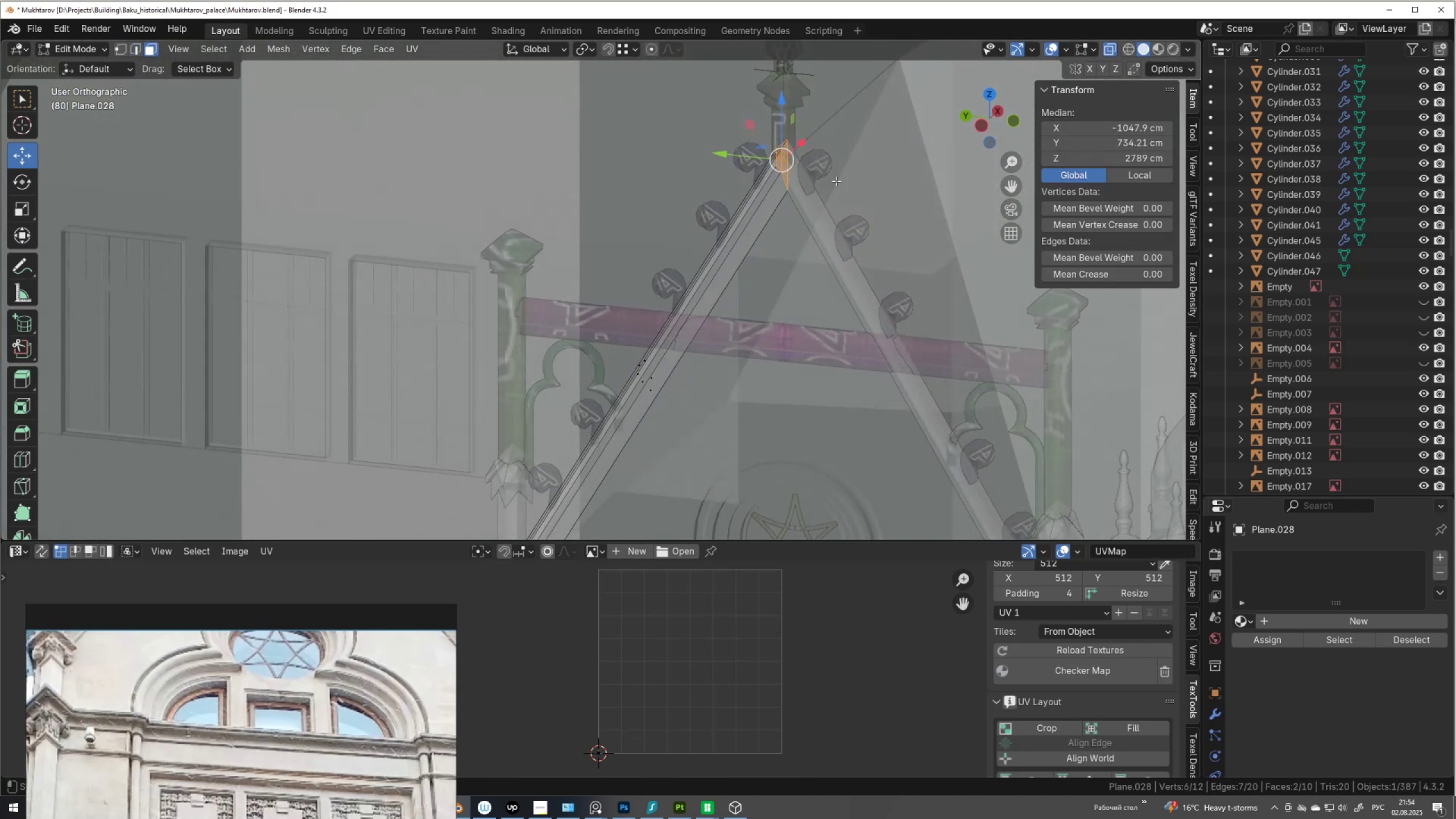 
key(Alt+Z)
 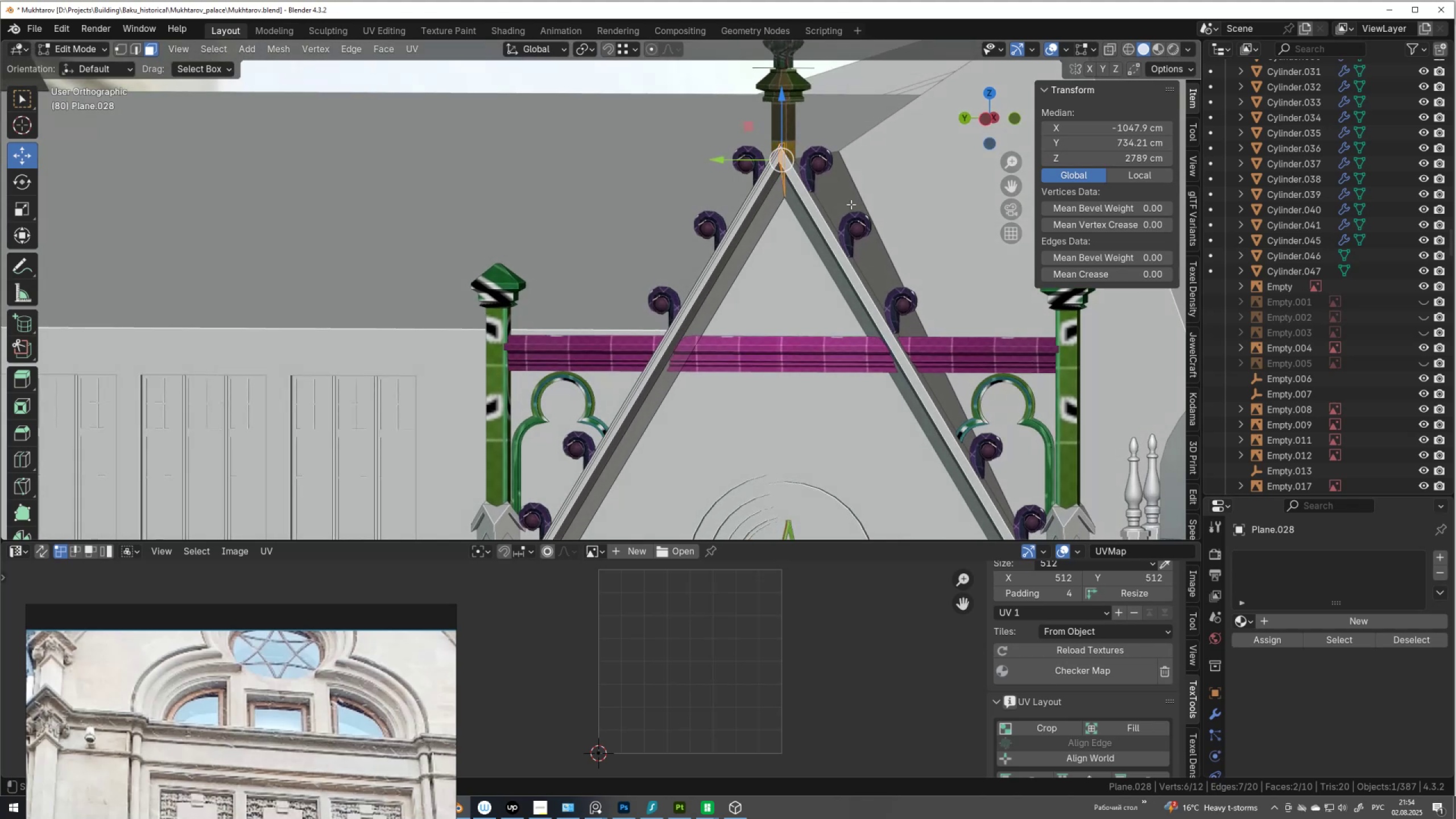 
key(X)
 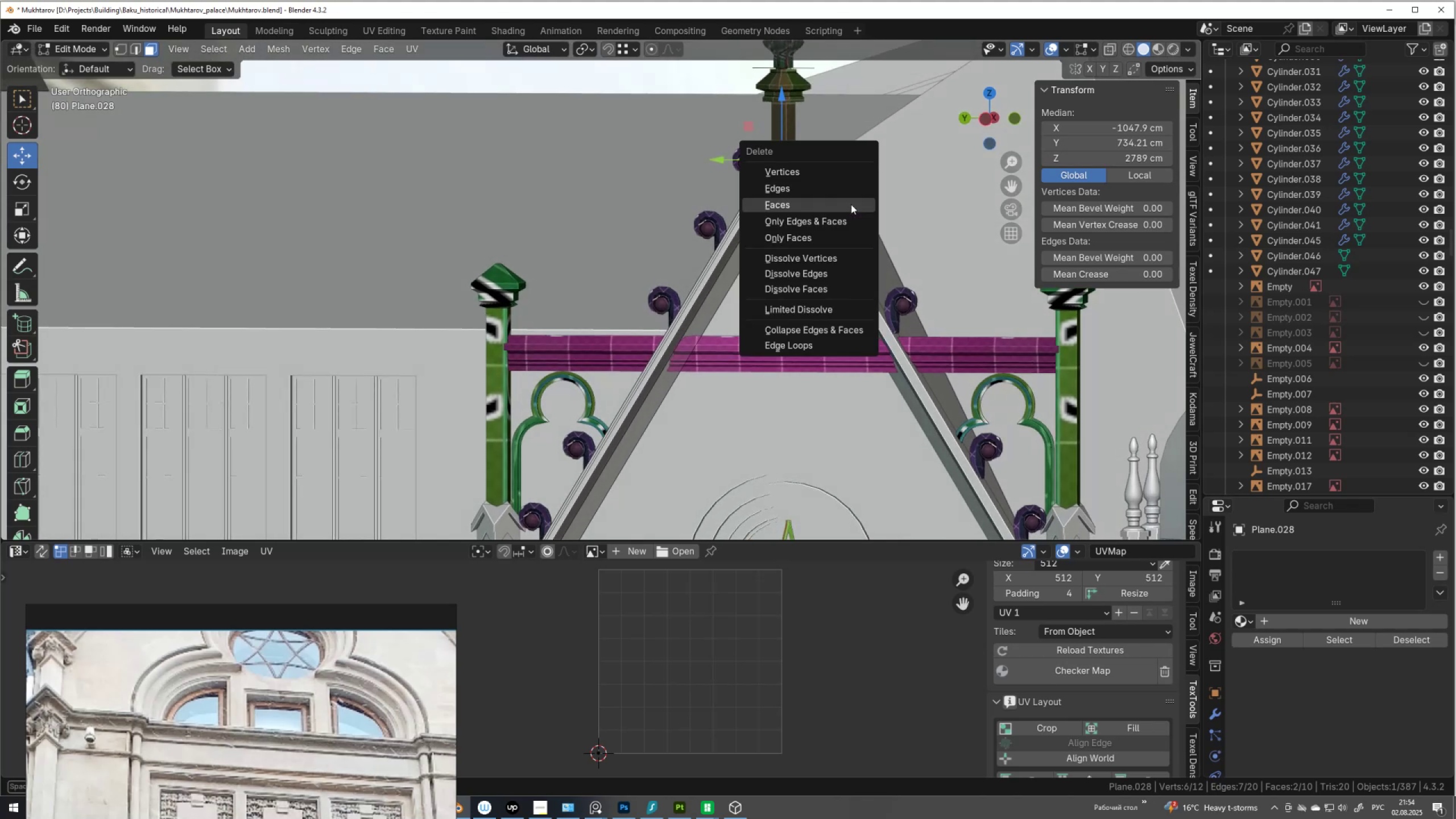 
left_click([851, 204])
 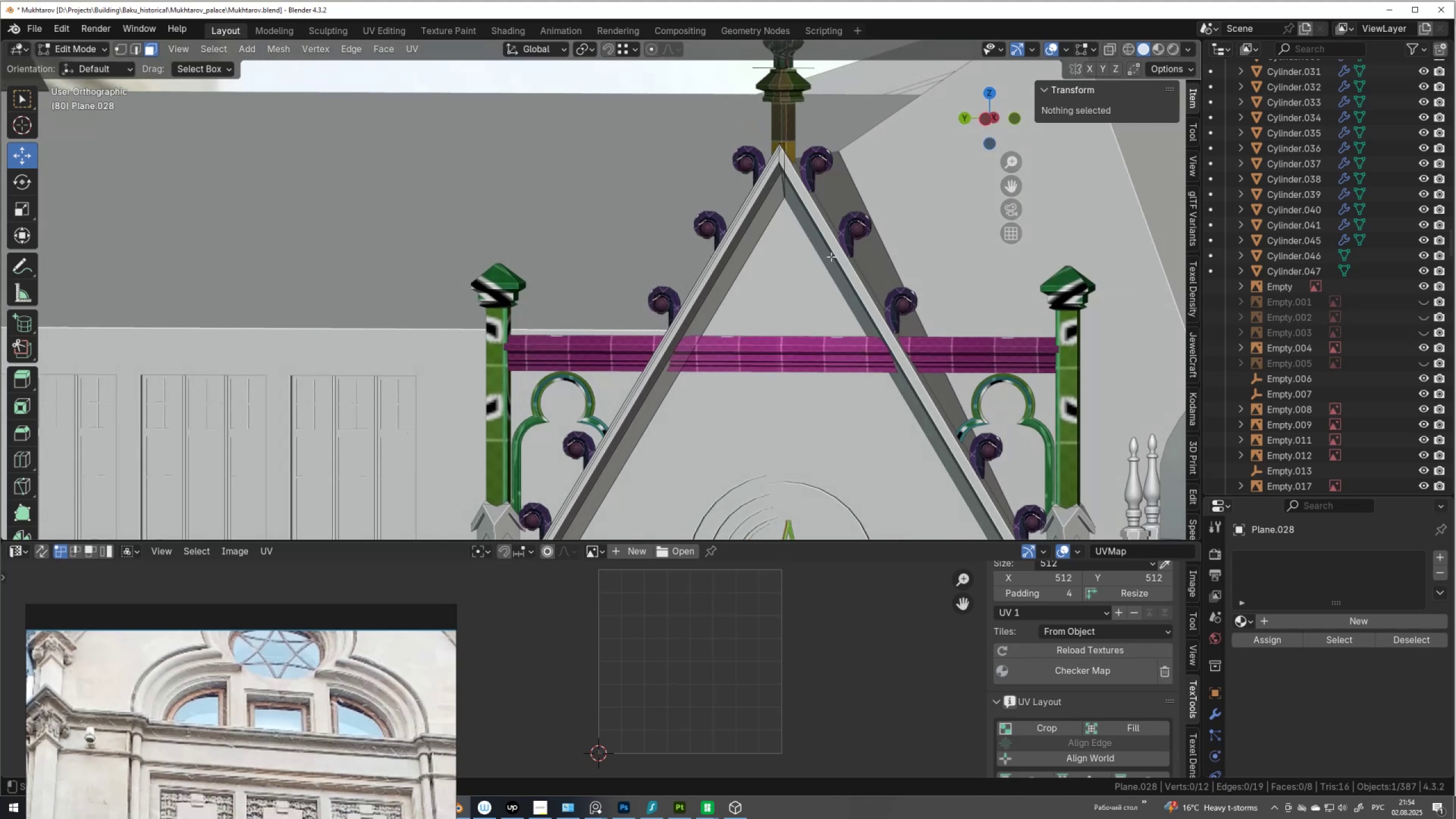 
scroll: coordinate [808, 297], scroll_direction: down, amount: 2.0
 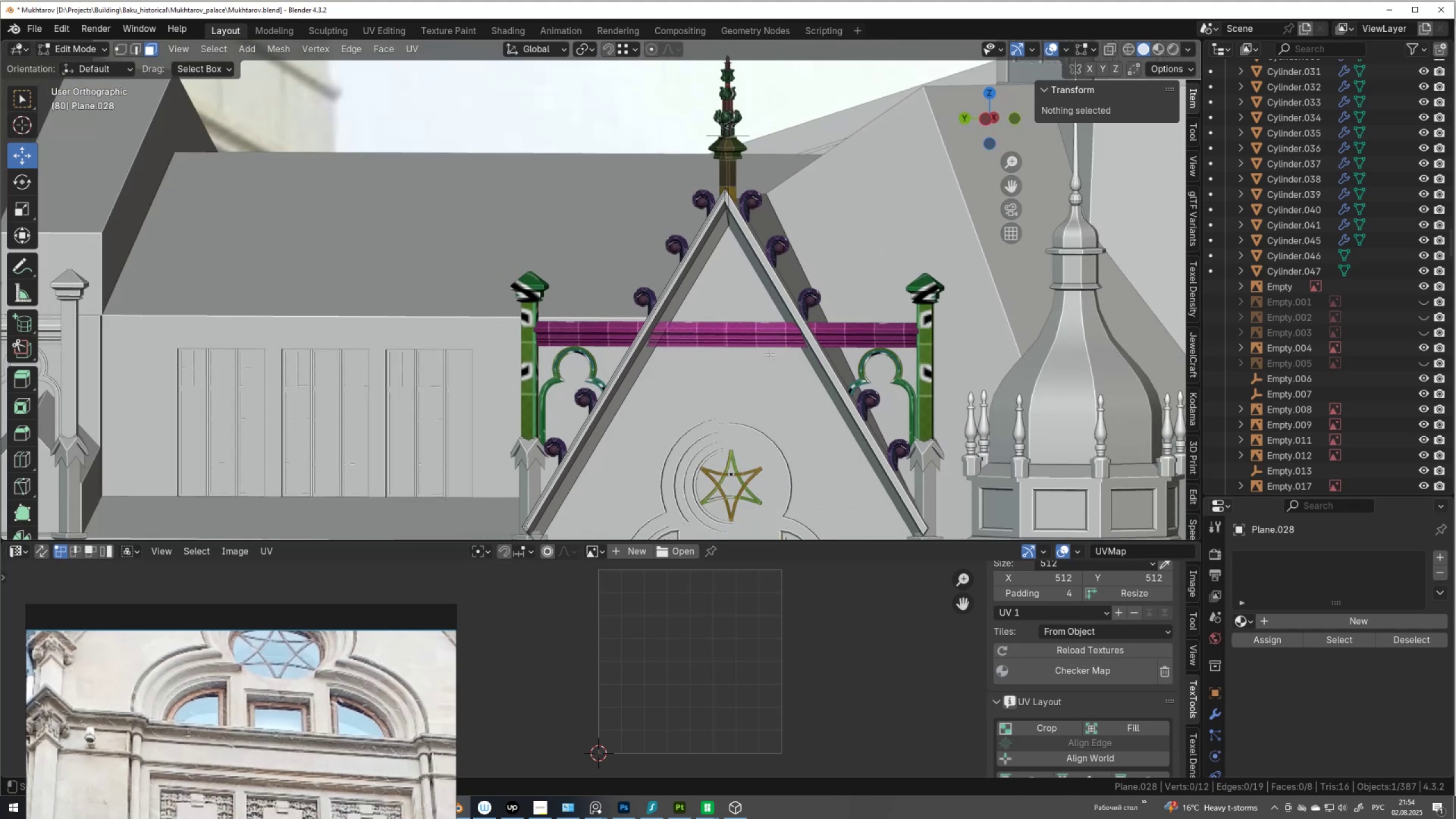 
hold_key(key=ShiftLeft, duration=0.57)
 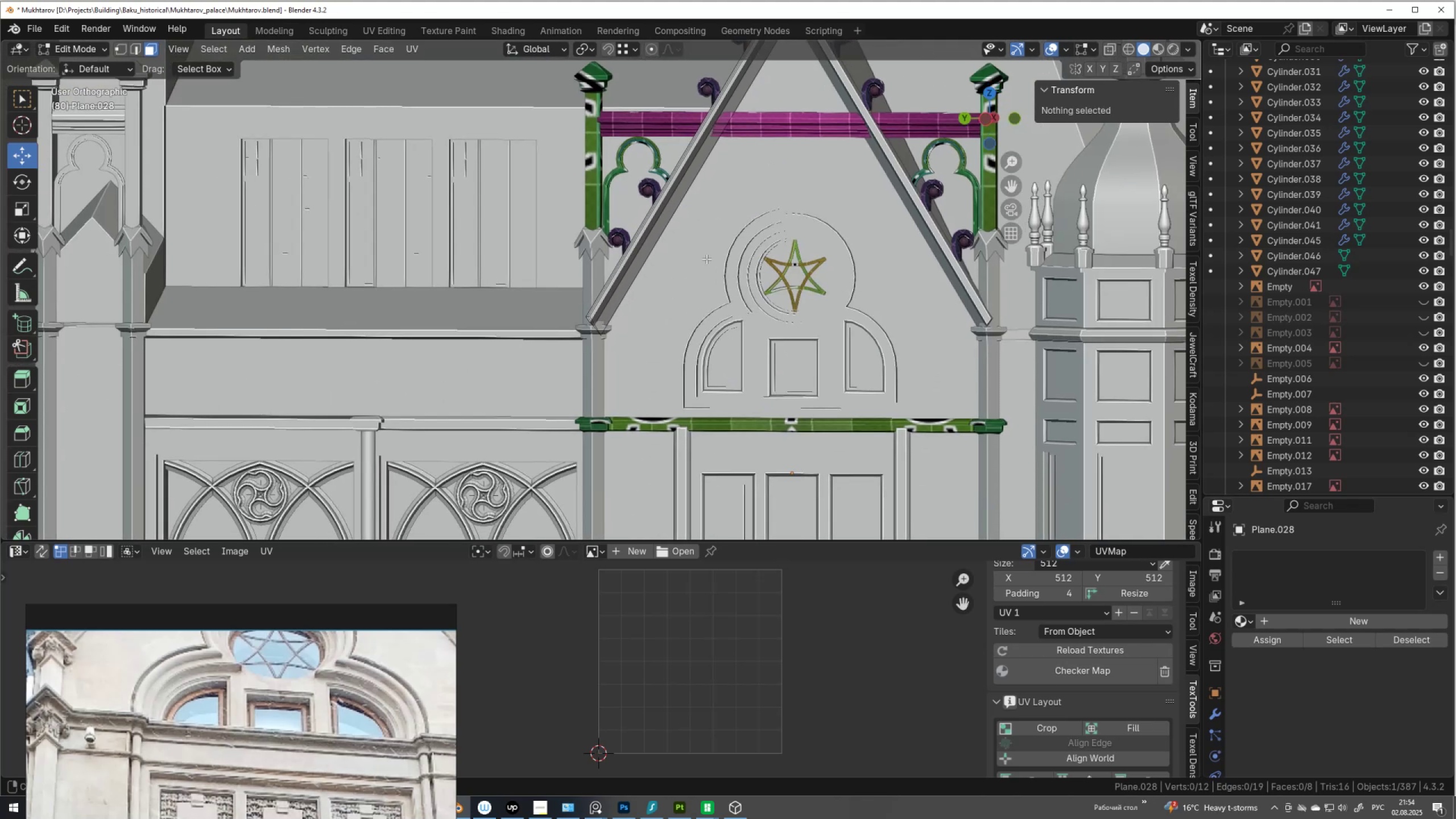 
scroll: coordinate [706, 259], scroll_direction: up, amount: 3.0
 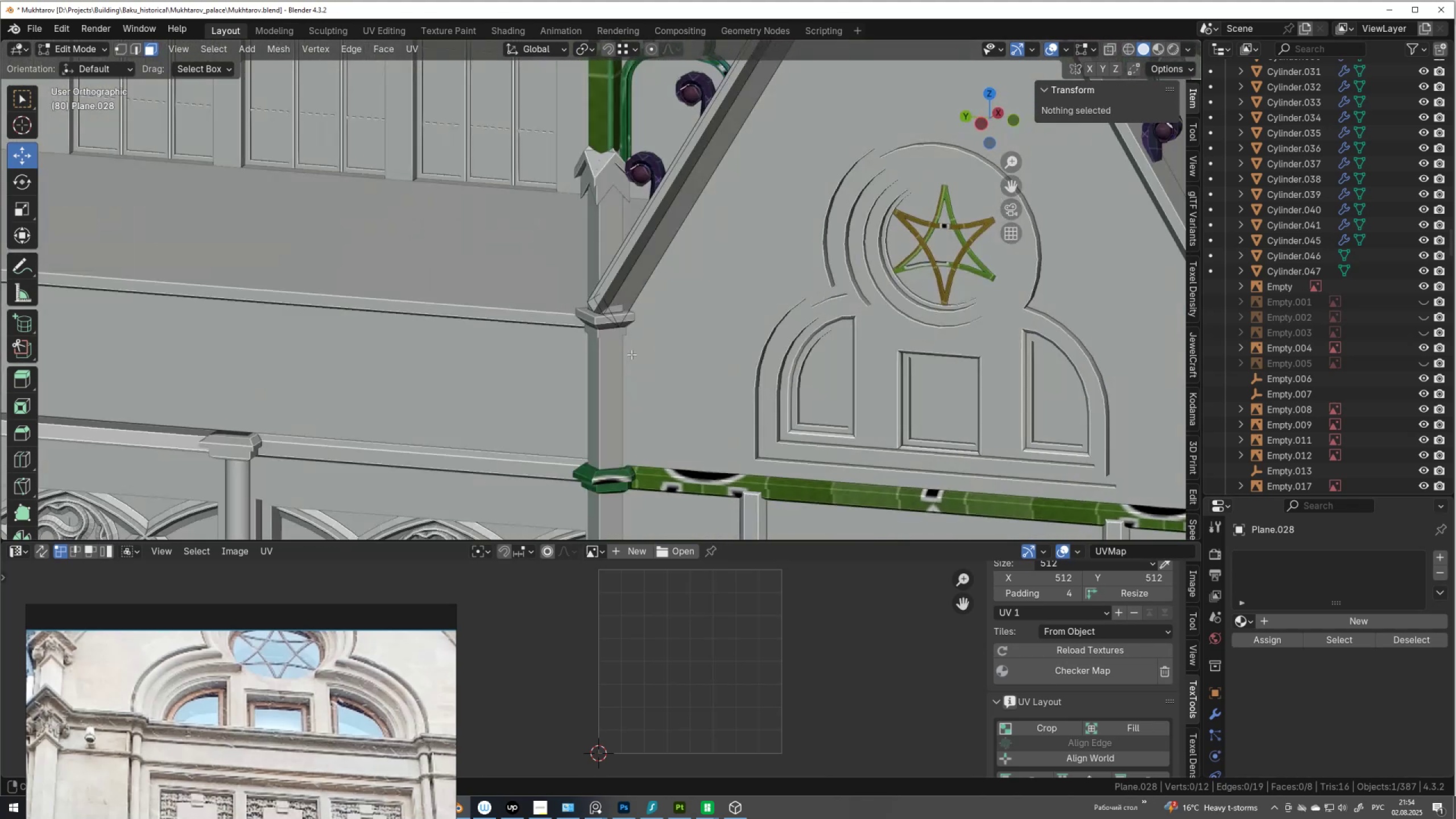 
hold_key(key=ShiftLeft, duration=0.39)
 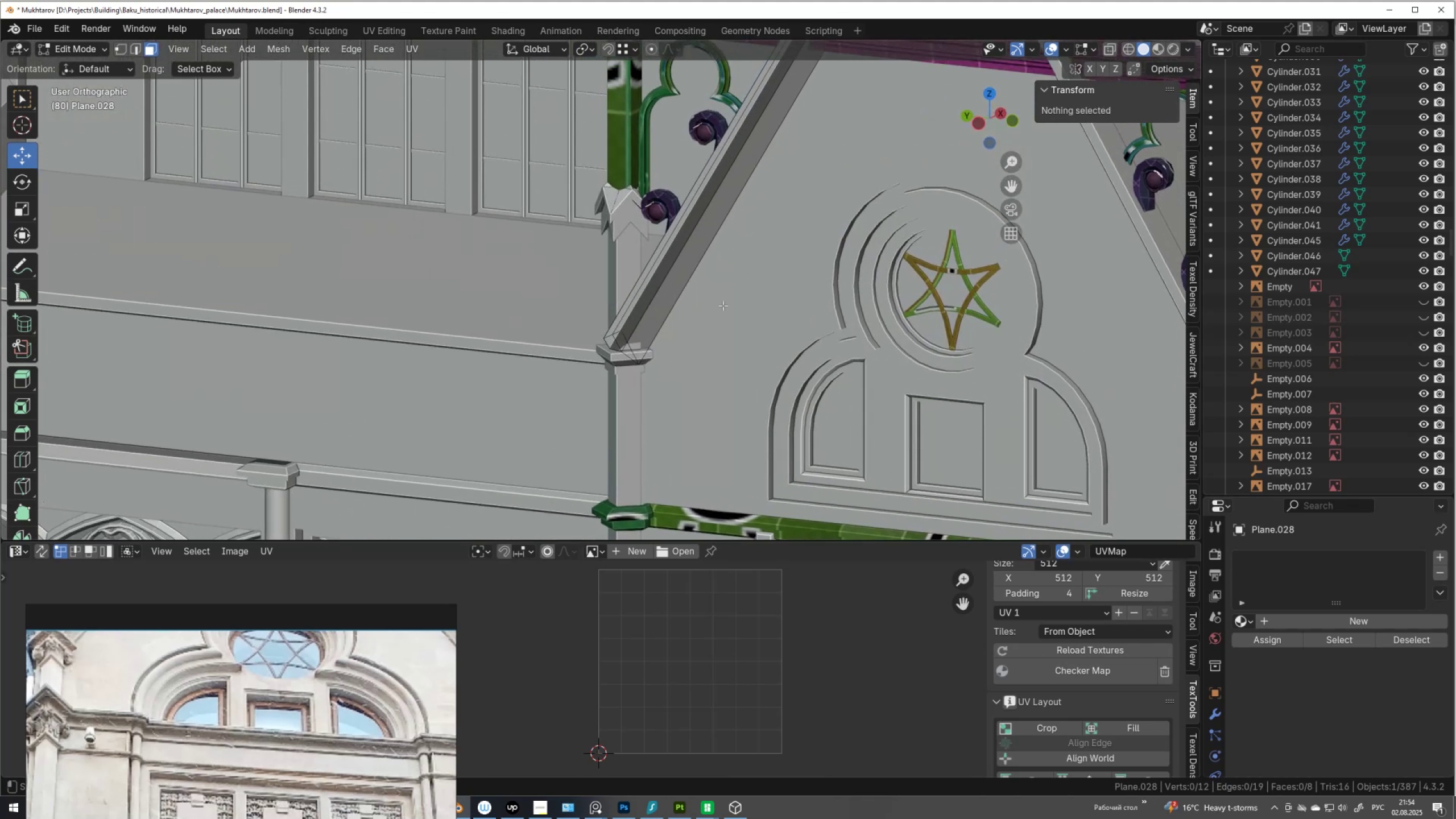 
key(Alt+AltLeft)
 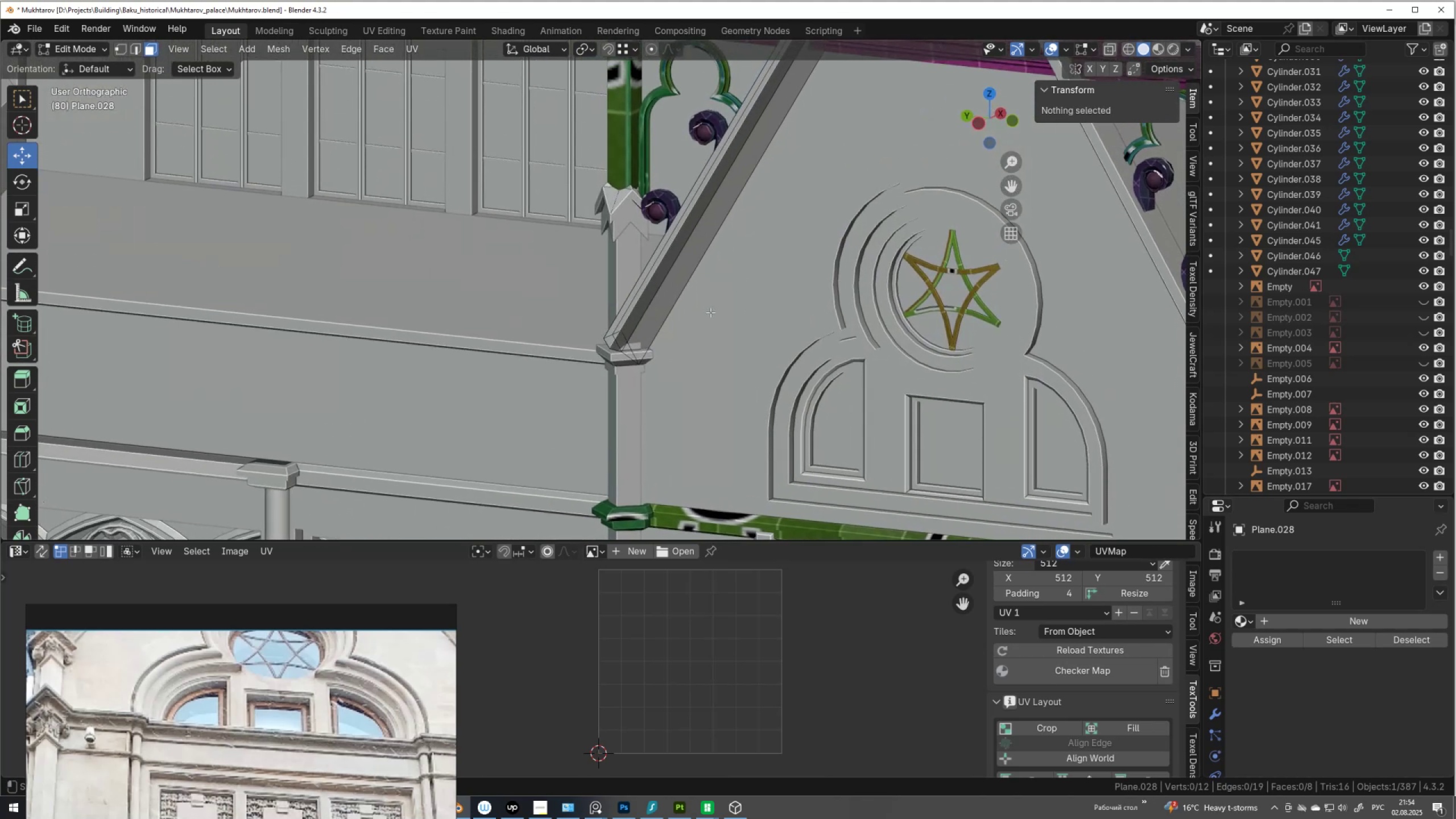 
key(Alt+Z)
 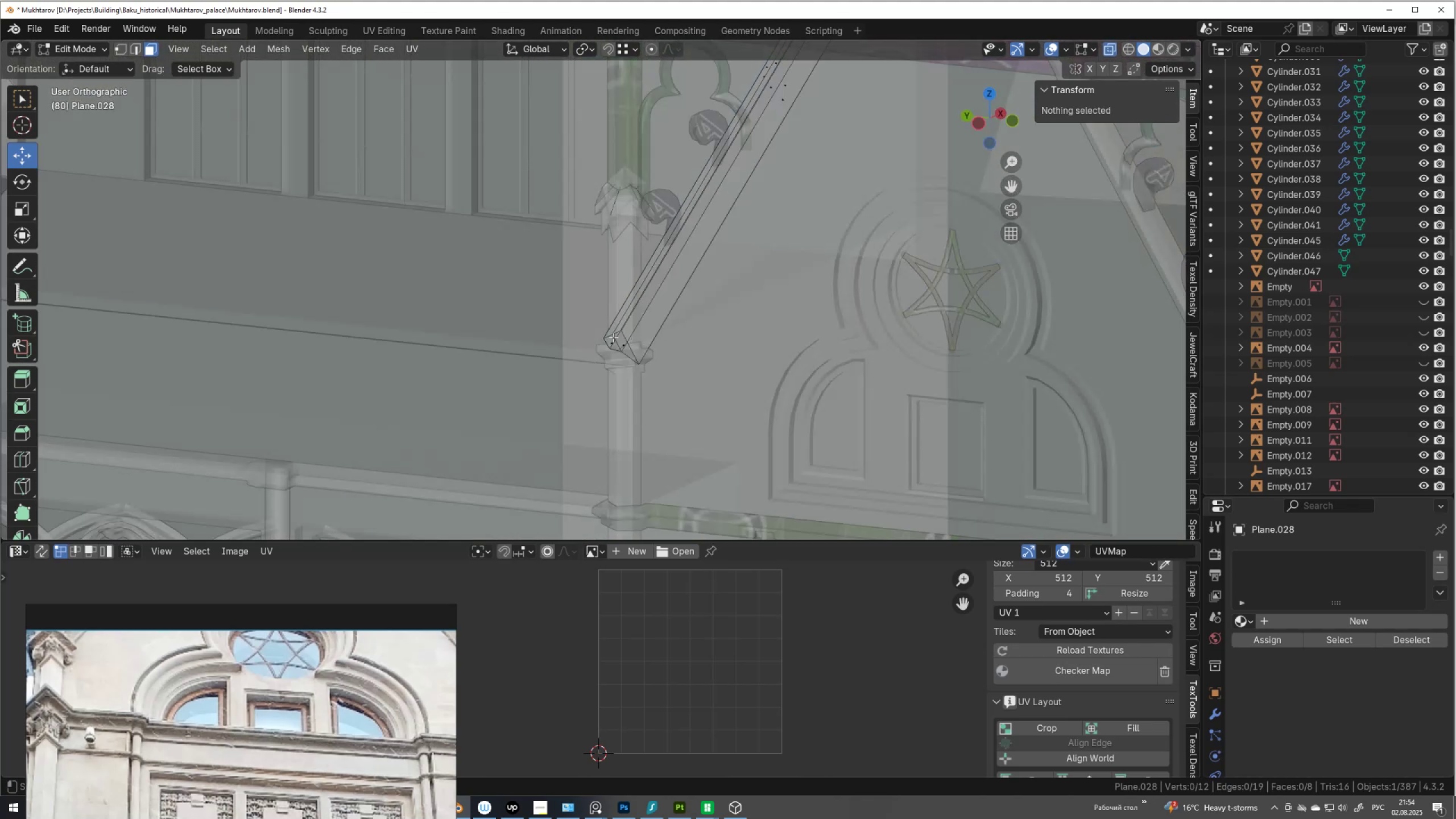 
key(2)
 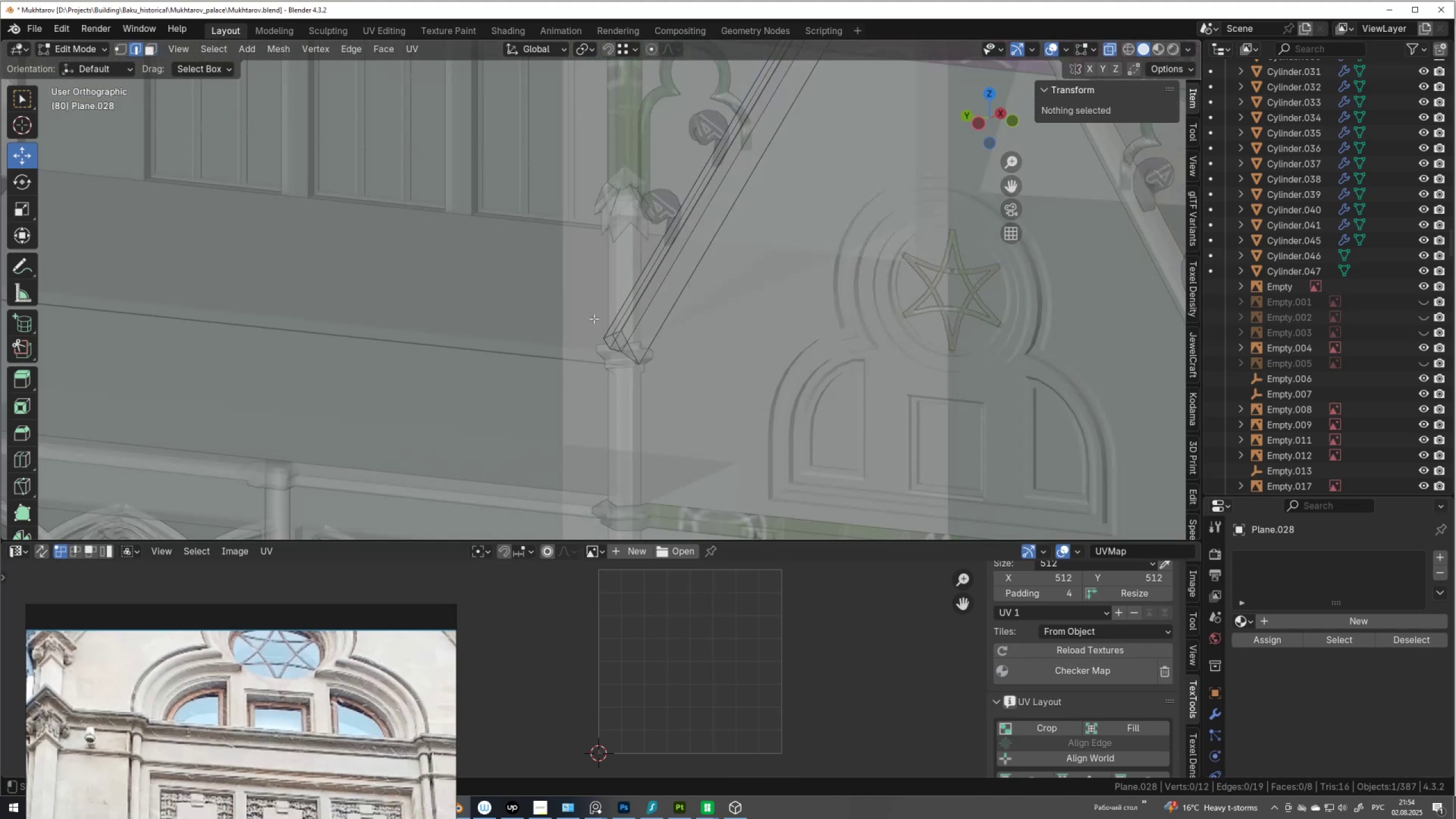 
left_click_drag(start_coordinate=[594, 318], to_coordinate=[662, 382])
 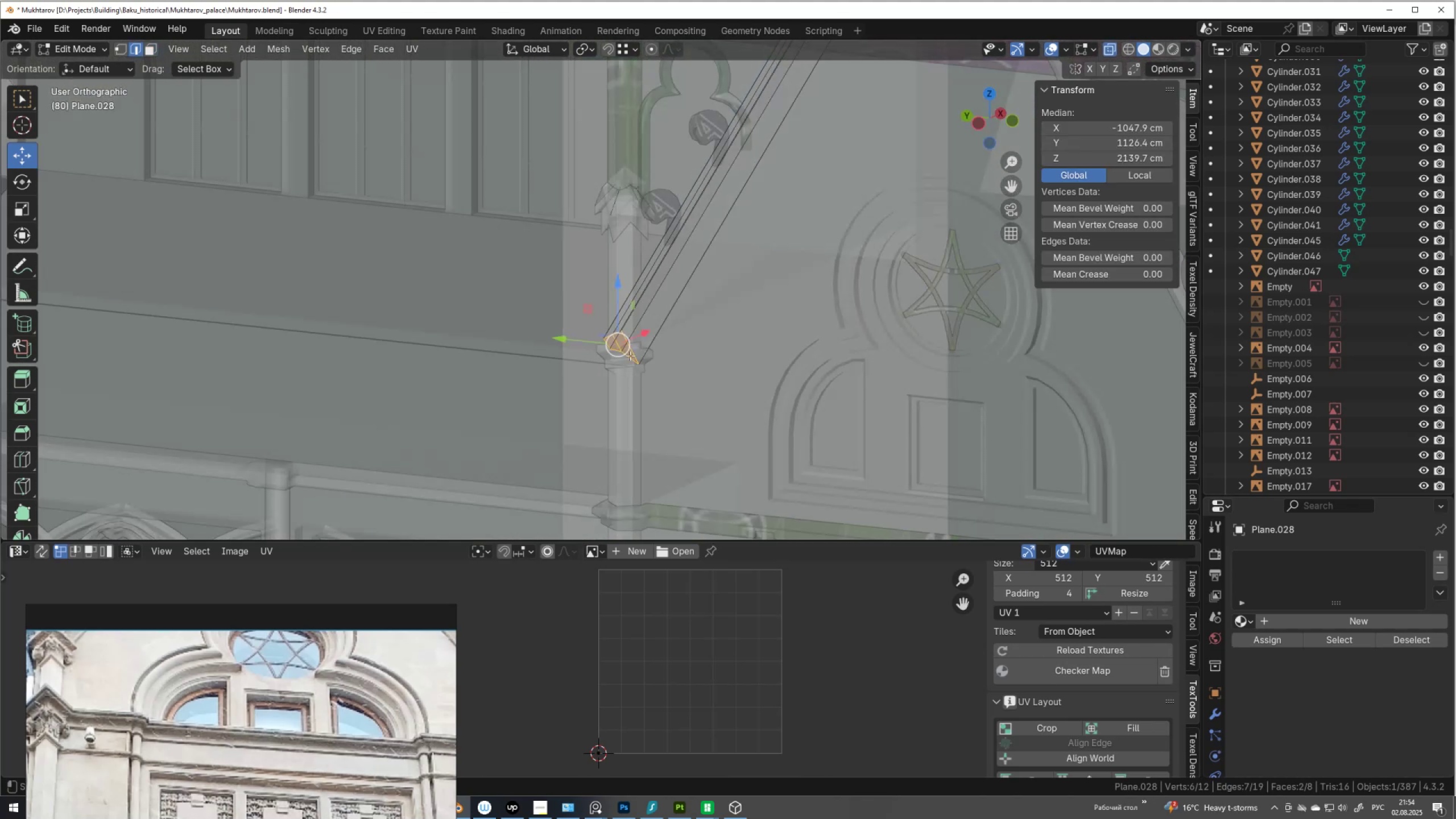 
scroll: coordinate [624, 350], scroll_direction: up, amount: 2.0
 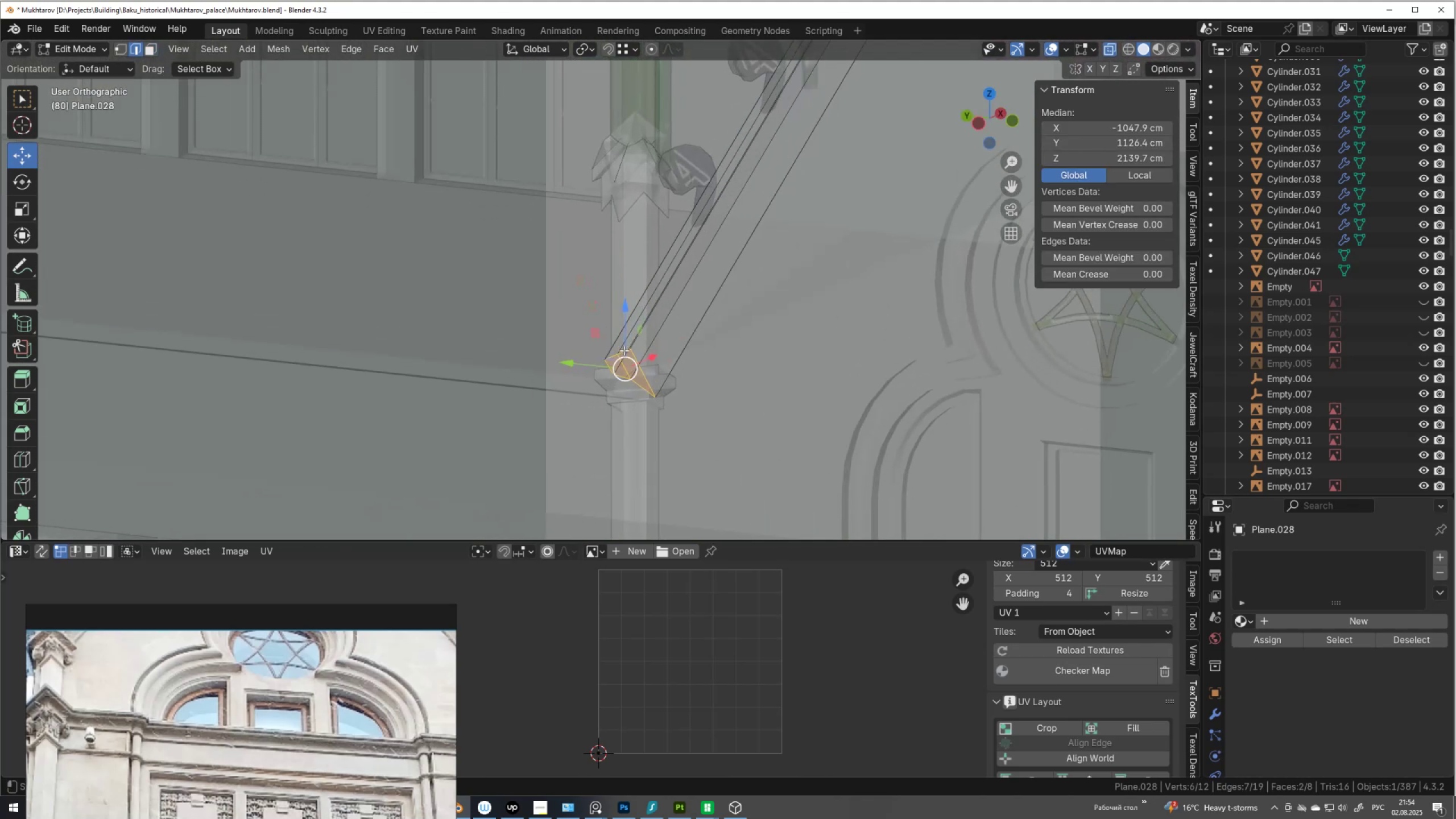 
hold_key(key=ControlLeft, duration=1.5)
left_click_drag(start_coordinate=[624, 369], to_coordinate=[631, 369])
 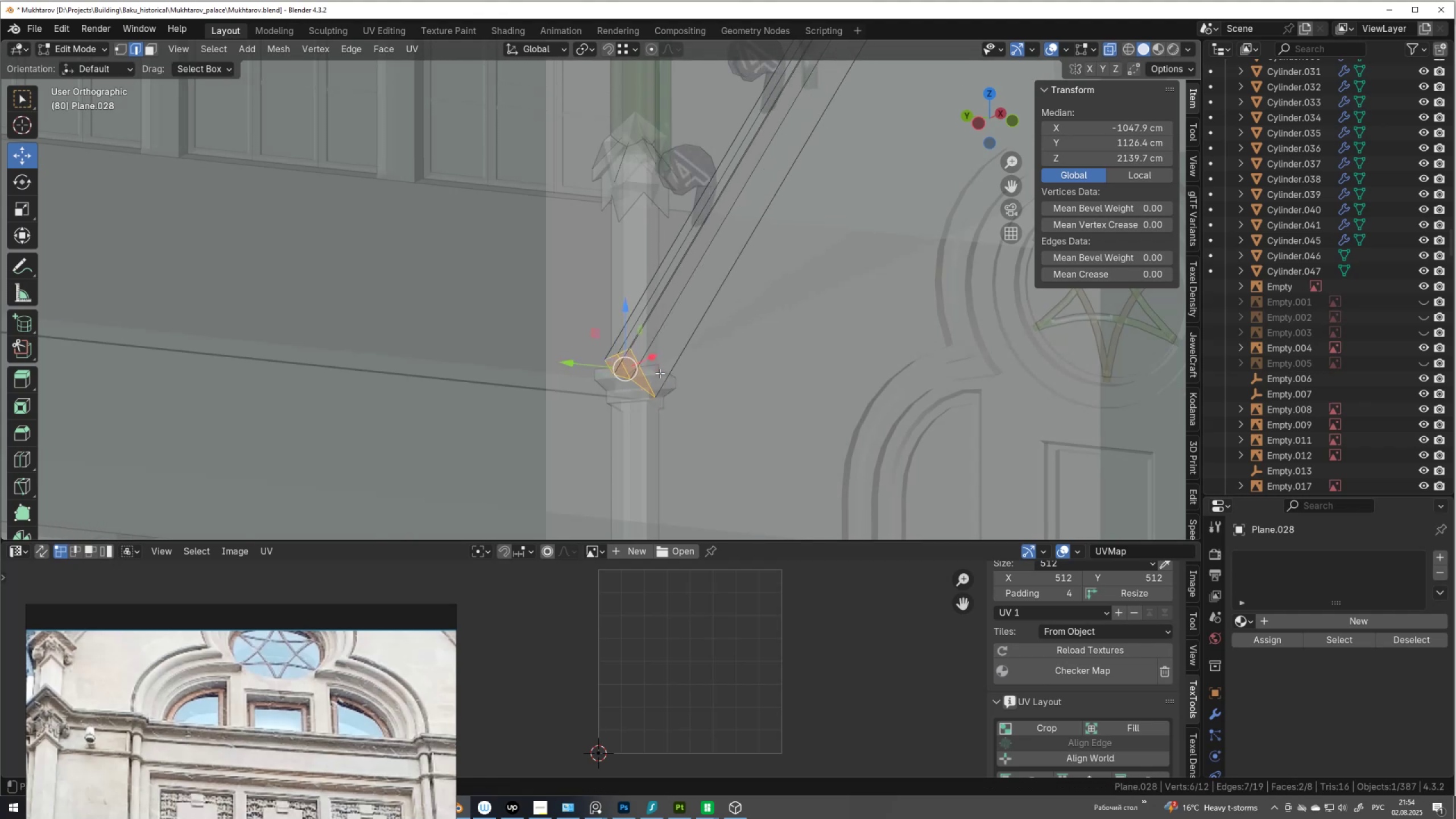 
key(Control+ControlLeft)
 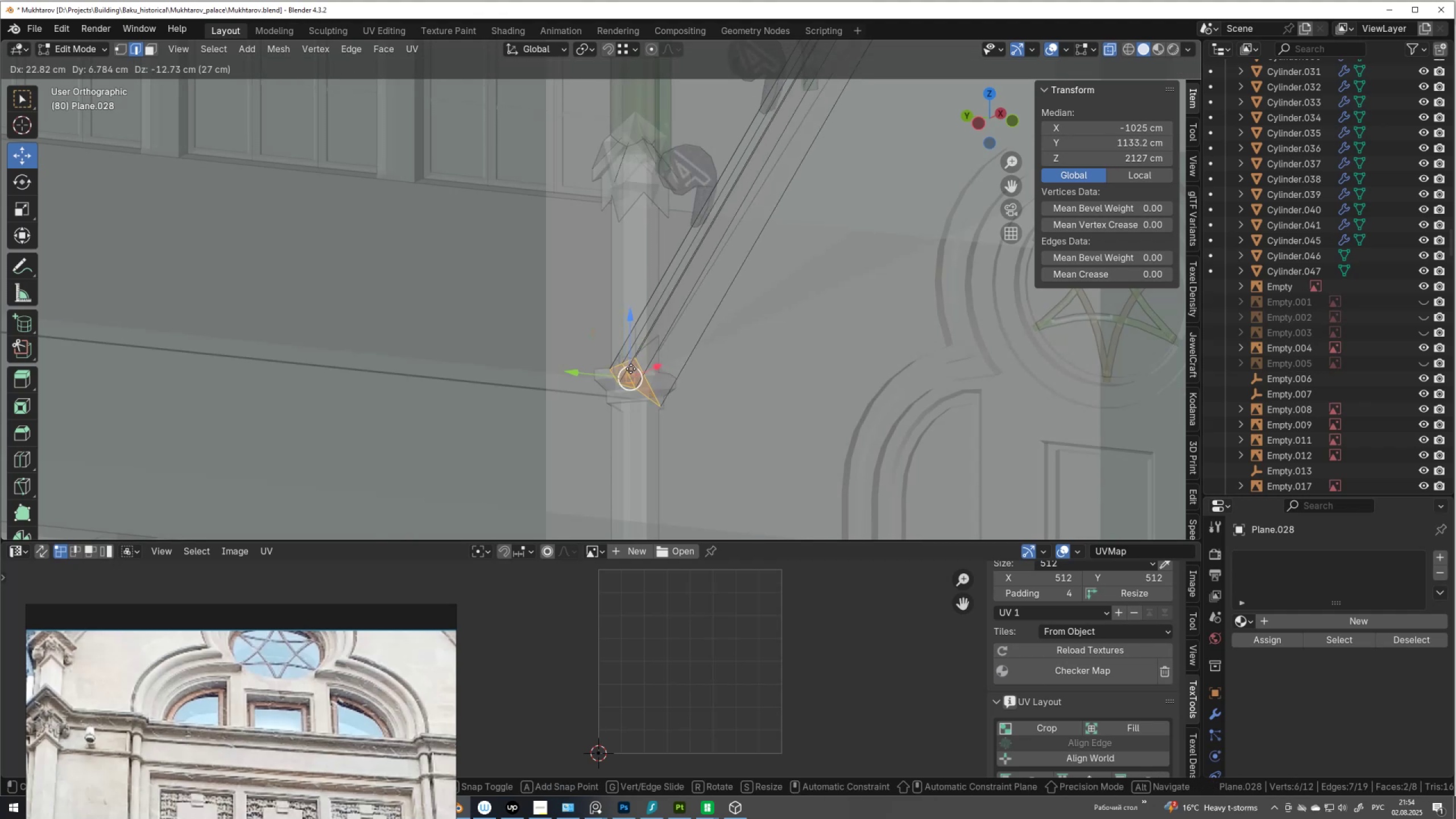 
key(Control+ControlLeft)
 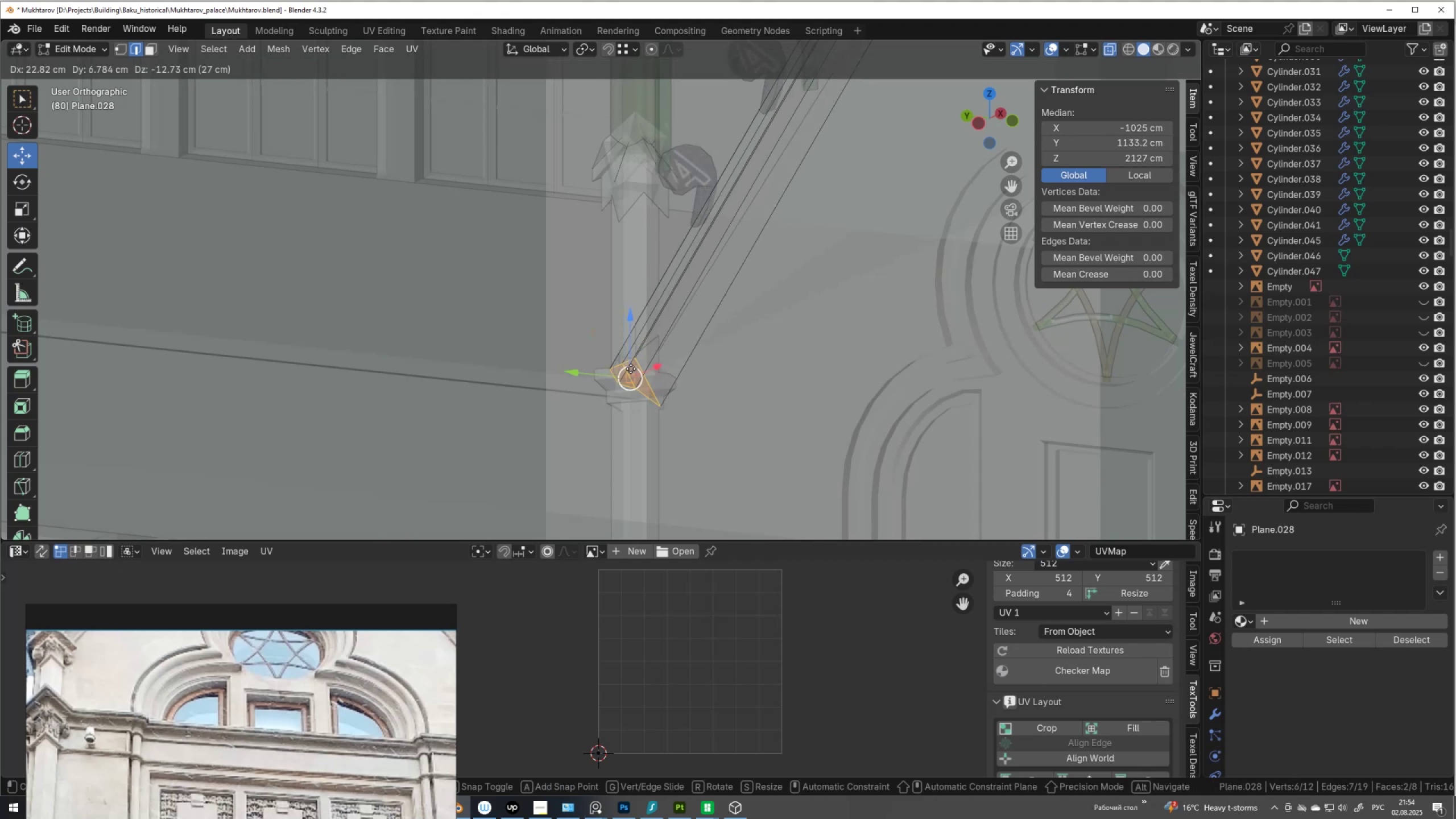 
key(Control+ControlLeft)
 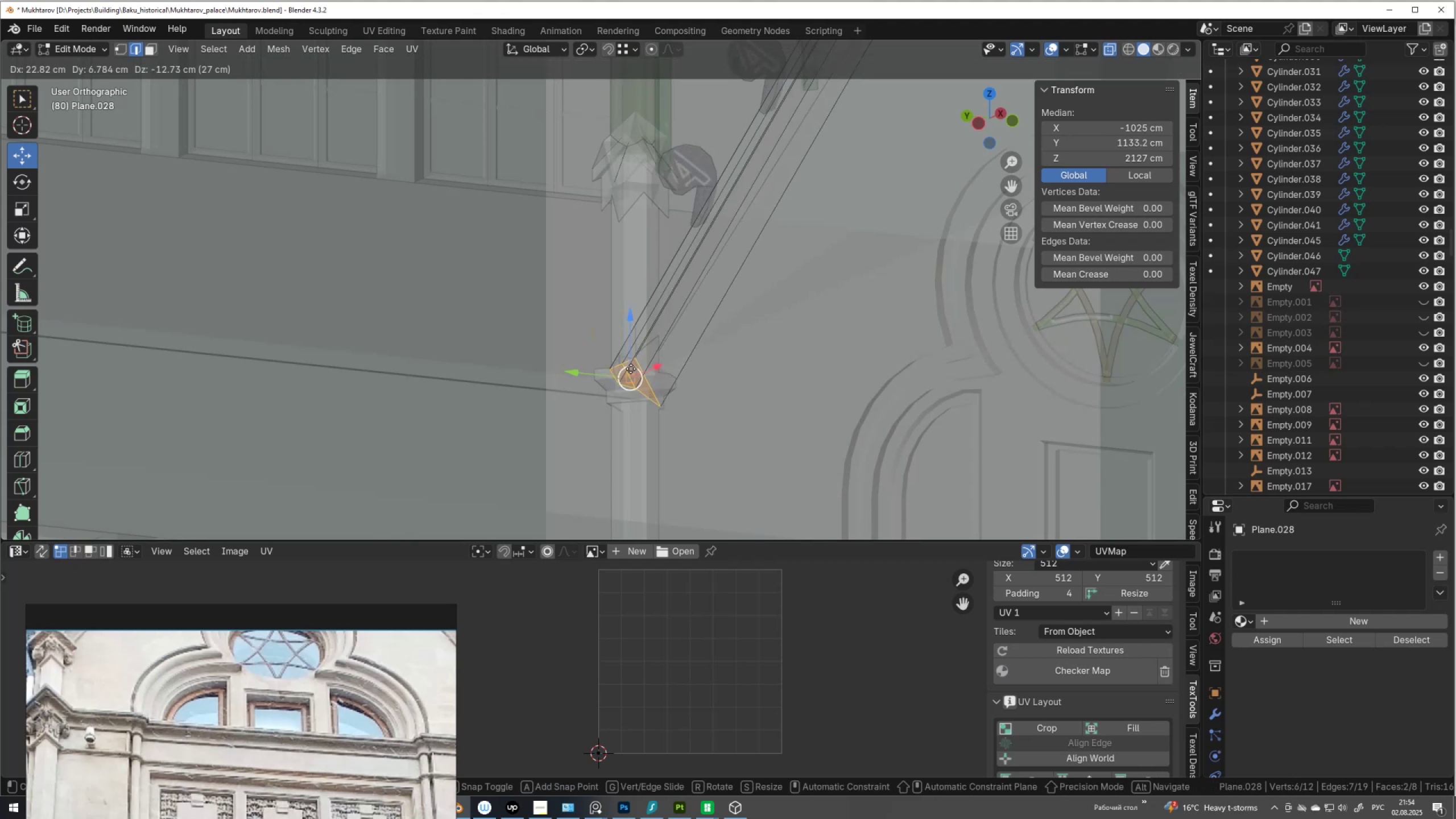 
key(Control+ControlLeft)
 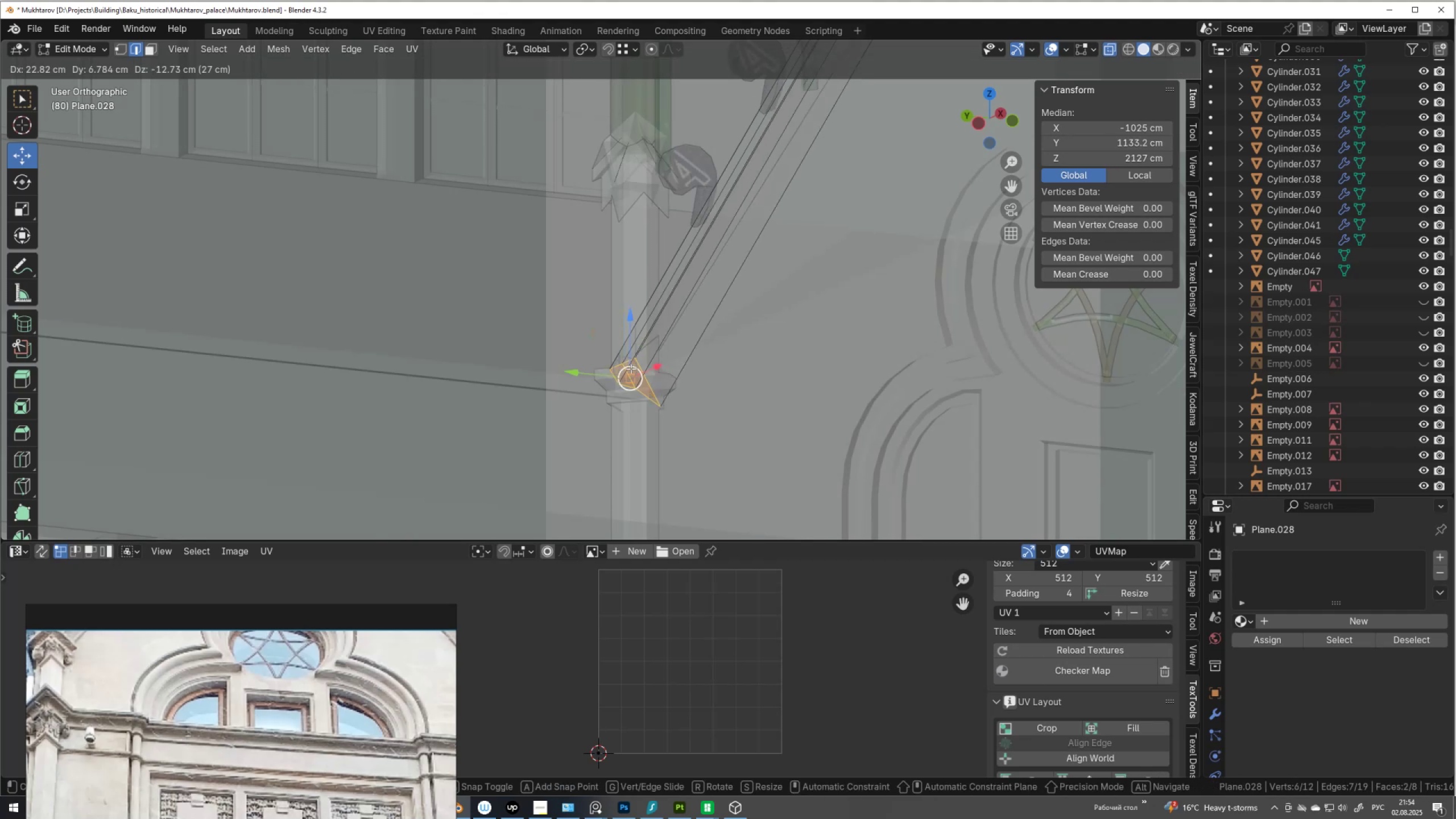 
key(Control+ControlLeft)
 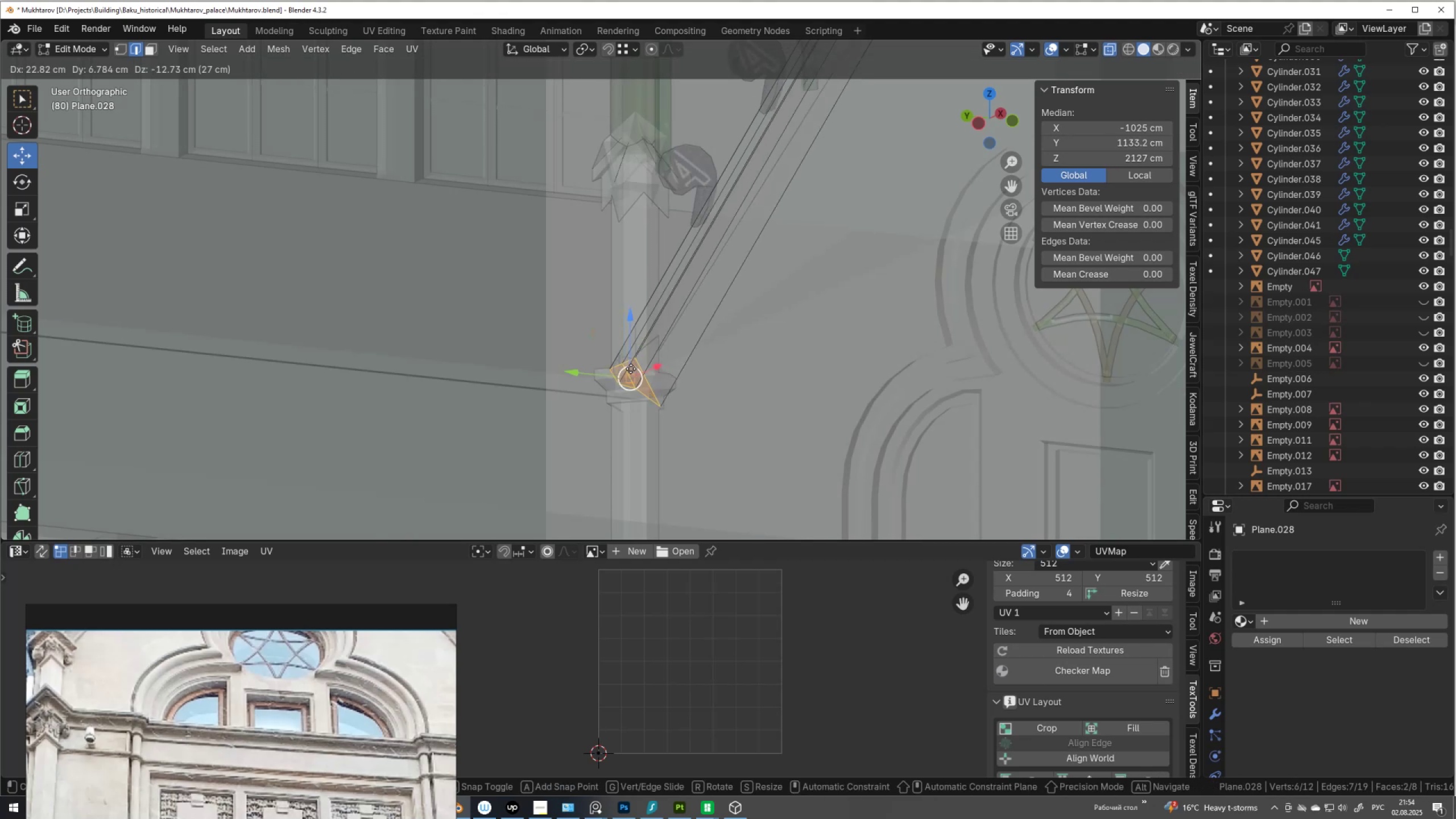 
key(Control+ControlLeft)
 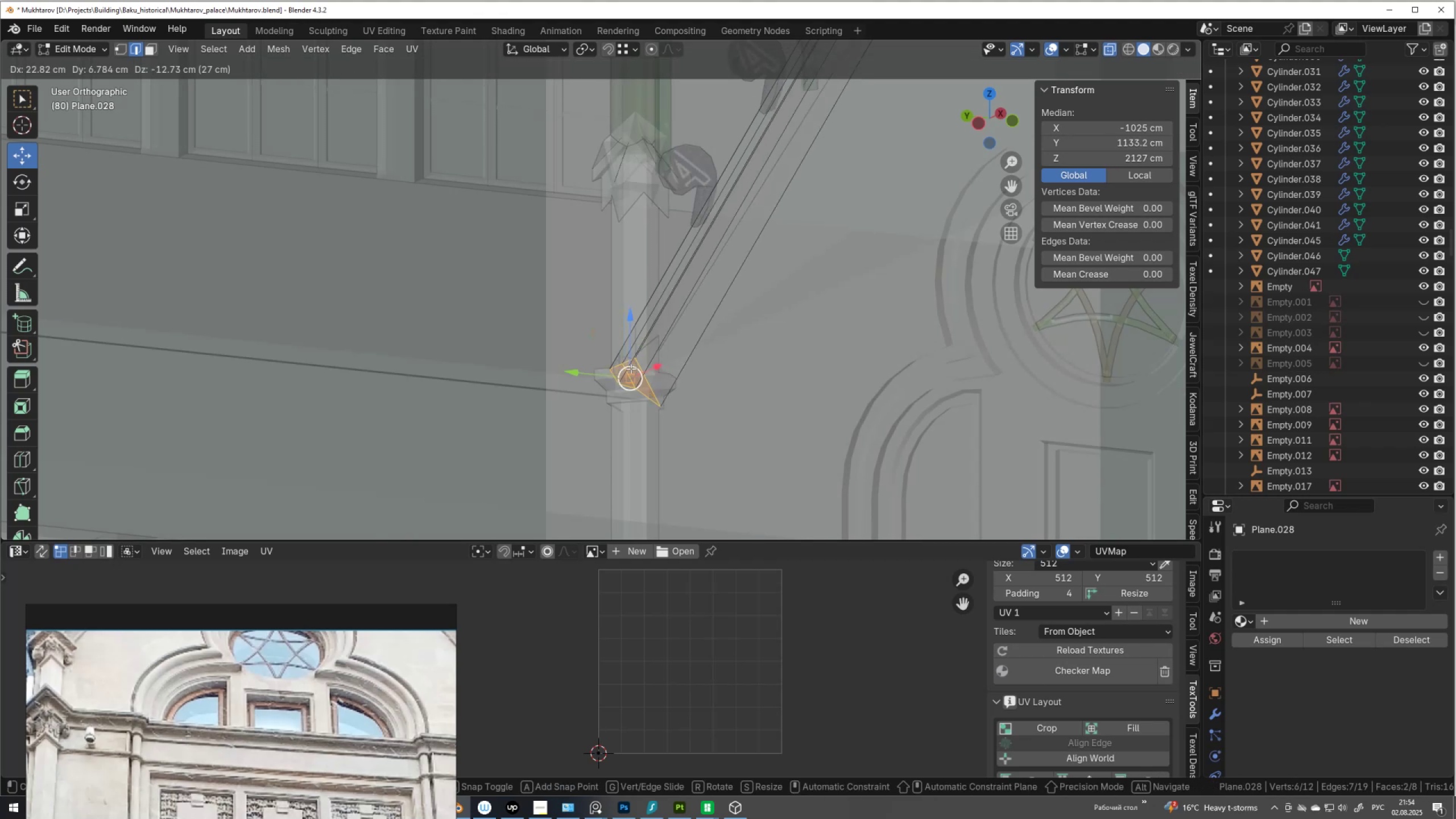 
key(Control+ControlLeft)
 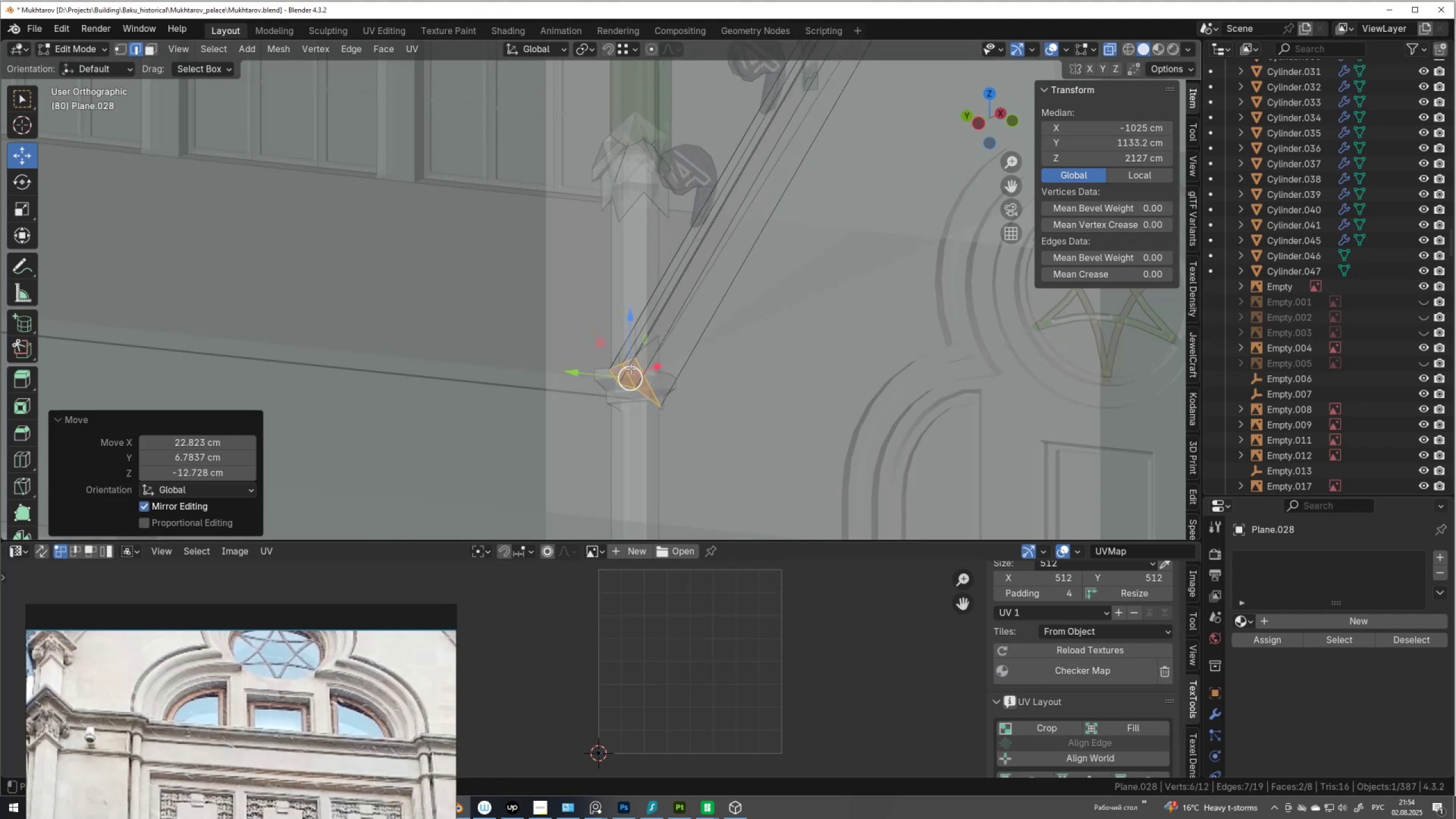 
key(Control+ControlLeft)
 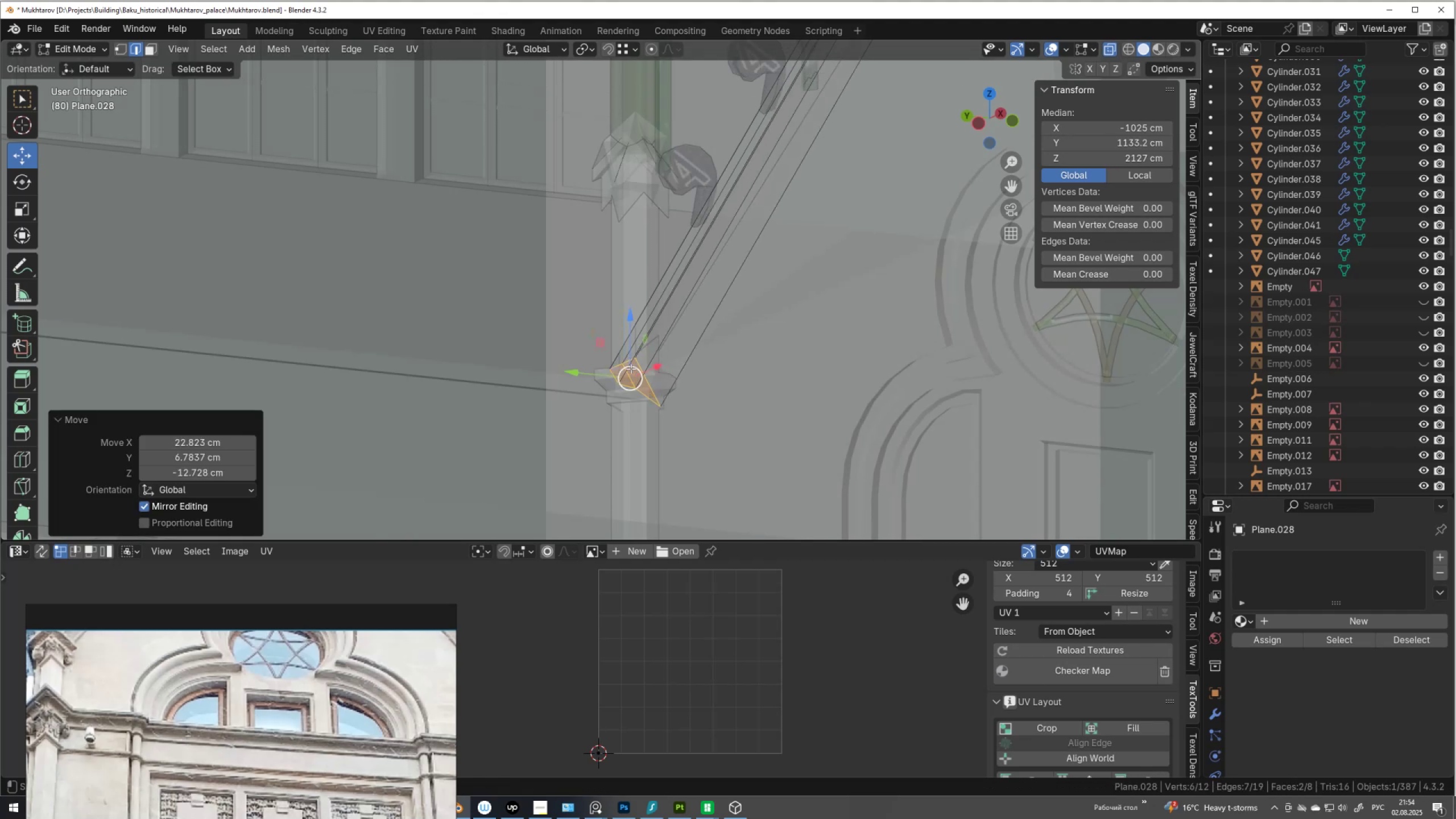 
key(Control+ControlLeft)
 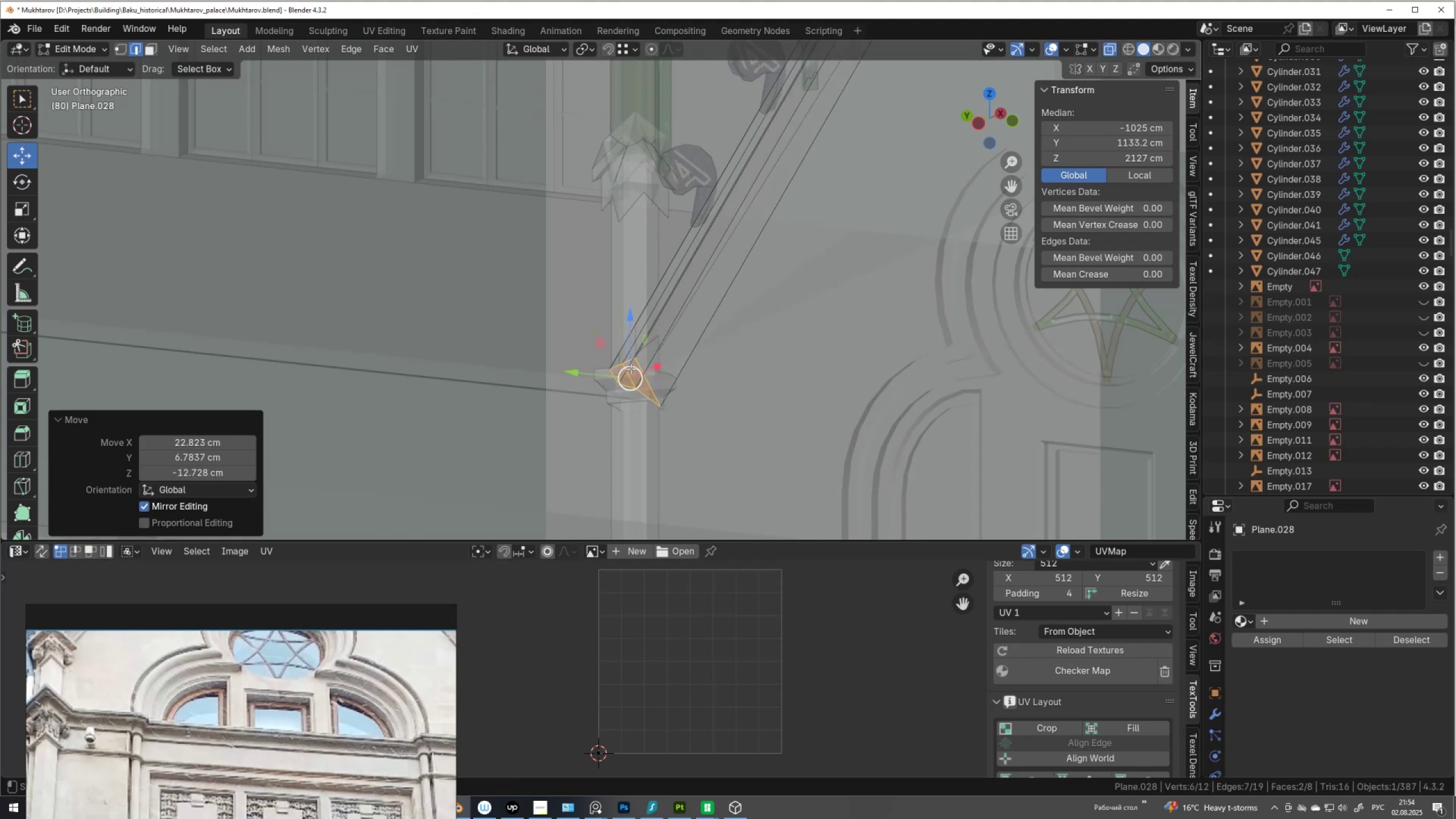 
key(Control+ControlLeft)
 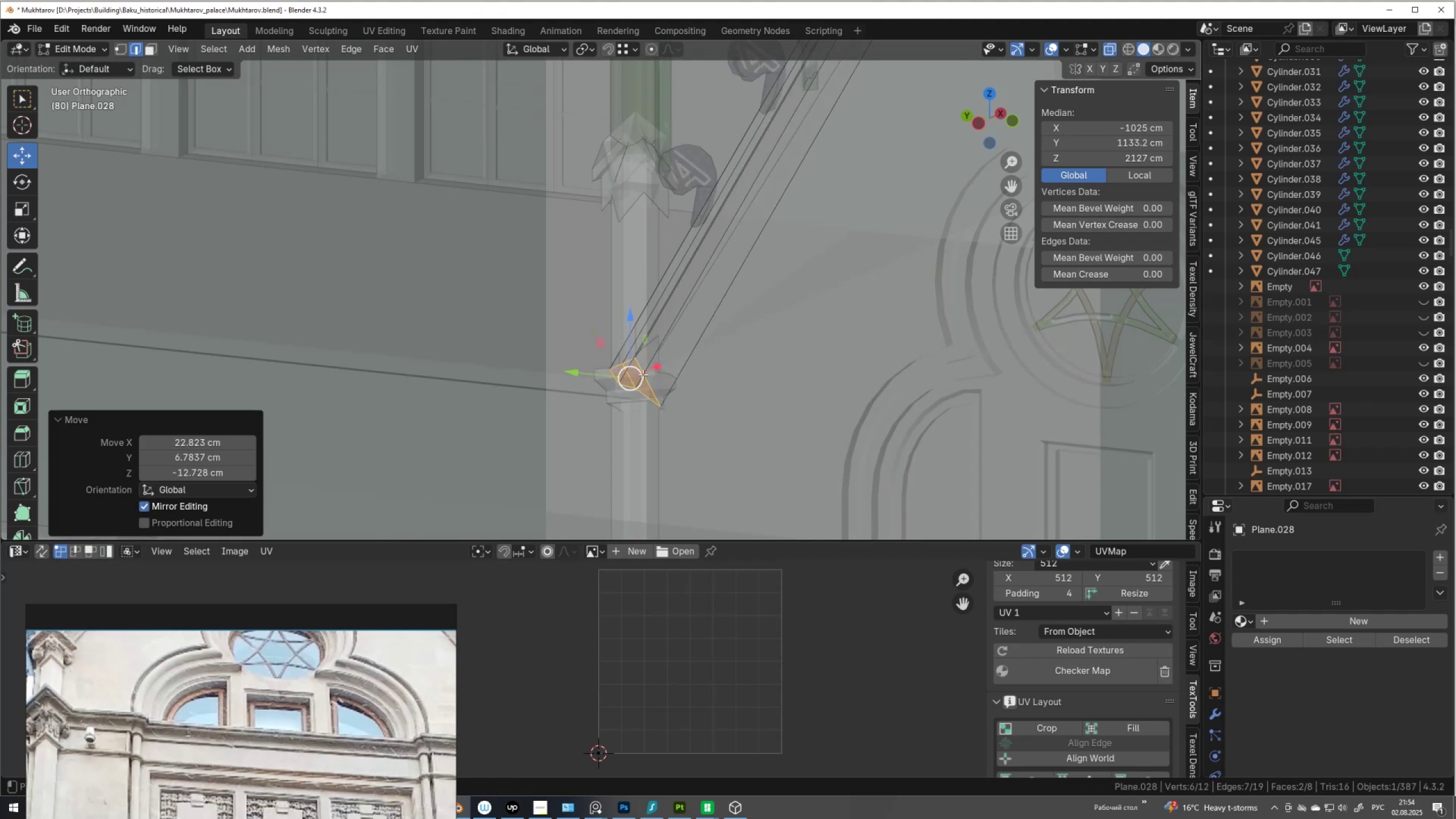 
key(Control+Z)
 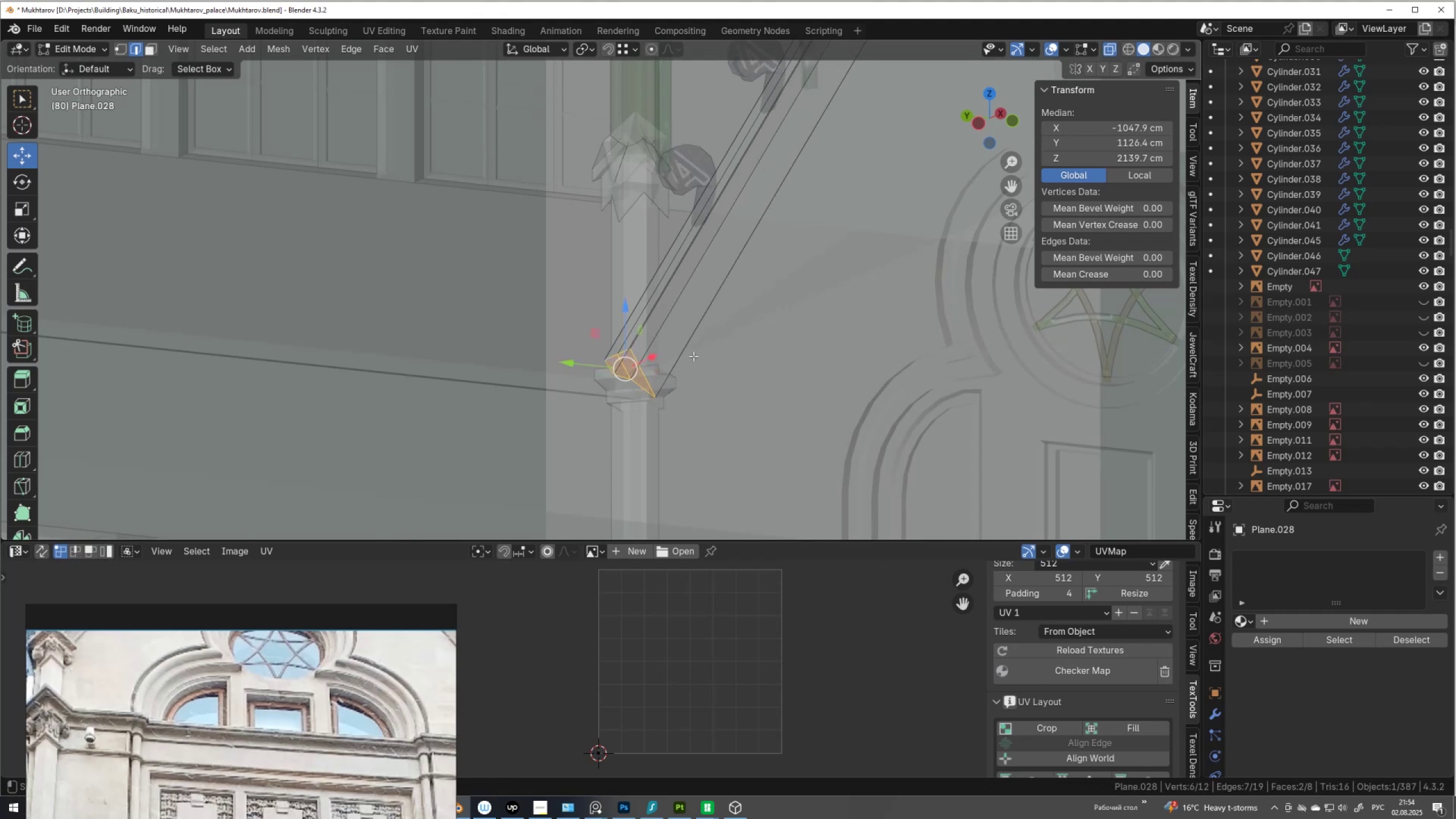 
key(Control+ControlLeft)
 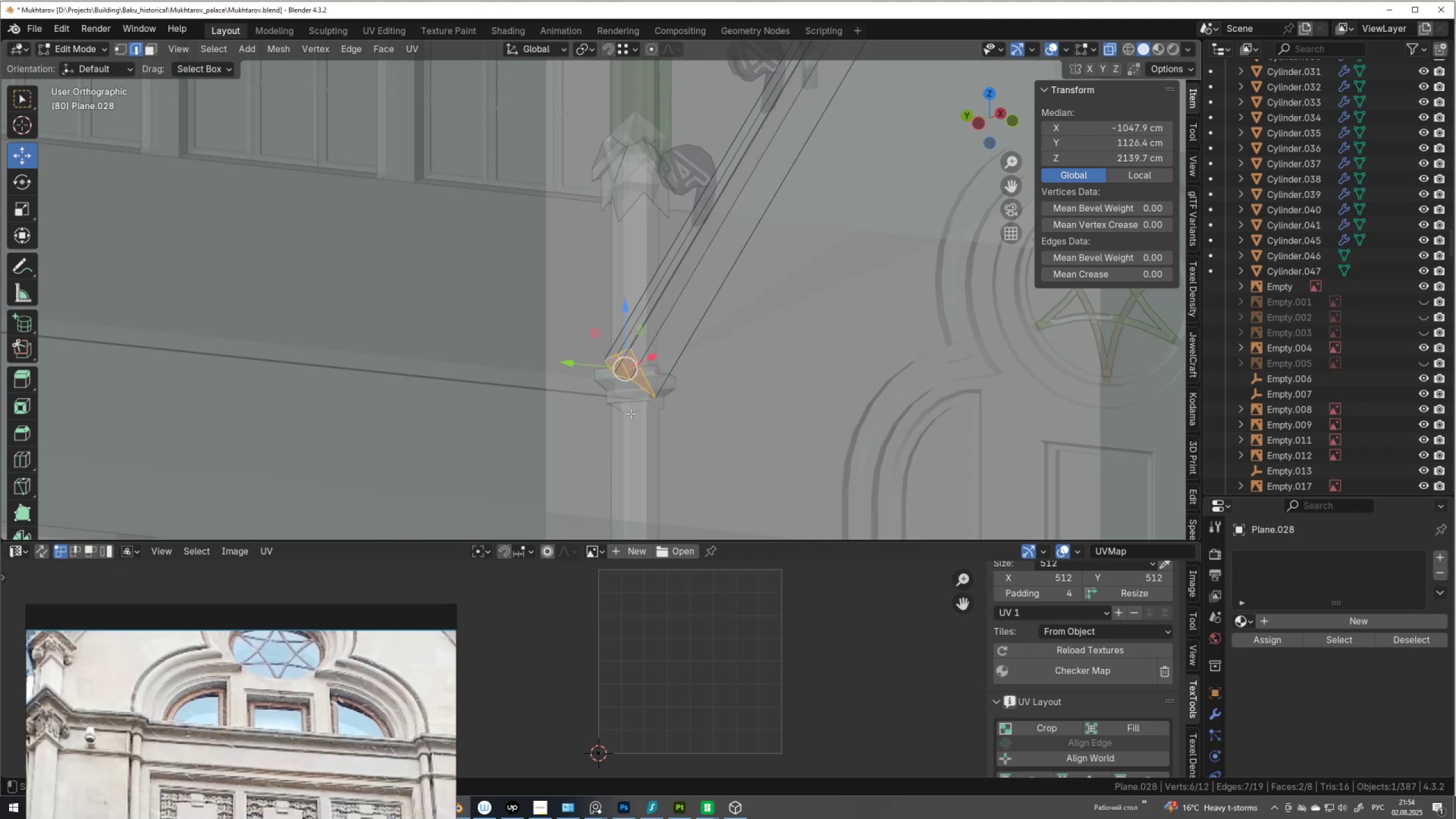 
scroll: coordinate [630, 417], scroll_direction: up, amount: 6.0
 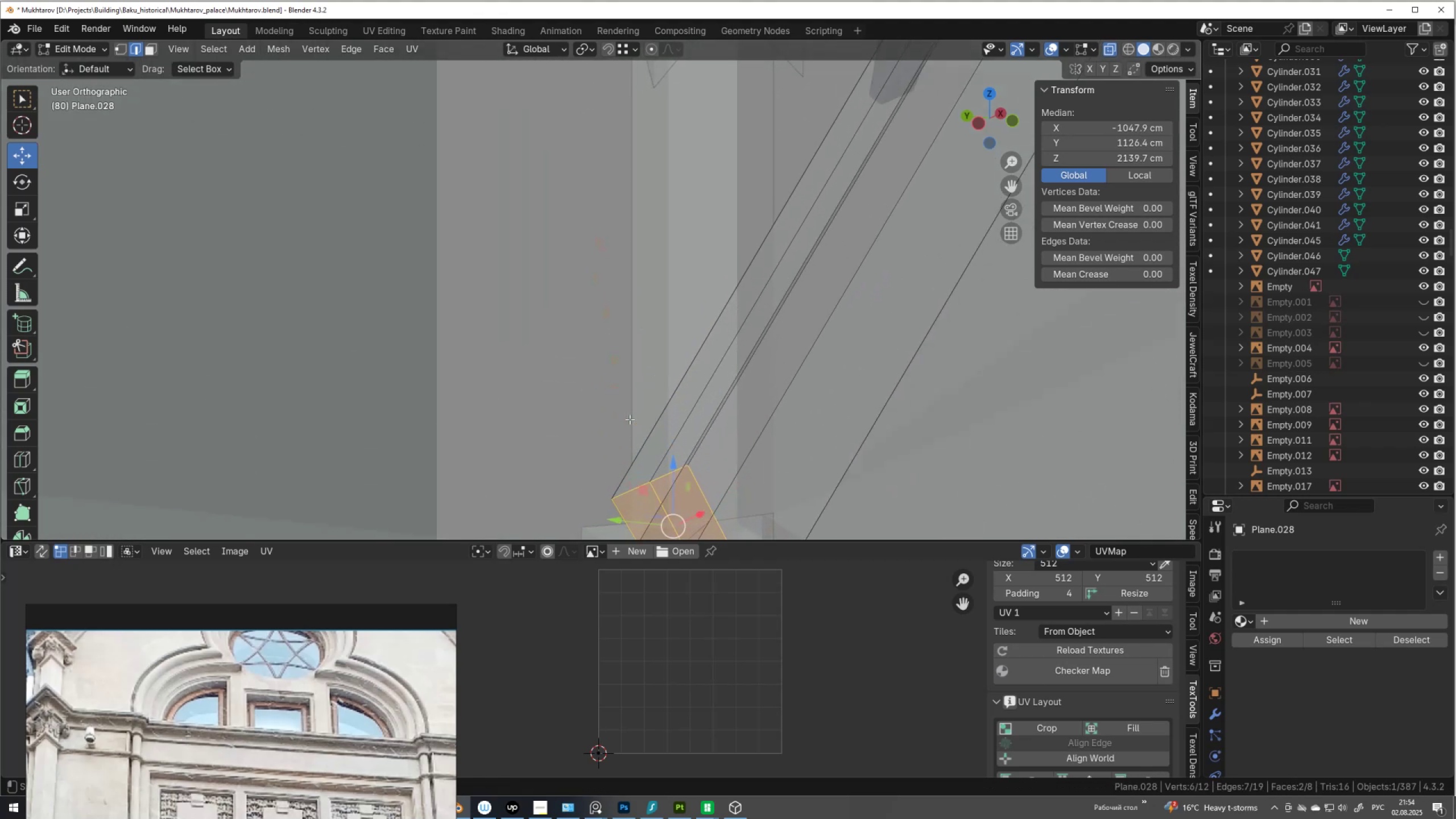 
hold_key(key=ControlLeft, duration=1.02)
left_click_drag(start_coordinate=[652, 499], to_coordinate=[667, 491])
 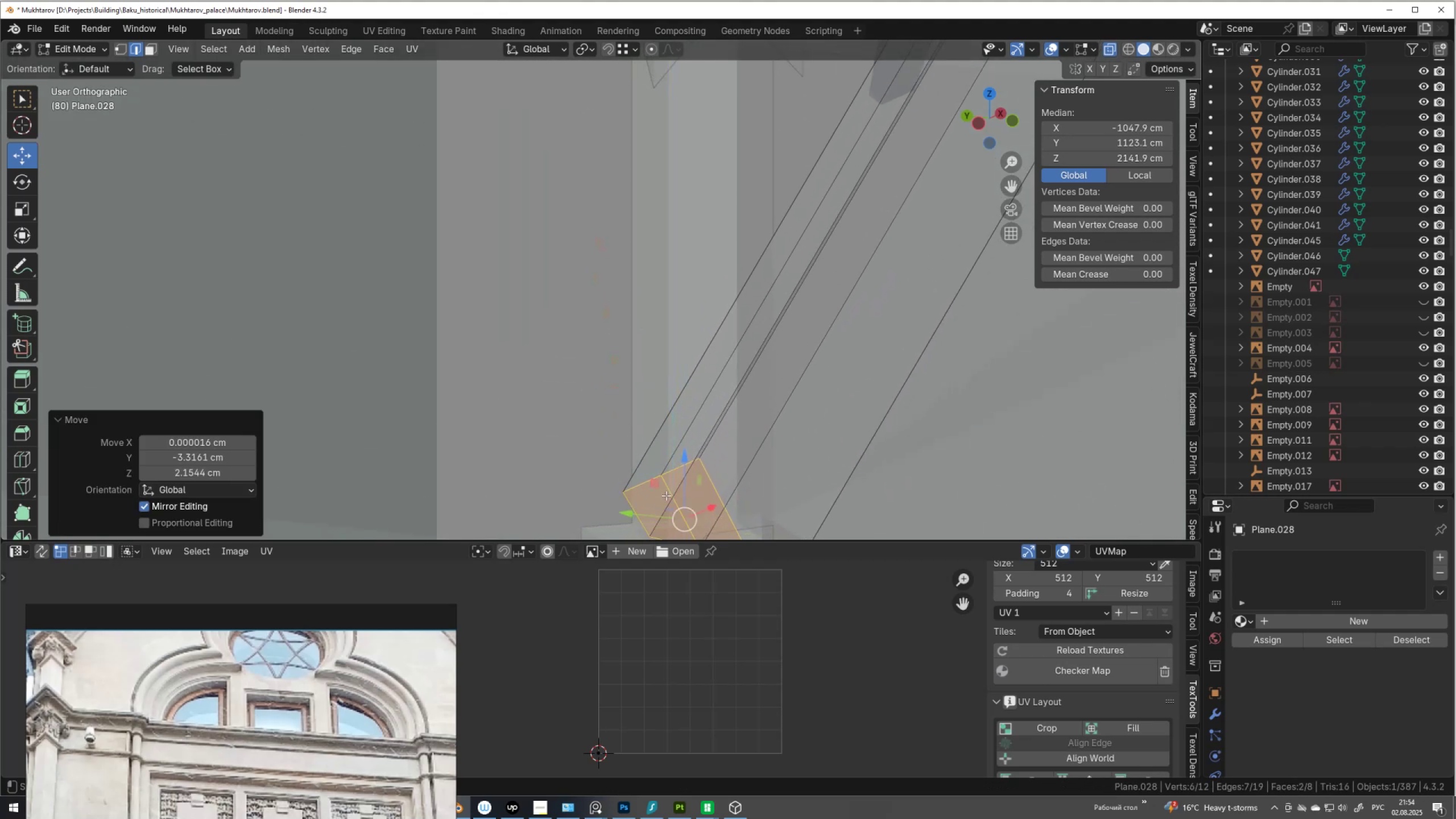 
key(Control+ControlLeft)
 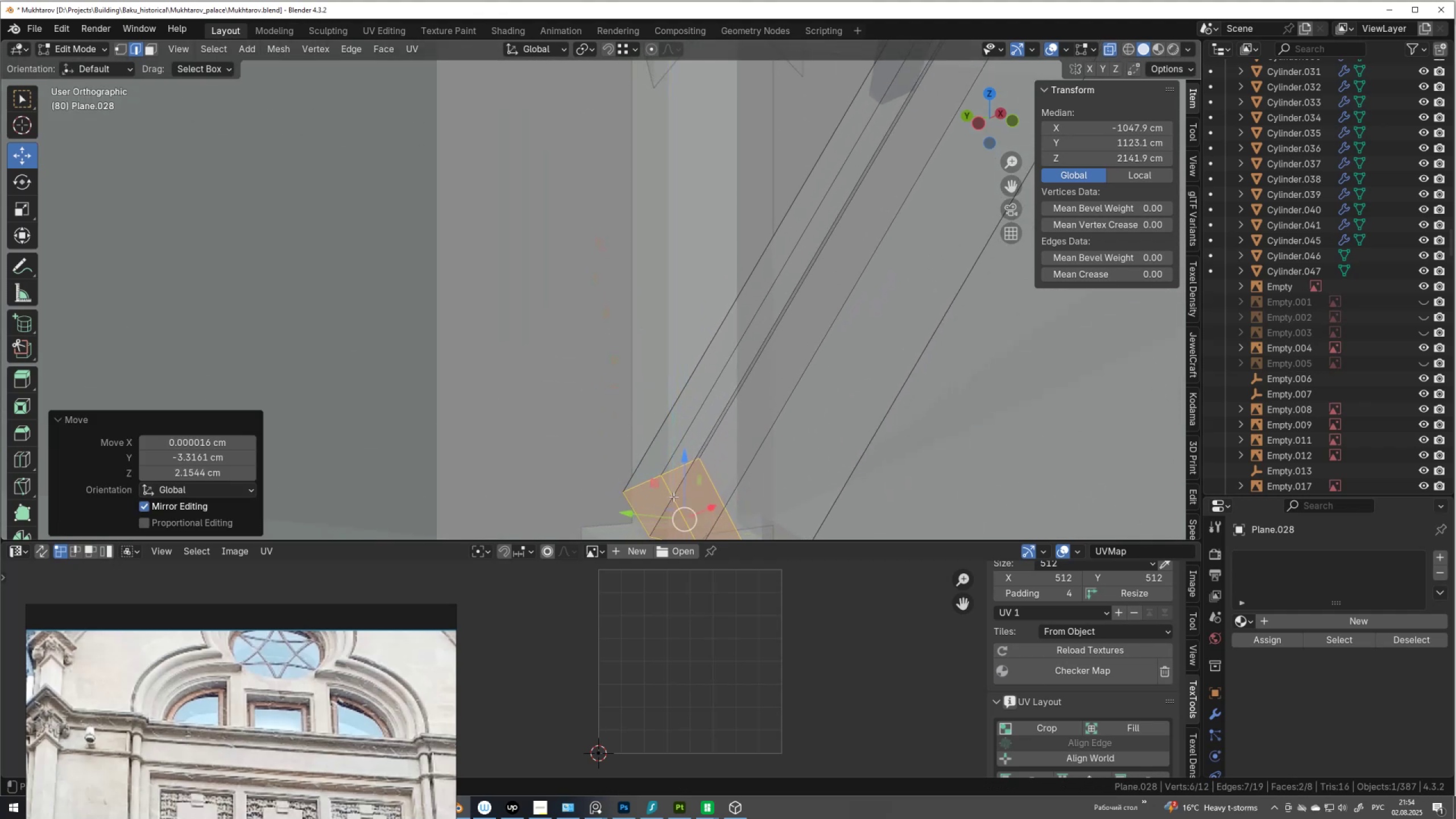 
key(Control+Z)
 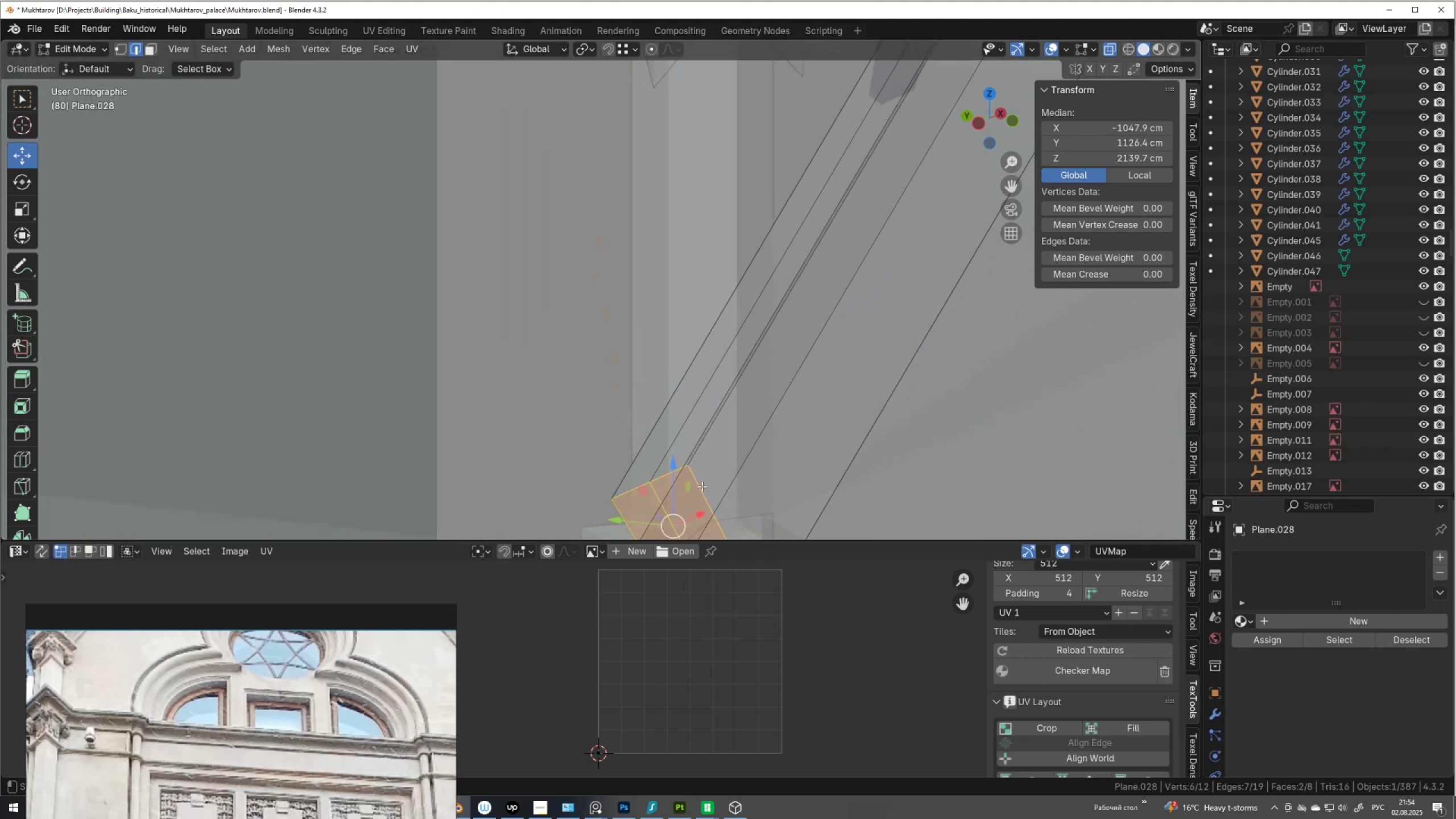 
hold_key(key=ShiftLeft, duration=0.41)
 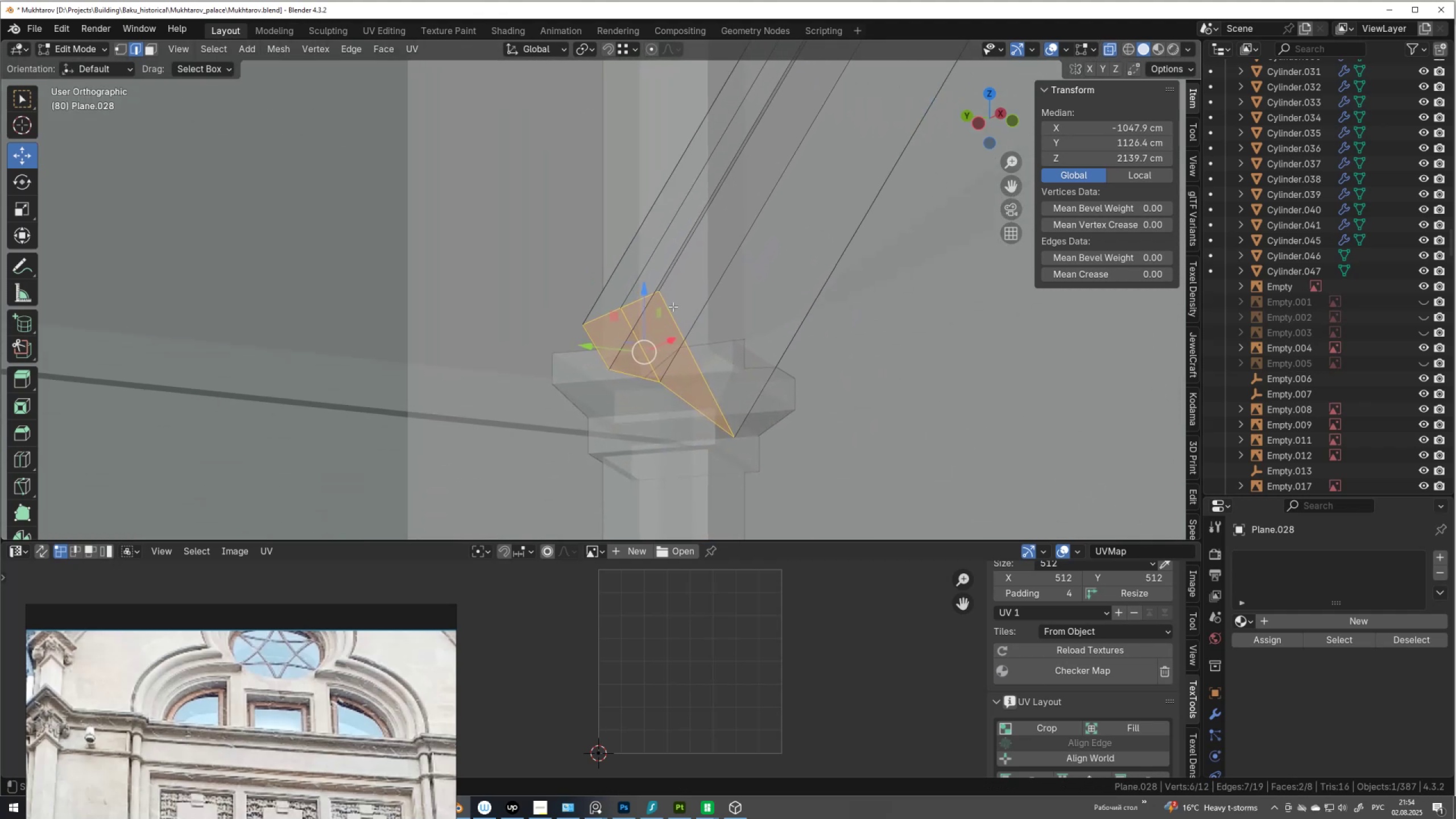 
scroll: coordinate [665, 386], scroll_direction: up, amount: 3.0
 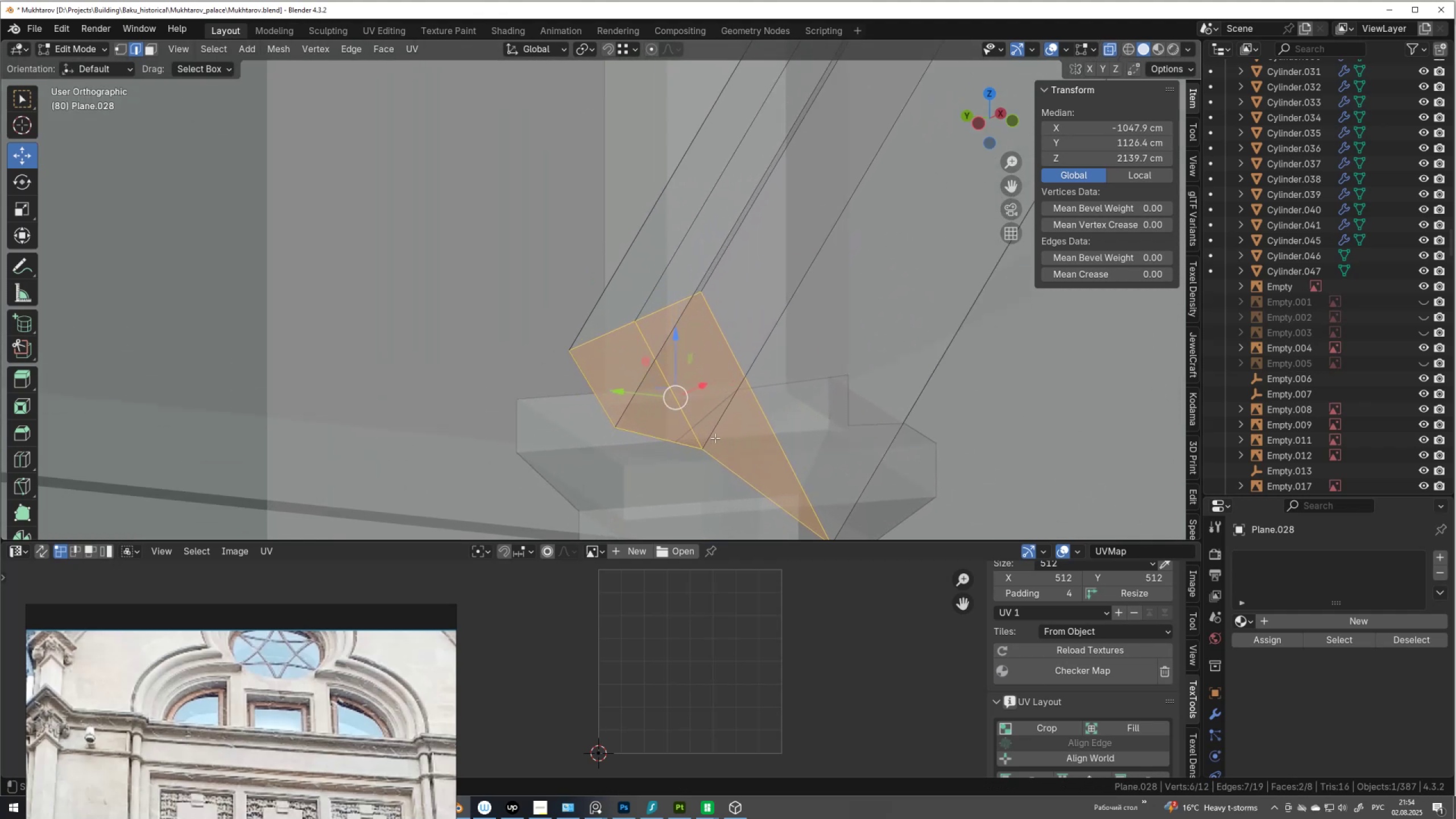 
hold_key(key=ControlLeft, duration=0.94)
left_click_drag(start_coordinate=[714, 429], to_coordinate=[676, 435])
 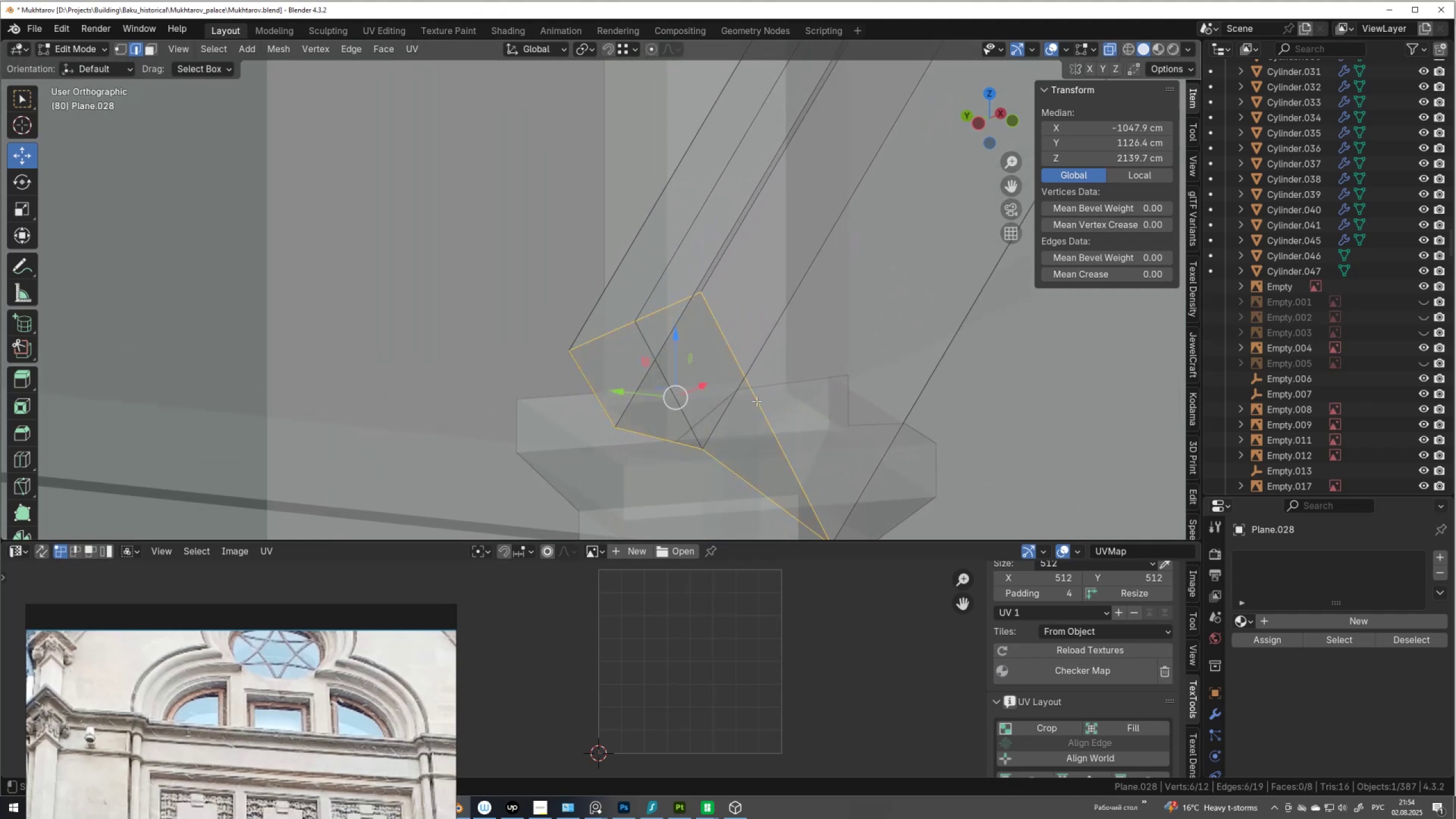 
right_click([770, 381])
 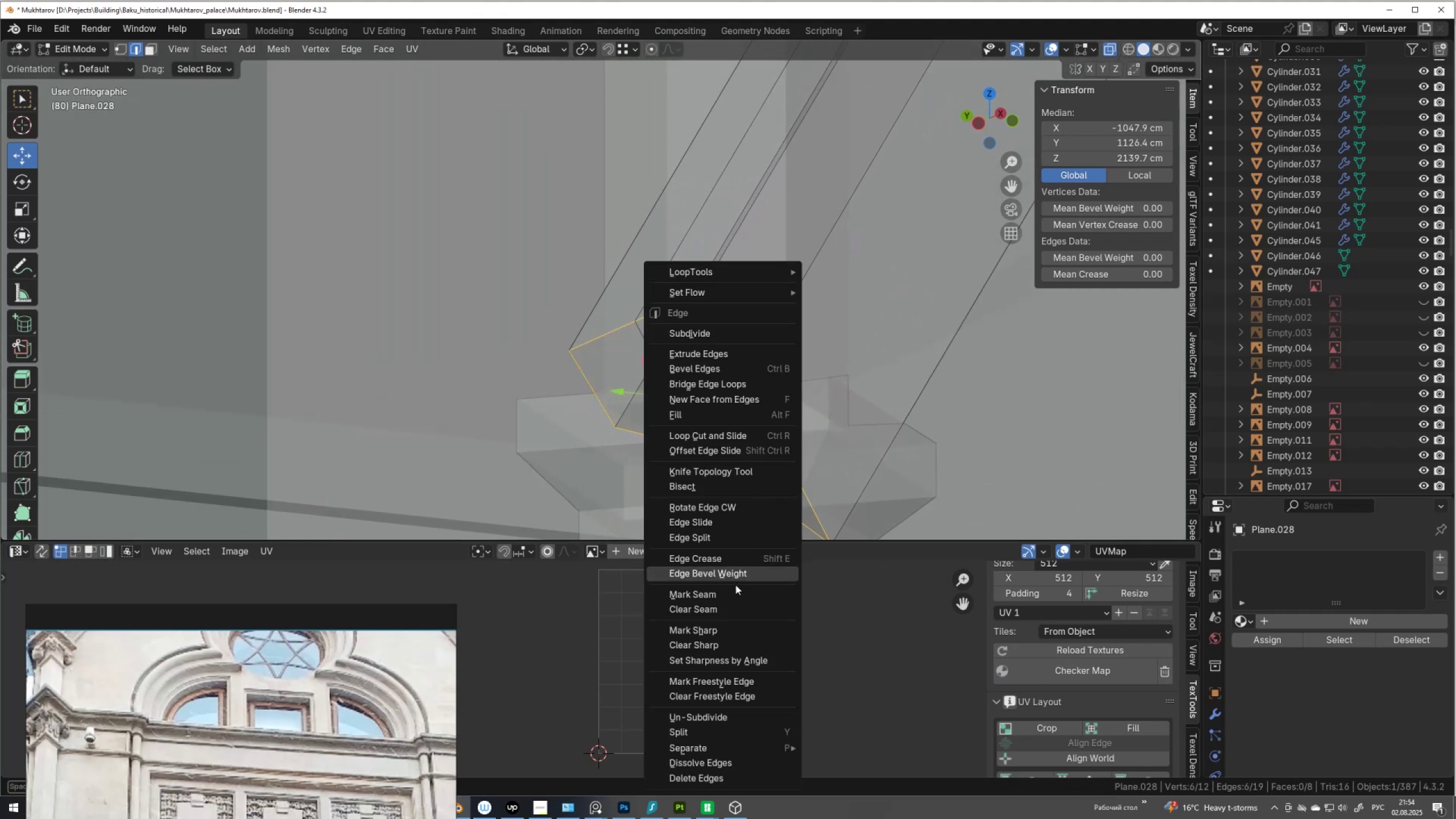 
left_click([736, 591])
 